 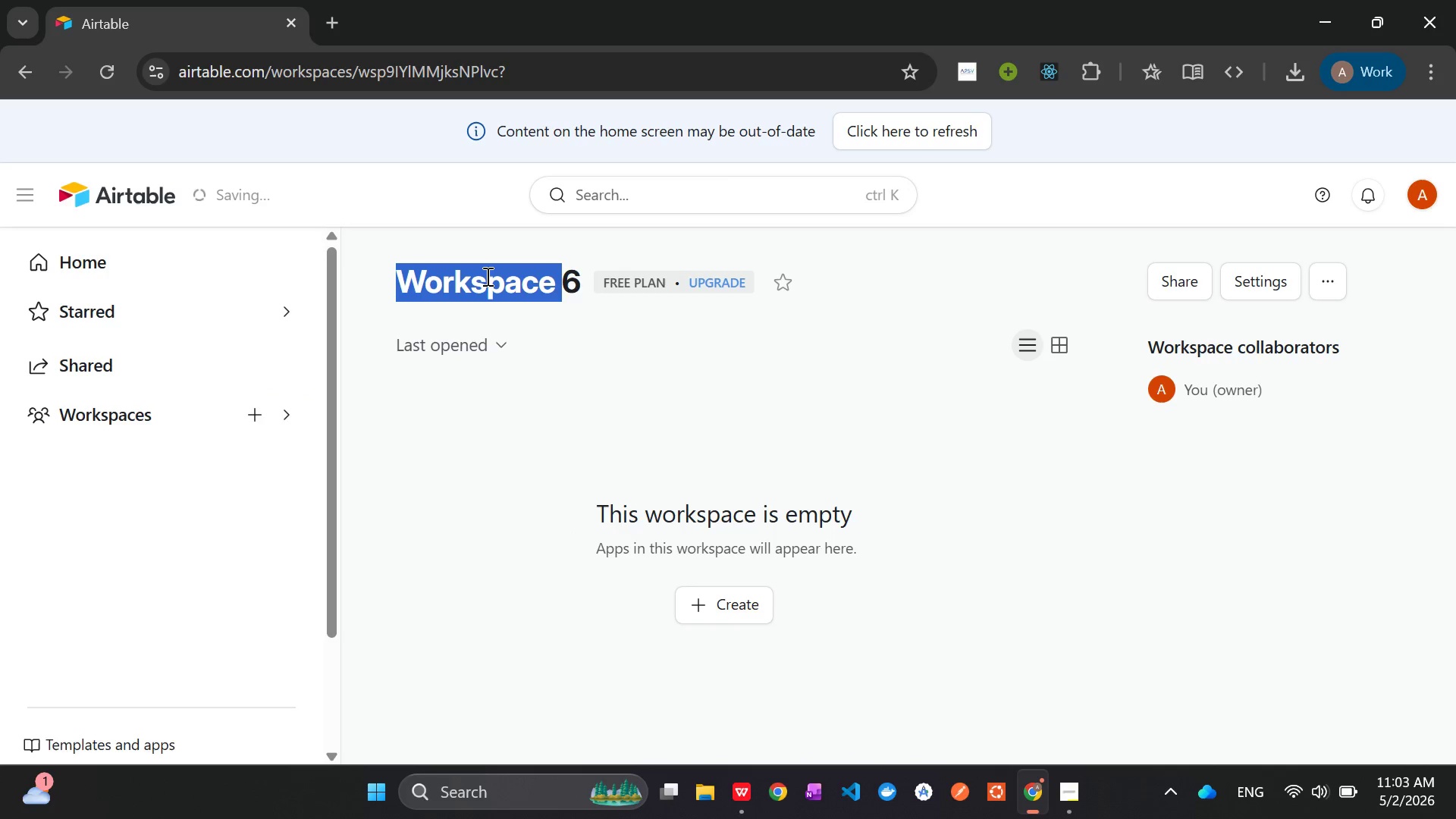 
key(Control+V)
 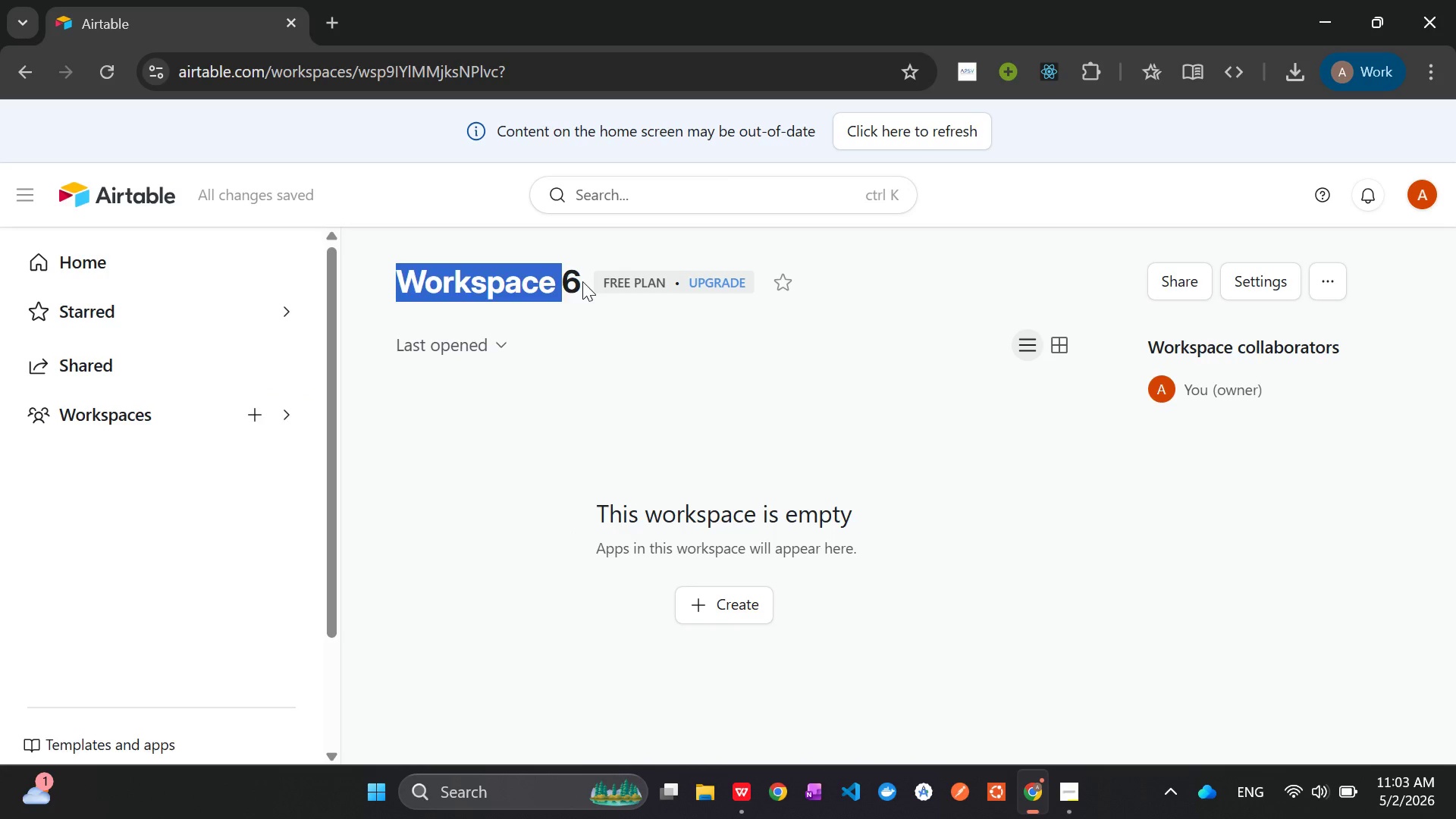 
left_click([582, 281])
 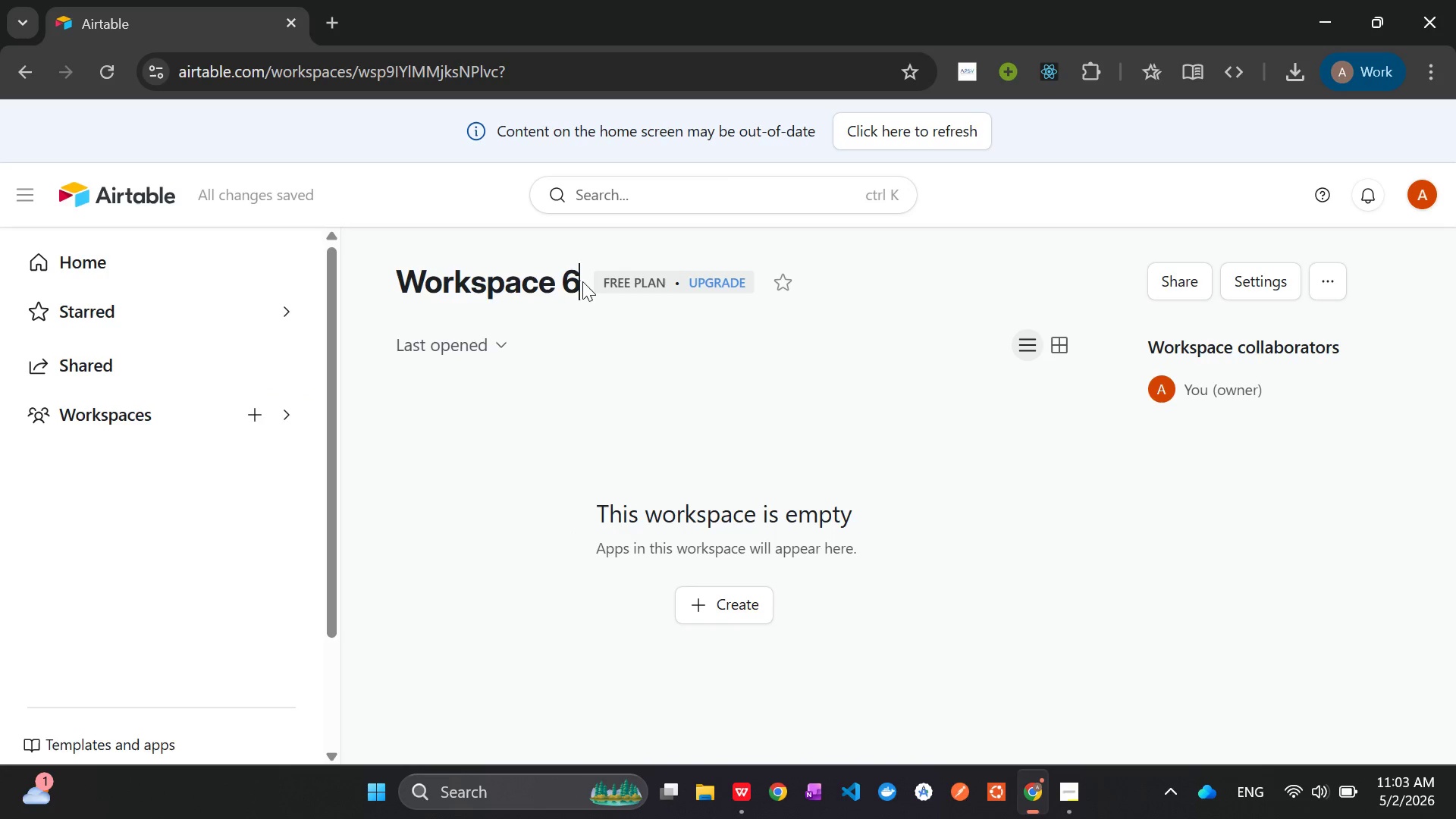 
double_click([582, 281])
 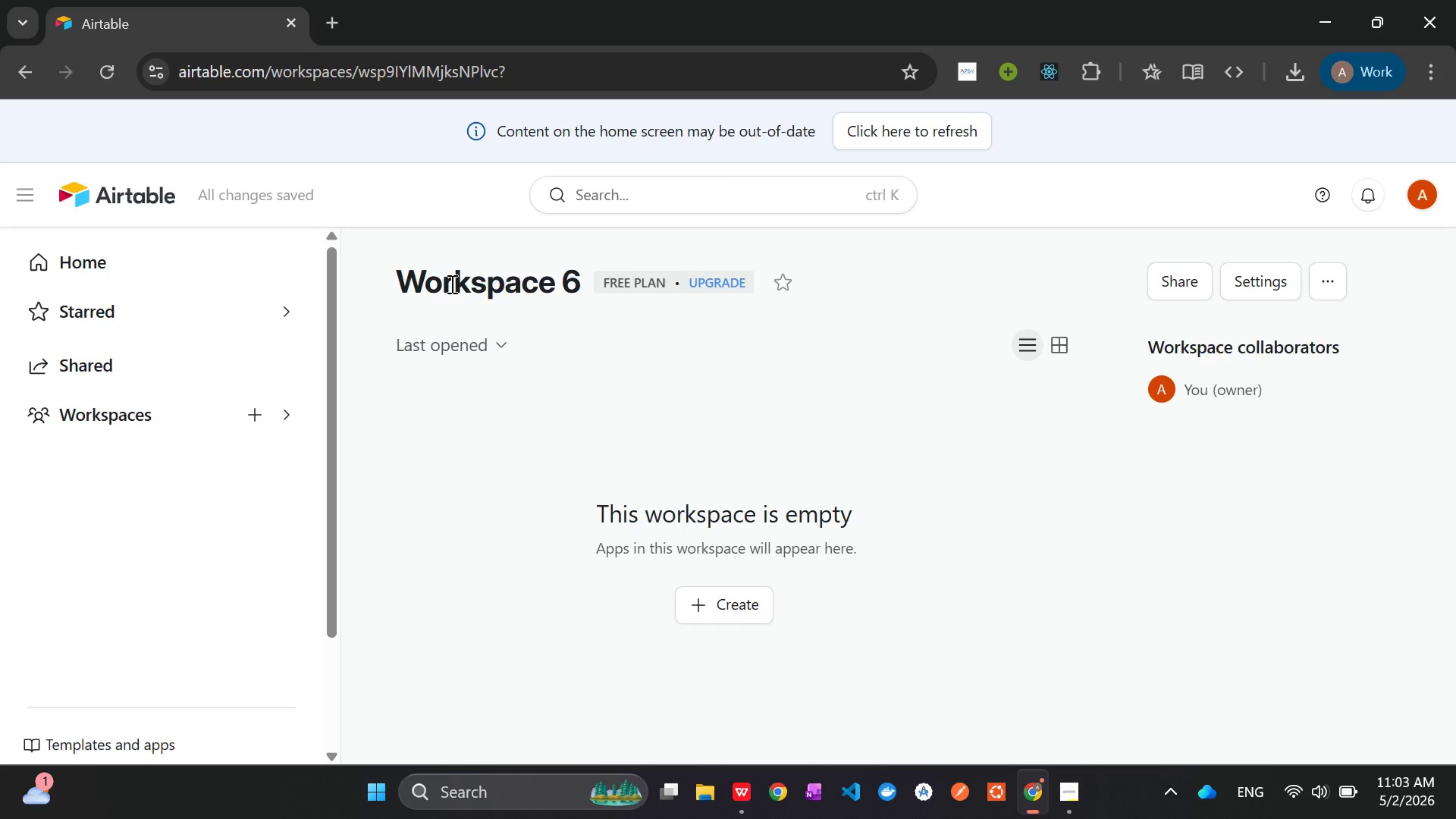 
double_click([450, 284])
 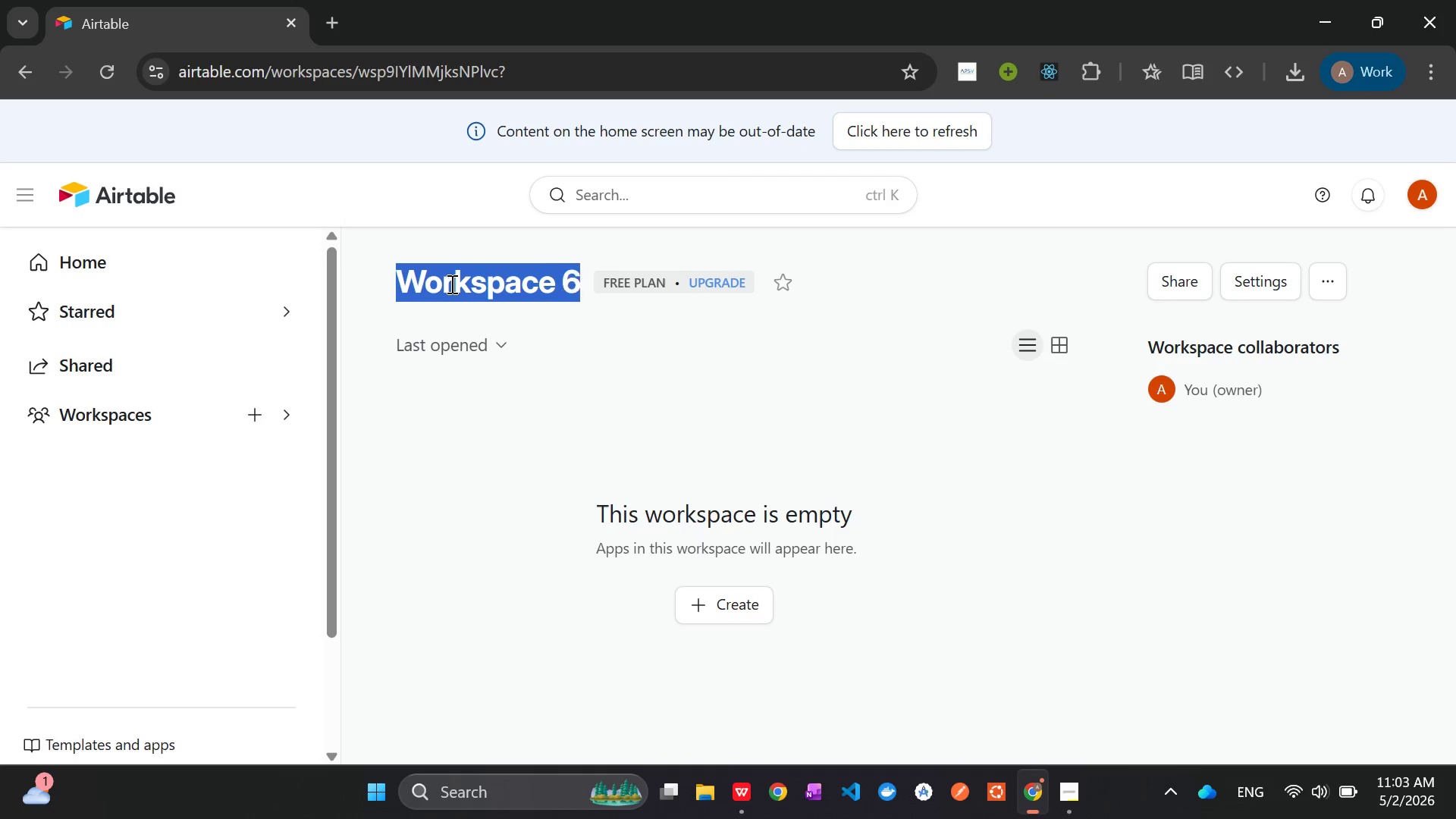 
triple_click([450, 284])
 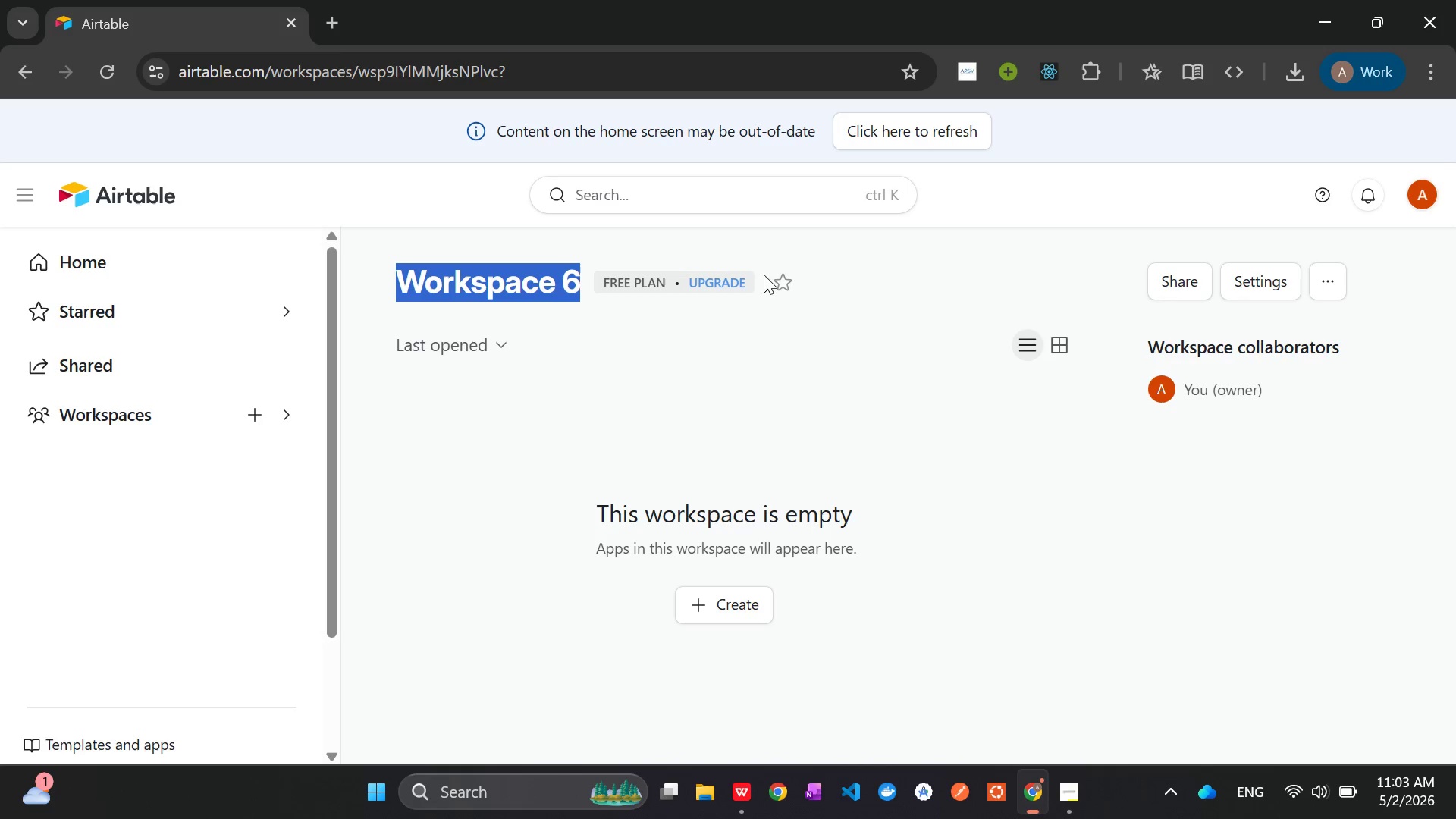 
left_click([753, 380])
 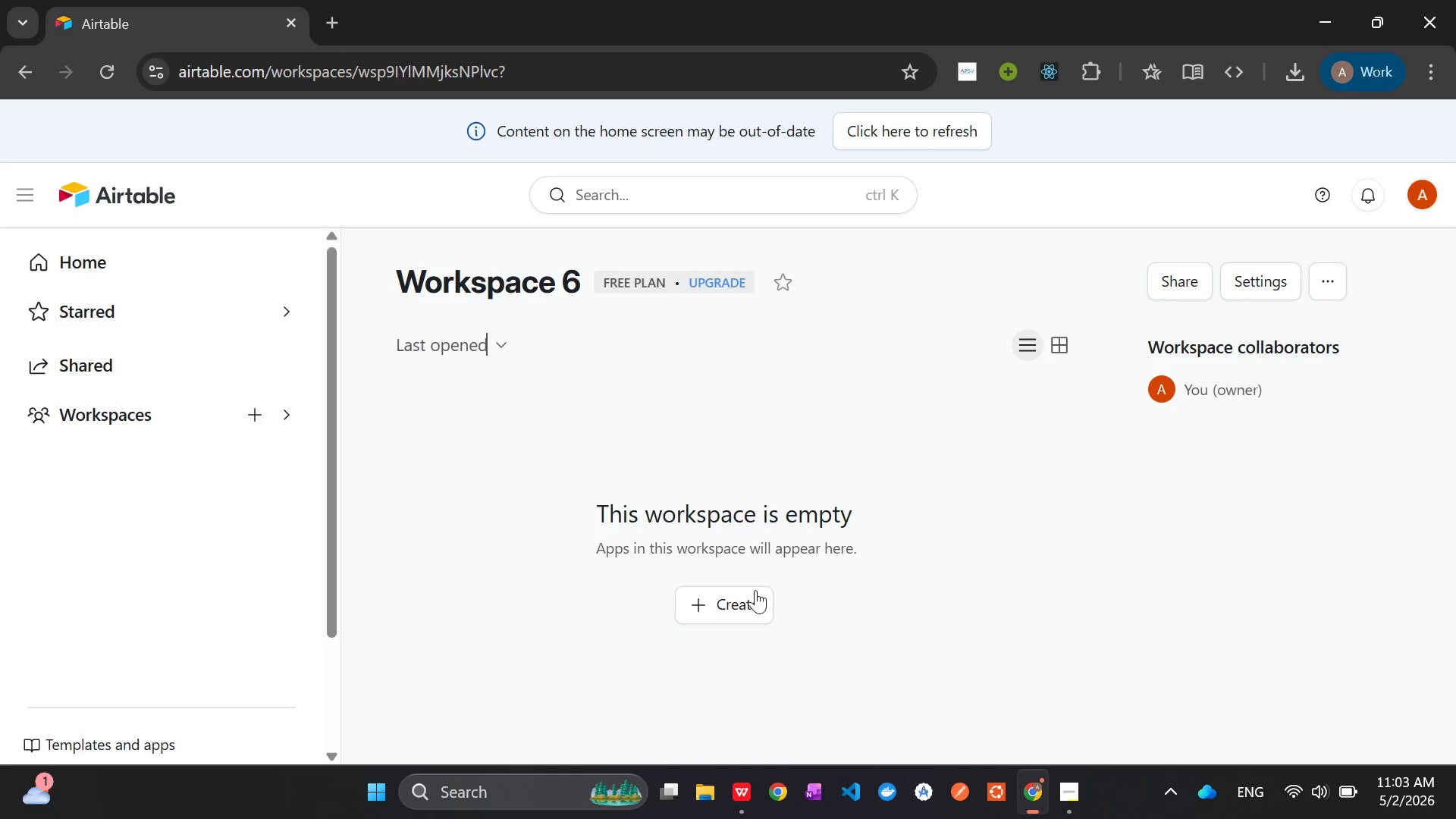 
left_click([733, 614])
 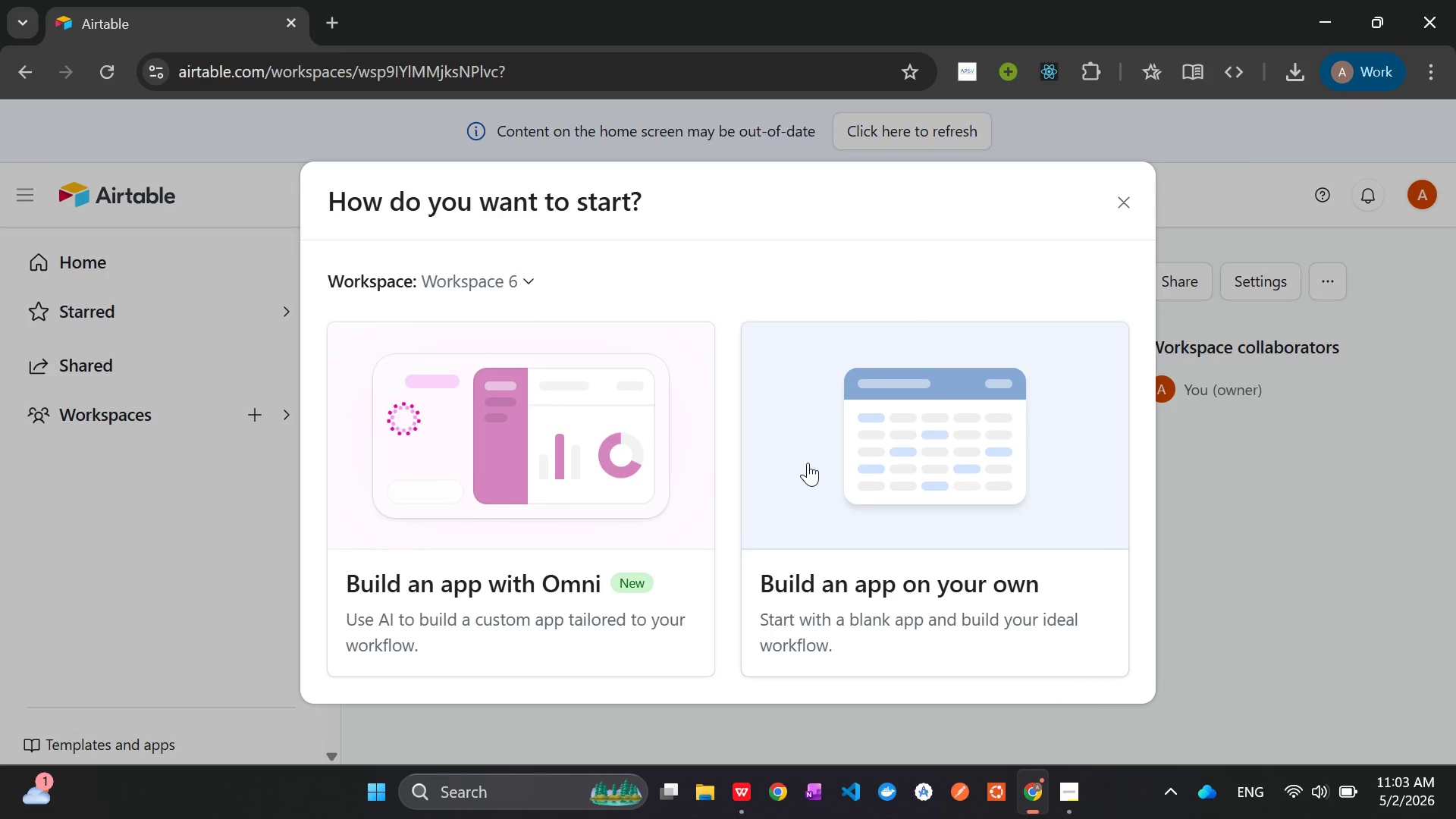 
left_click([872, 469])
 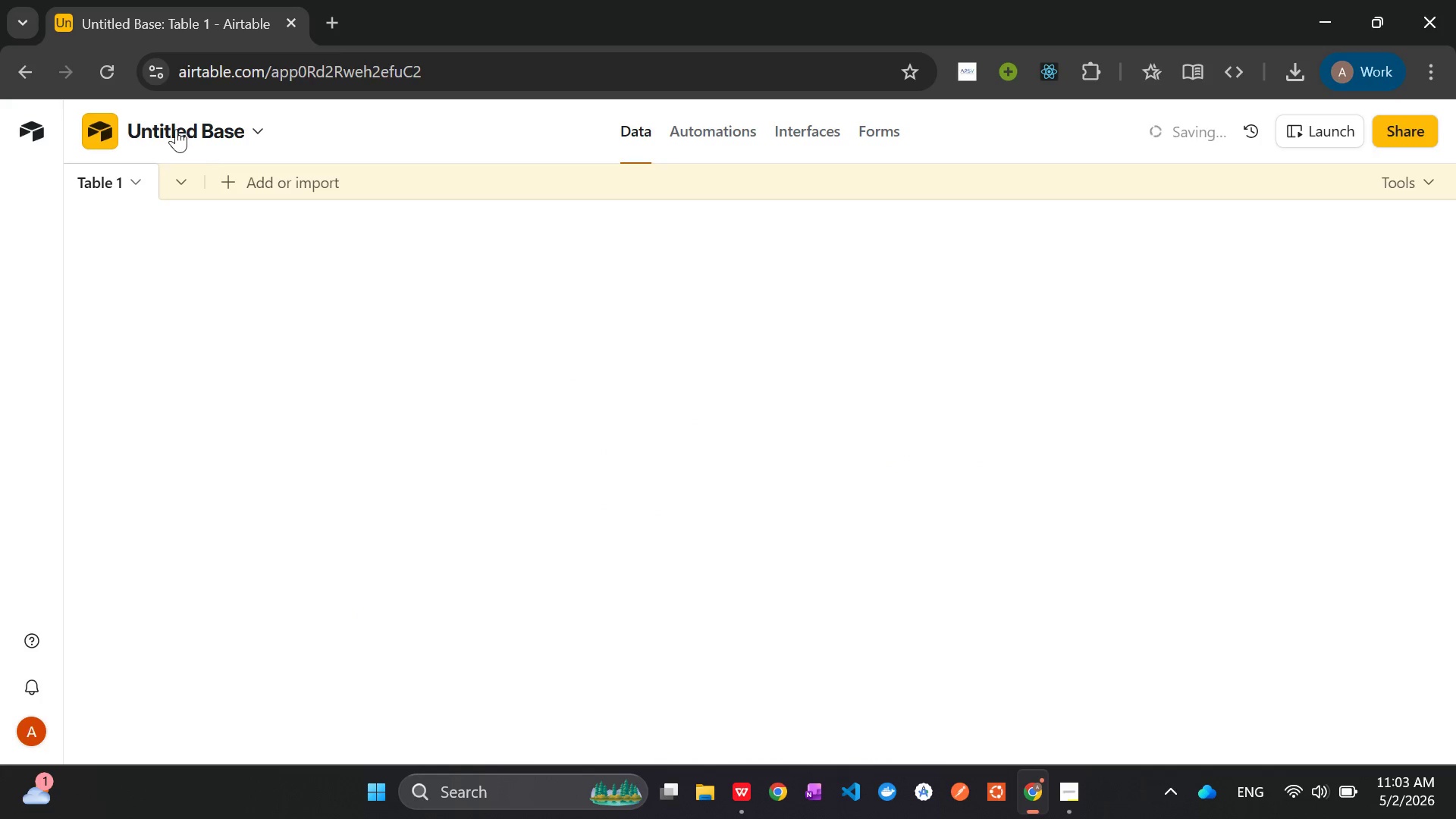 
double_click([174, 128])
 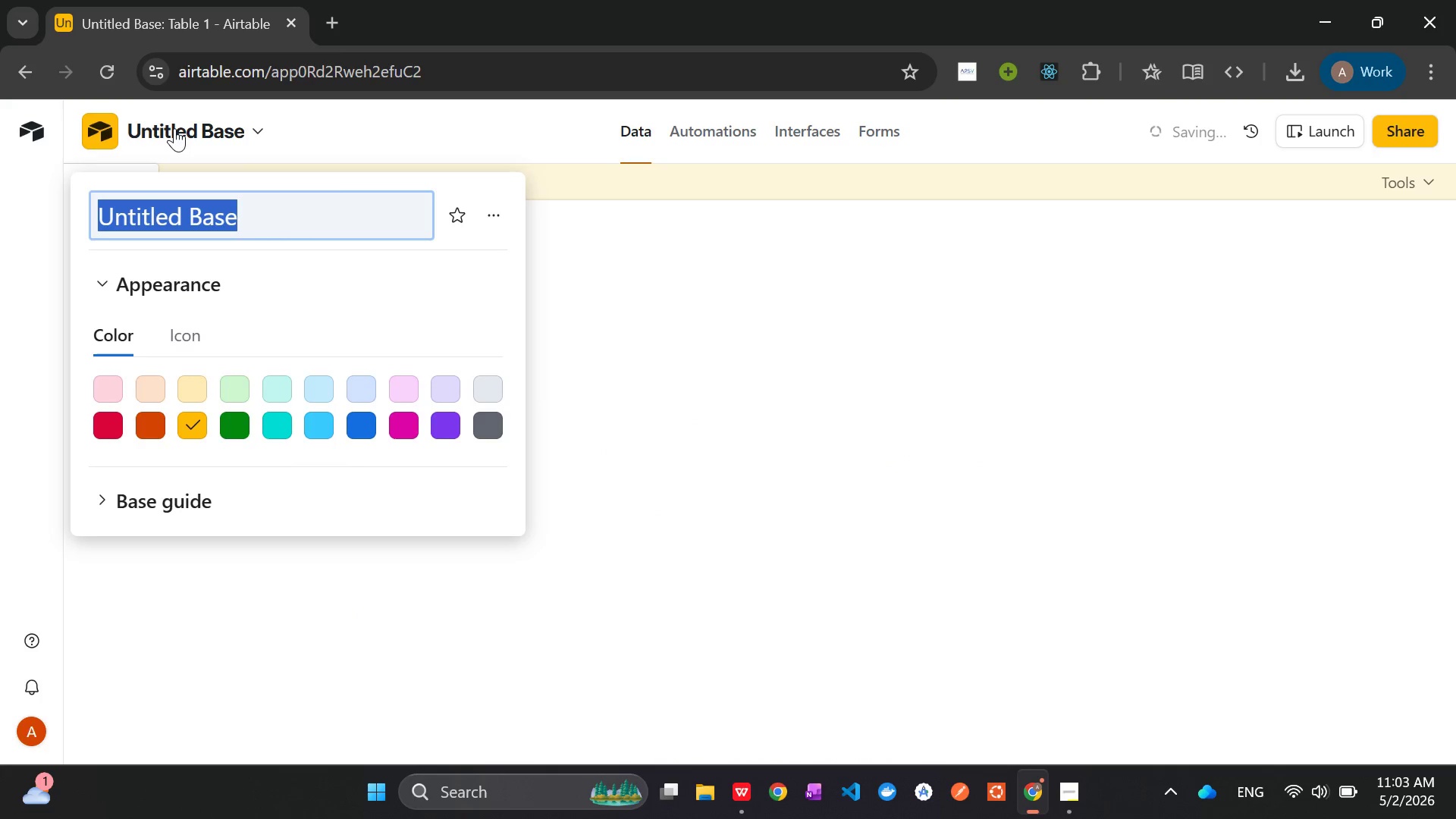 
key(Control+V)
 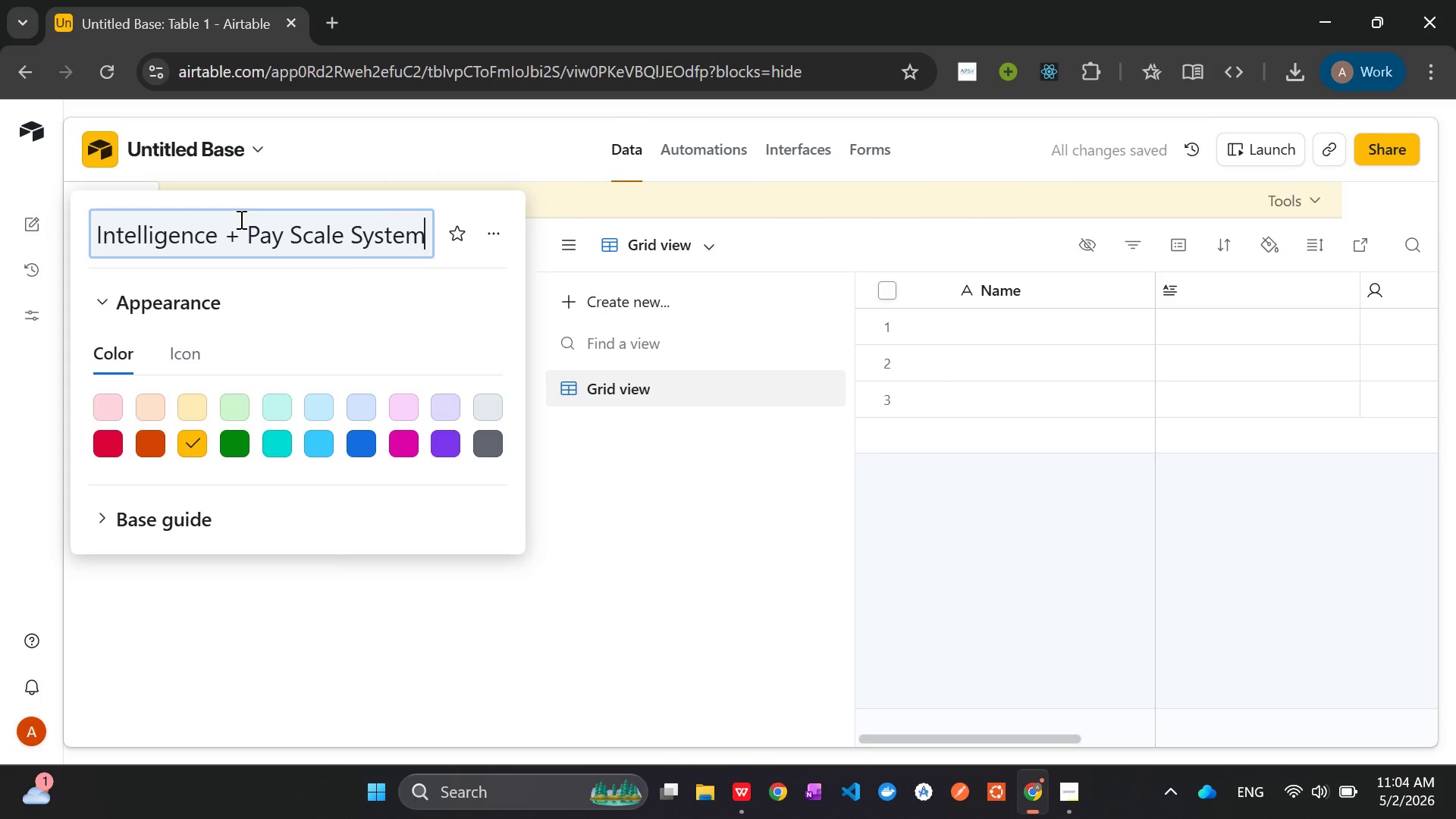 
left_click([237, 233])
 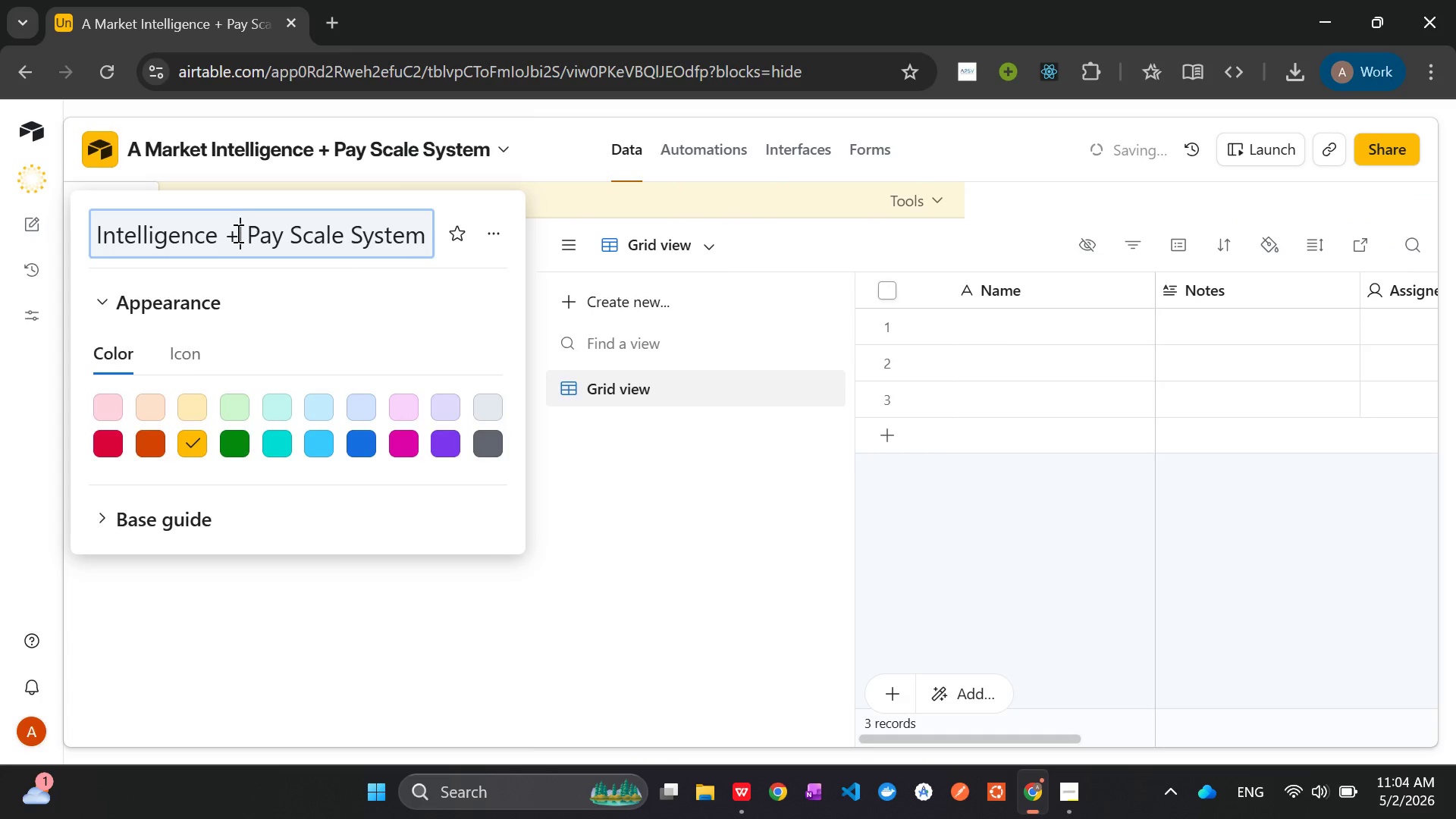 
hold_key(key=ArrowLeft, duration=0.59)
 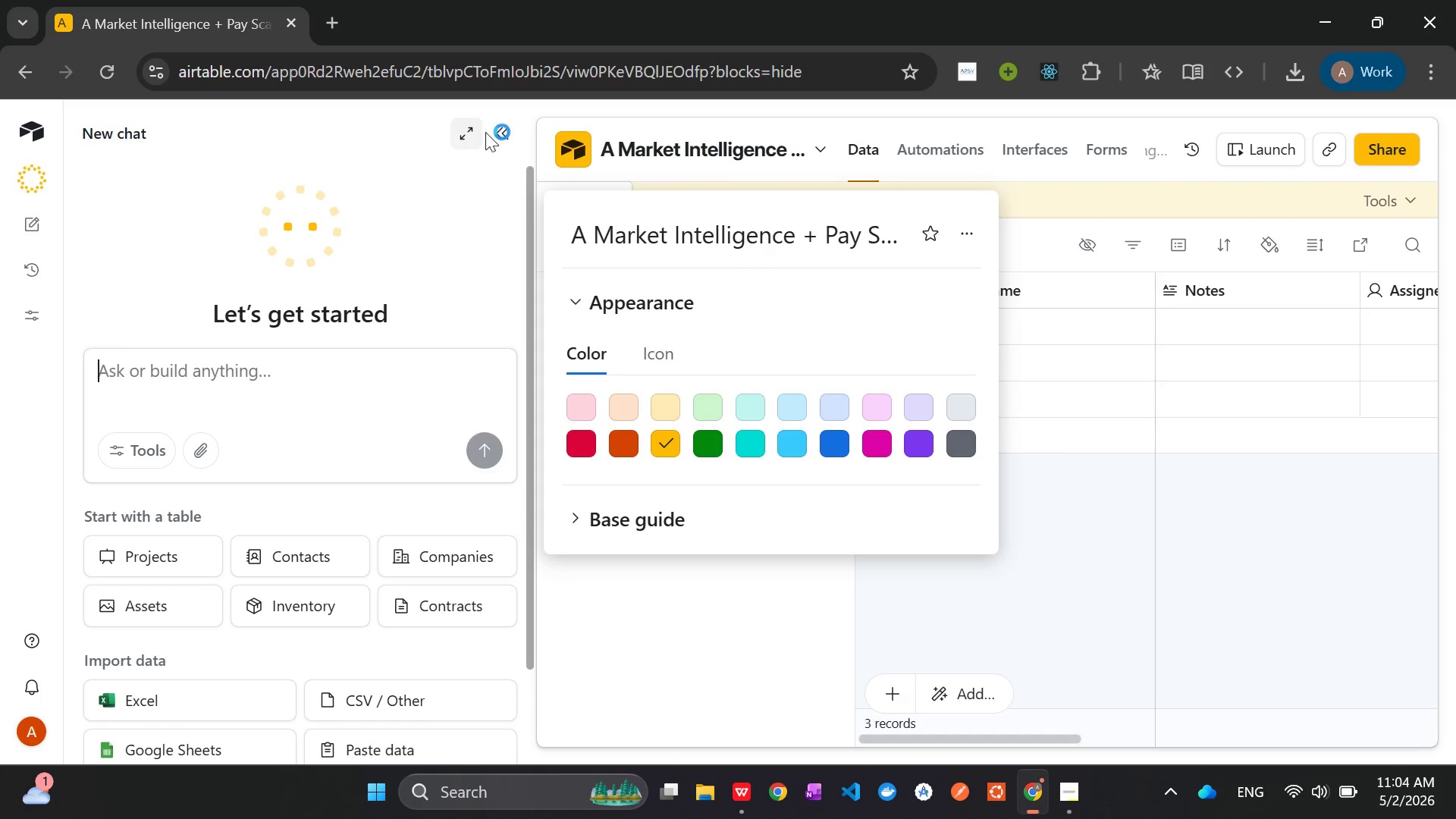 
left_click([497, 125])
 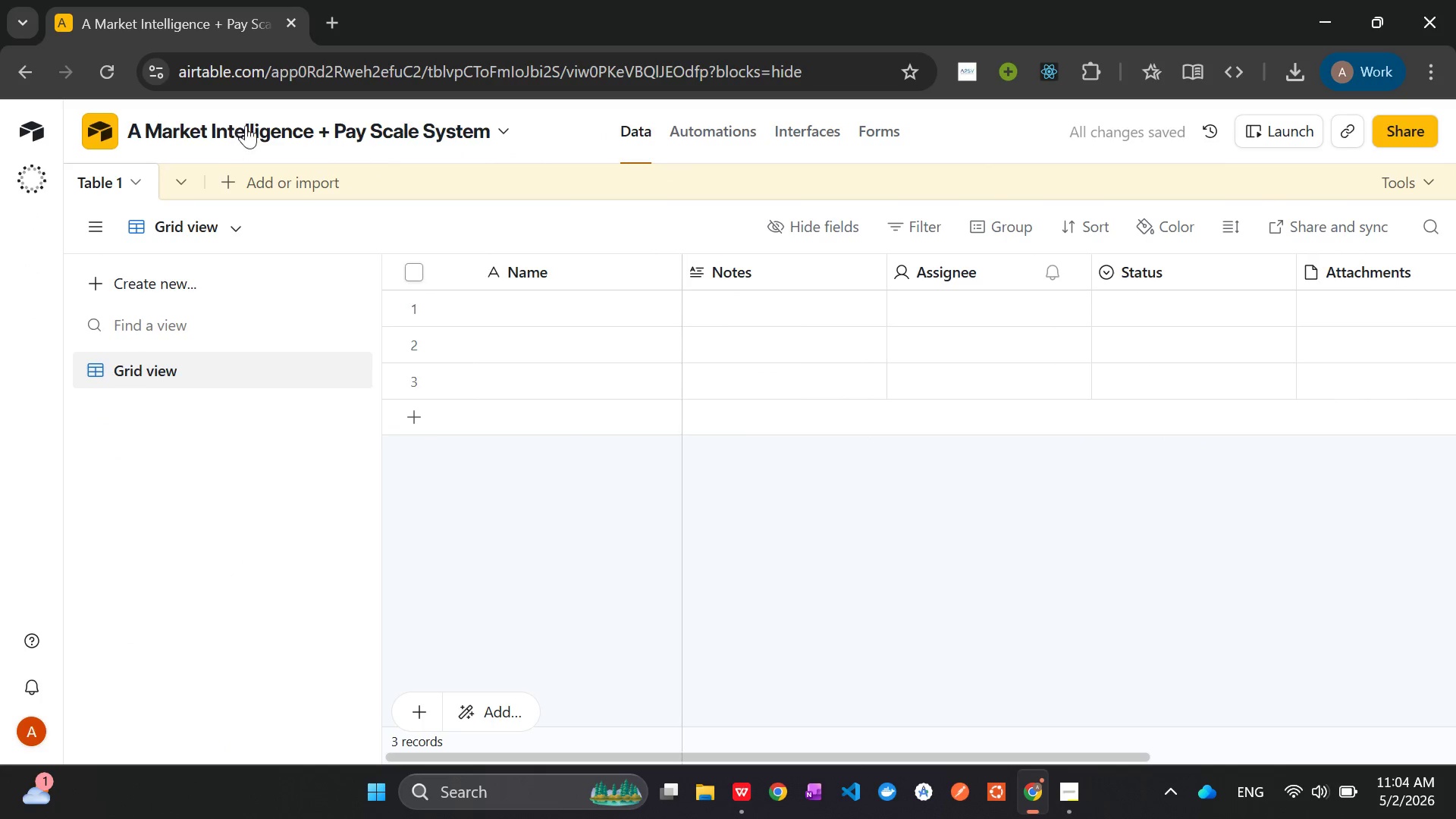 
double_click([252, 124])
 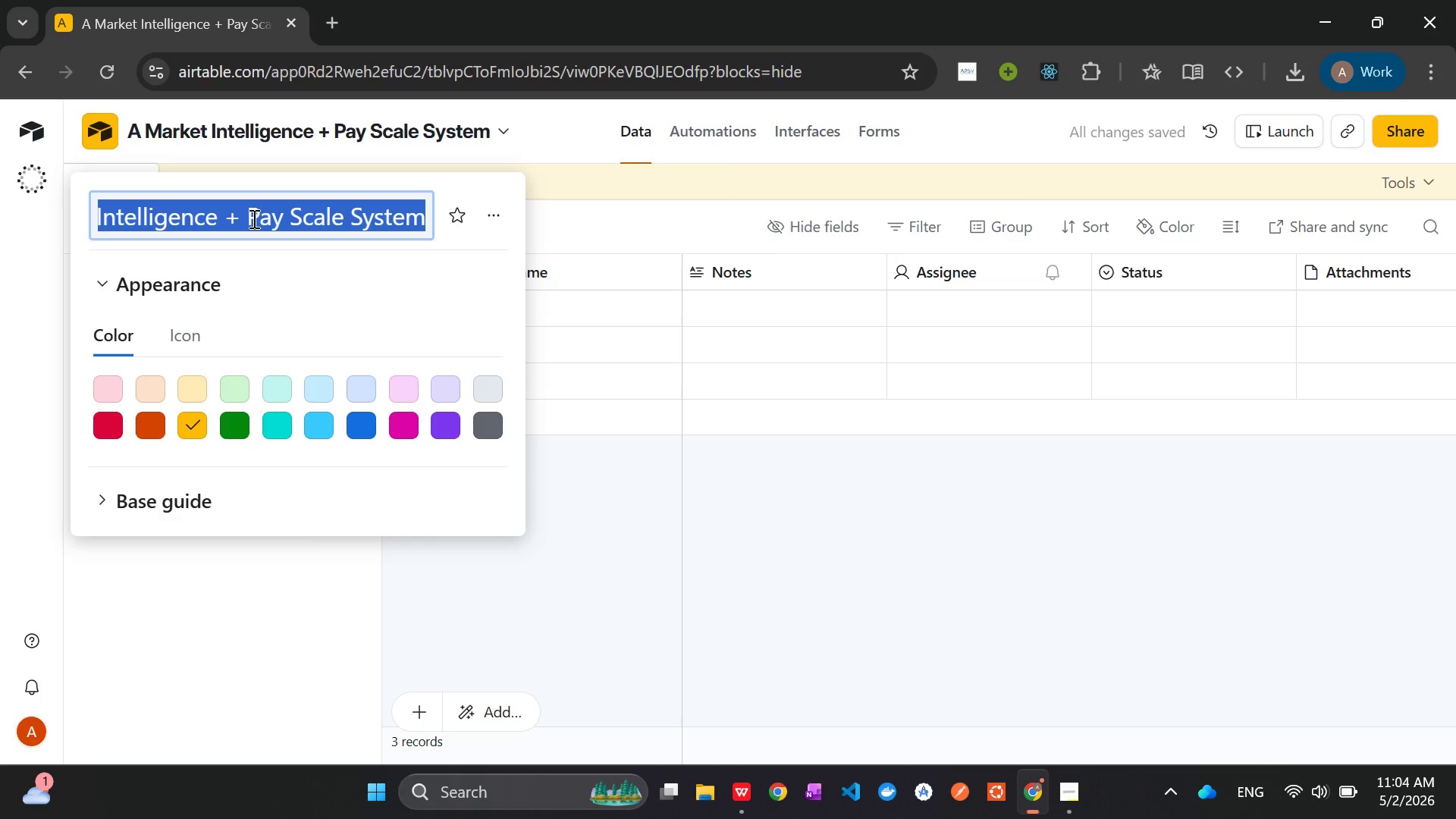 
left_click([242, 217])
 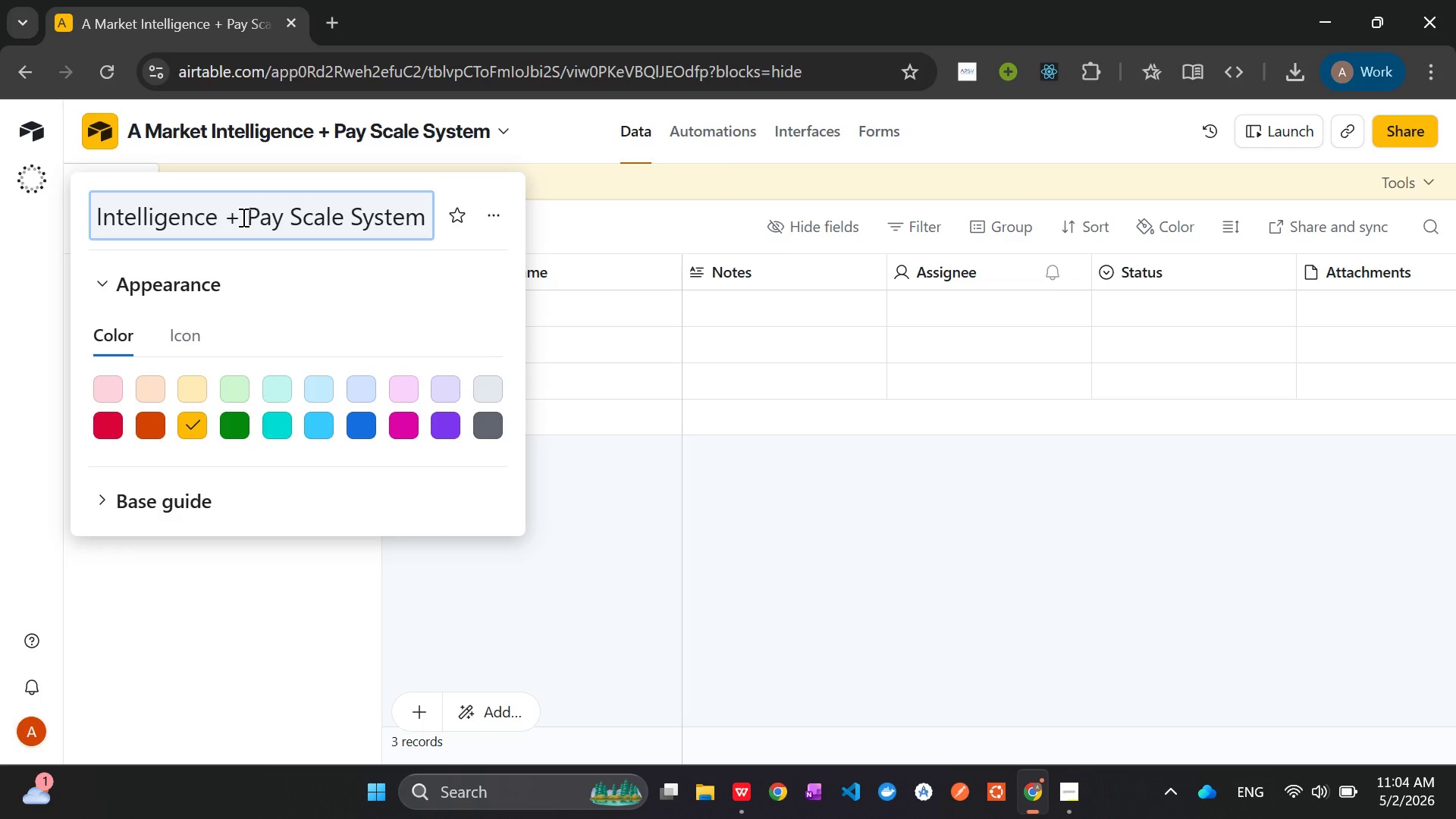 
key(Backspace)
type(and)
 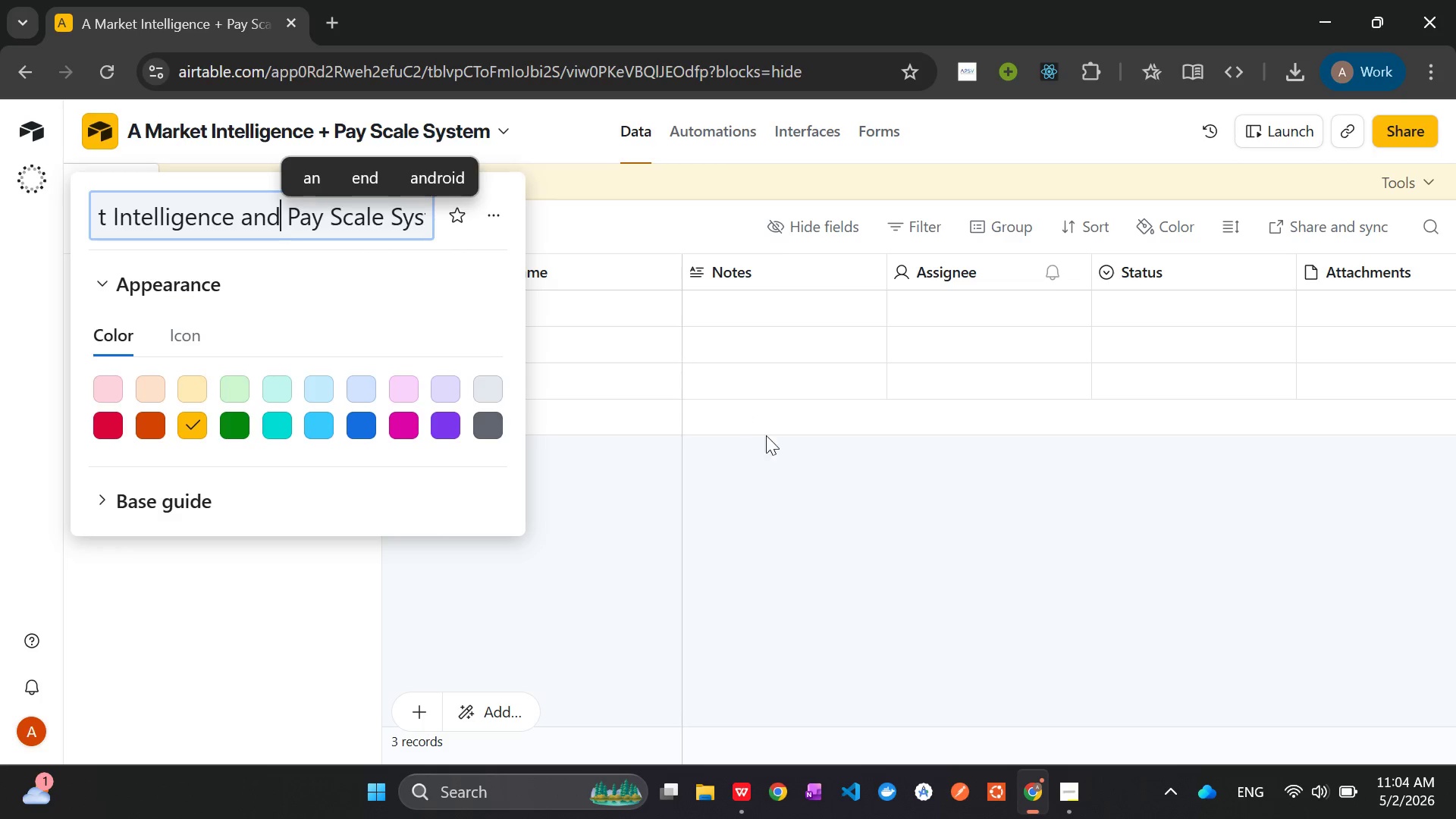 
left_click([791, 472])
 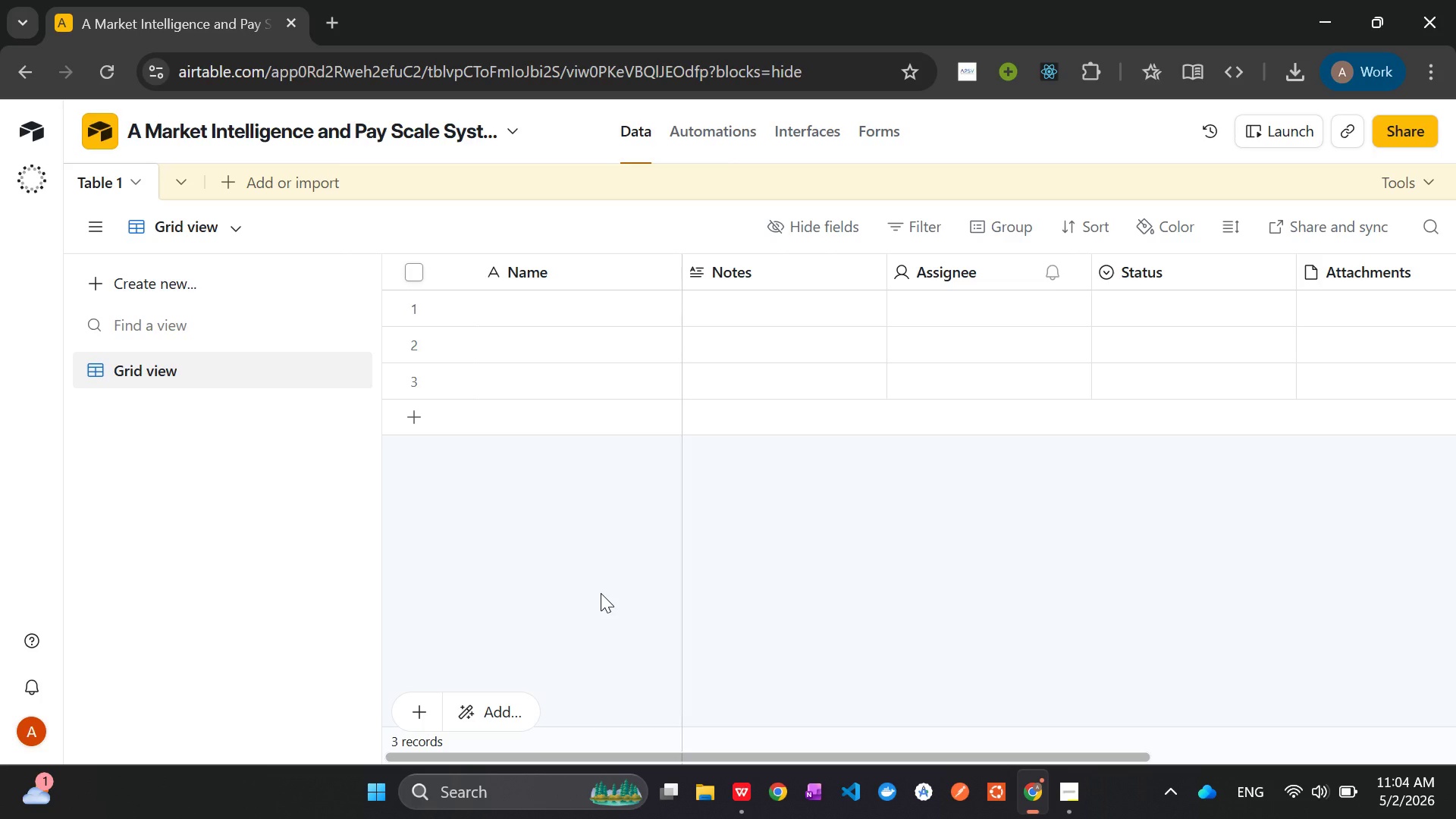 
wait(18.94)
 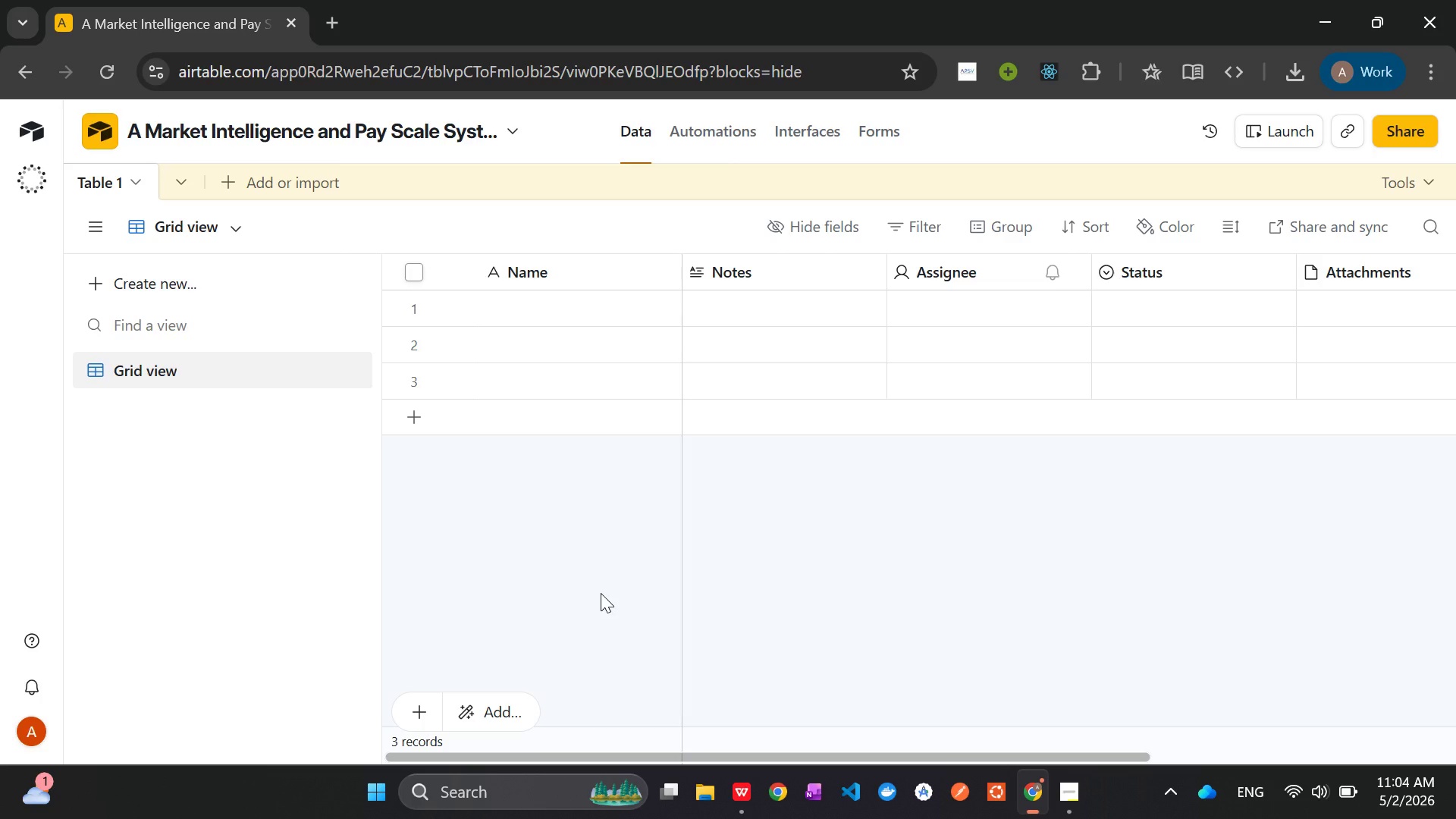 
right_click([529, 265])
 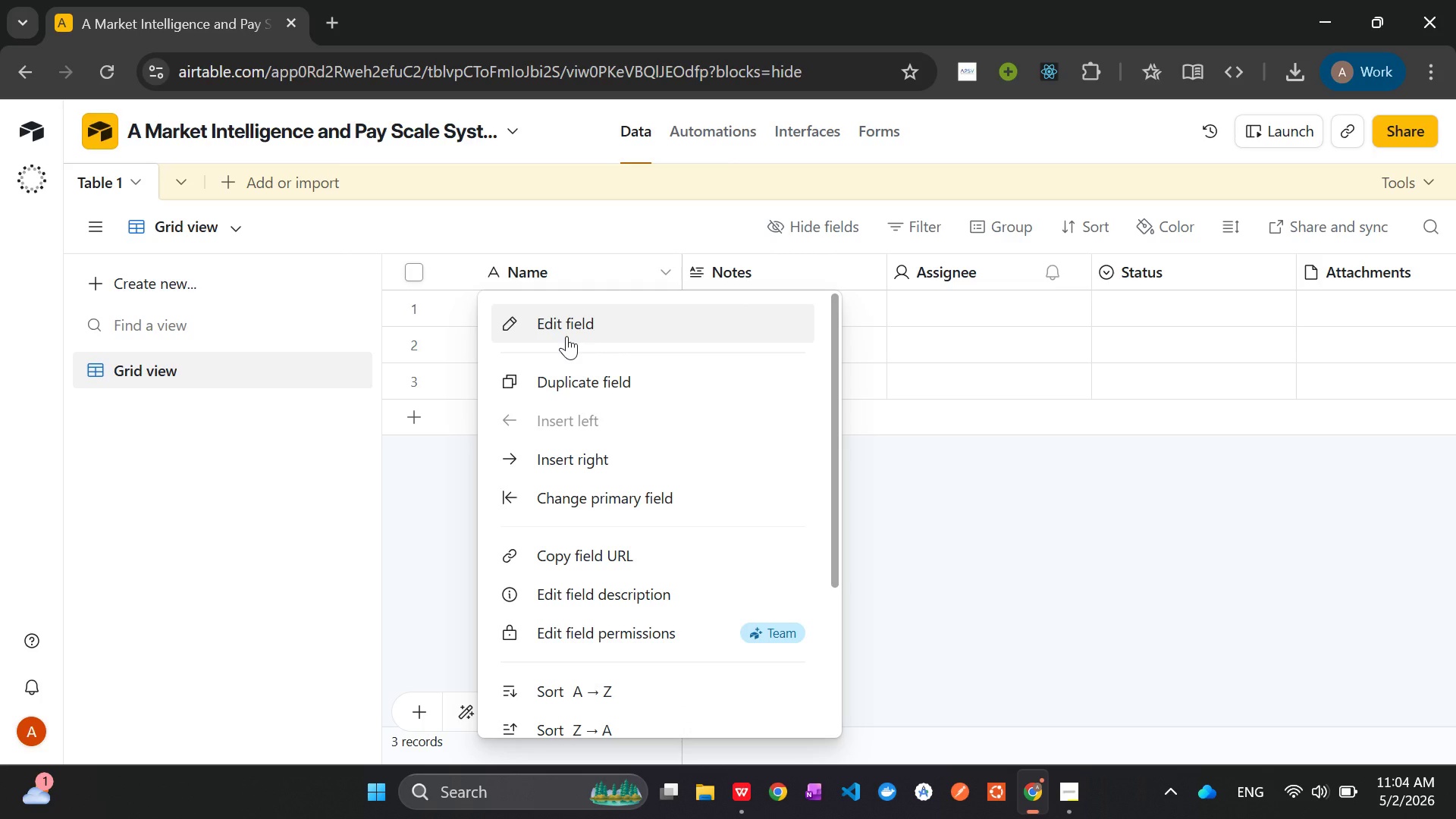 
left_click([566, 336])
 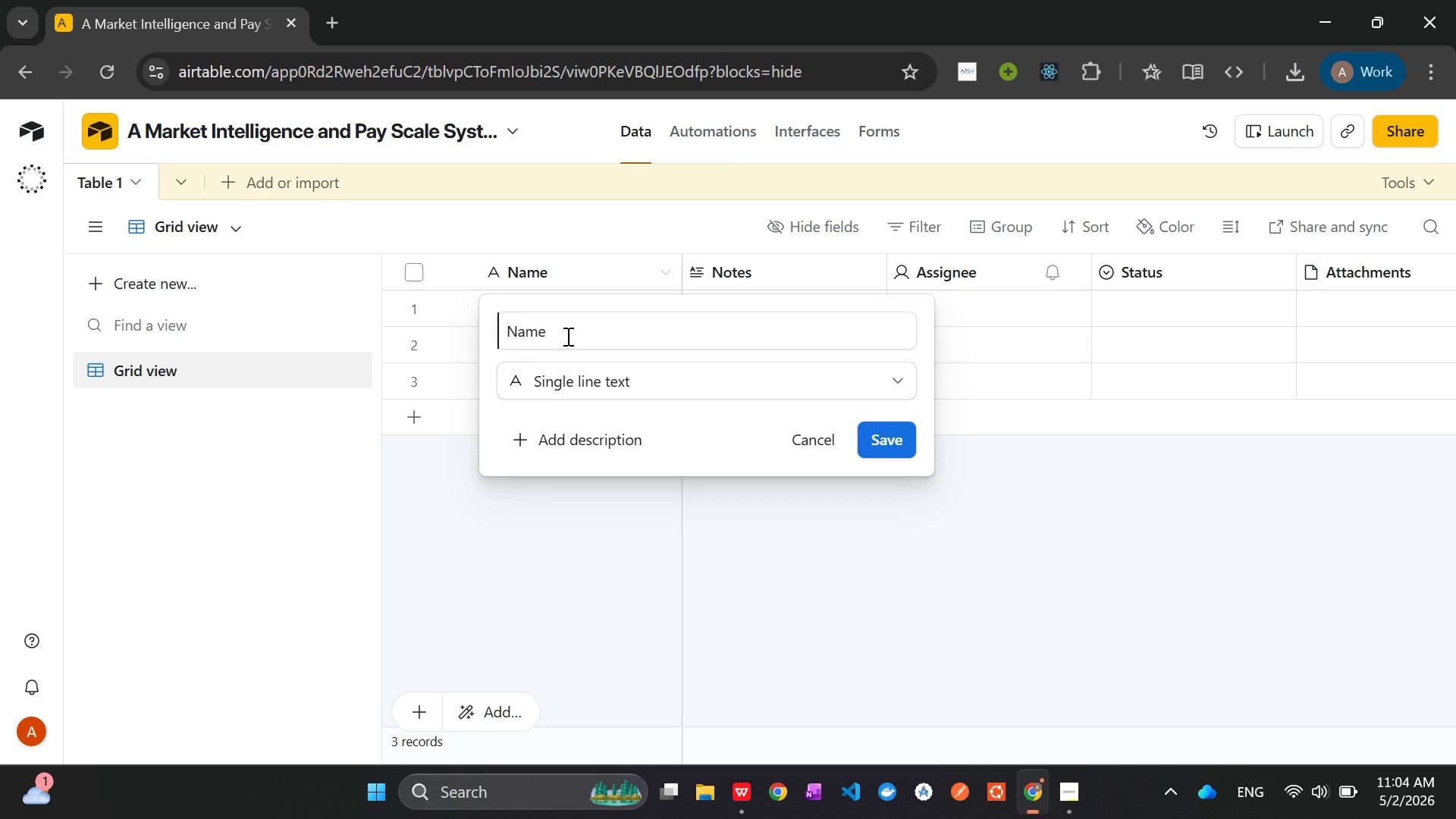 
hold_key(key=ShiftLeft, duration=1.16)
 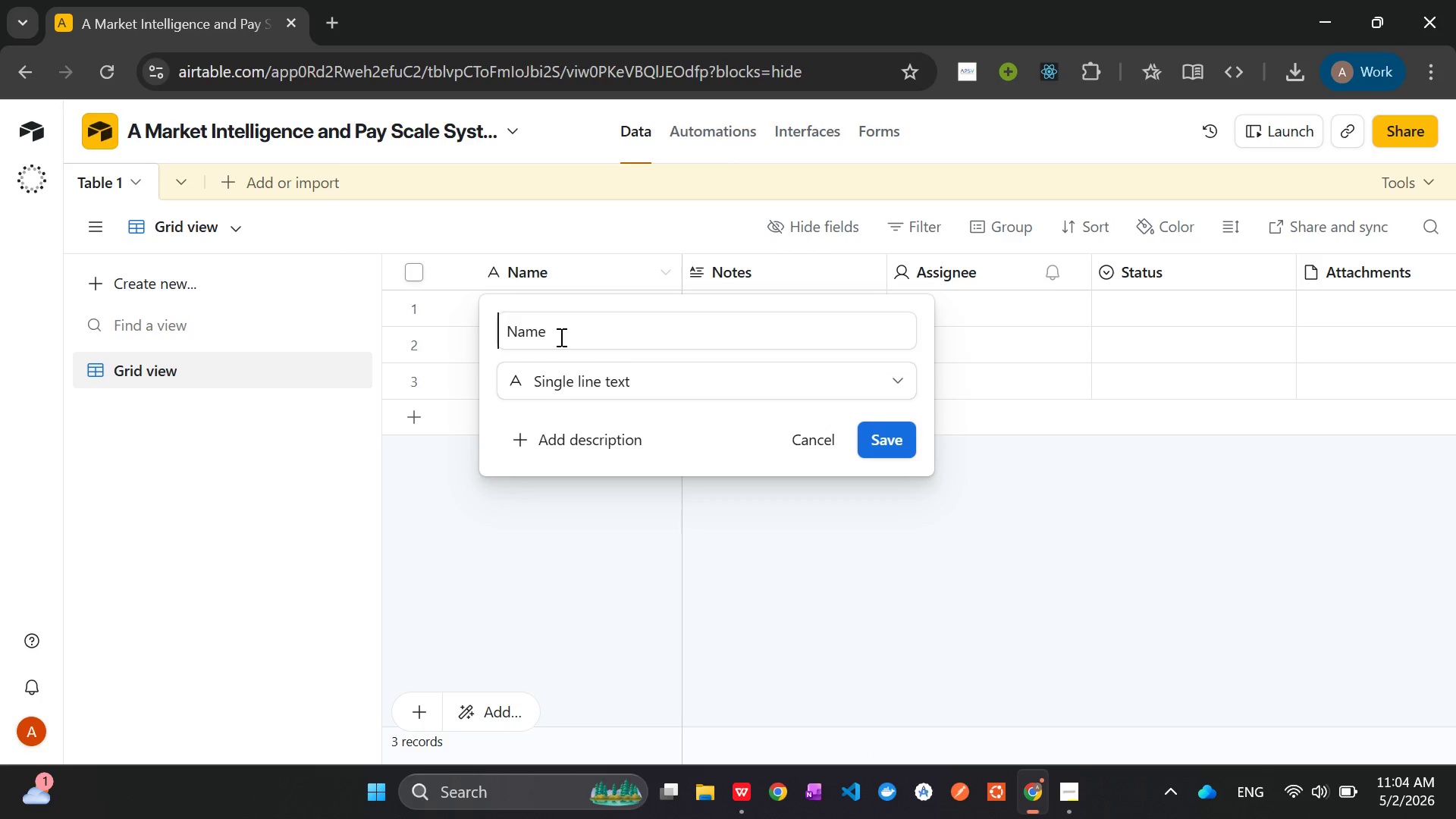 
left_click([560, 337])
 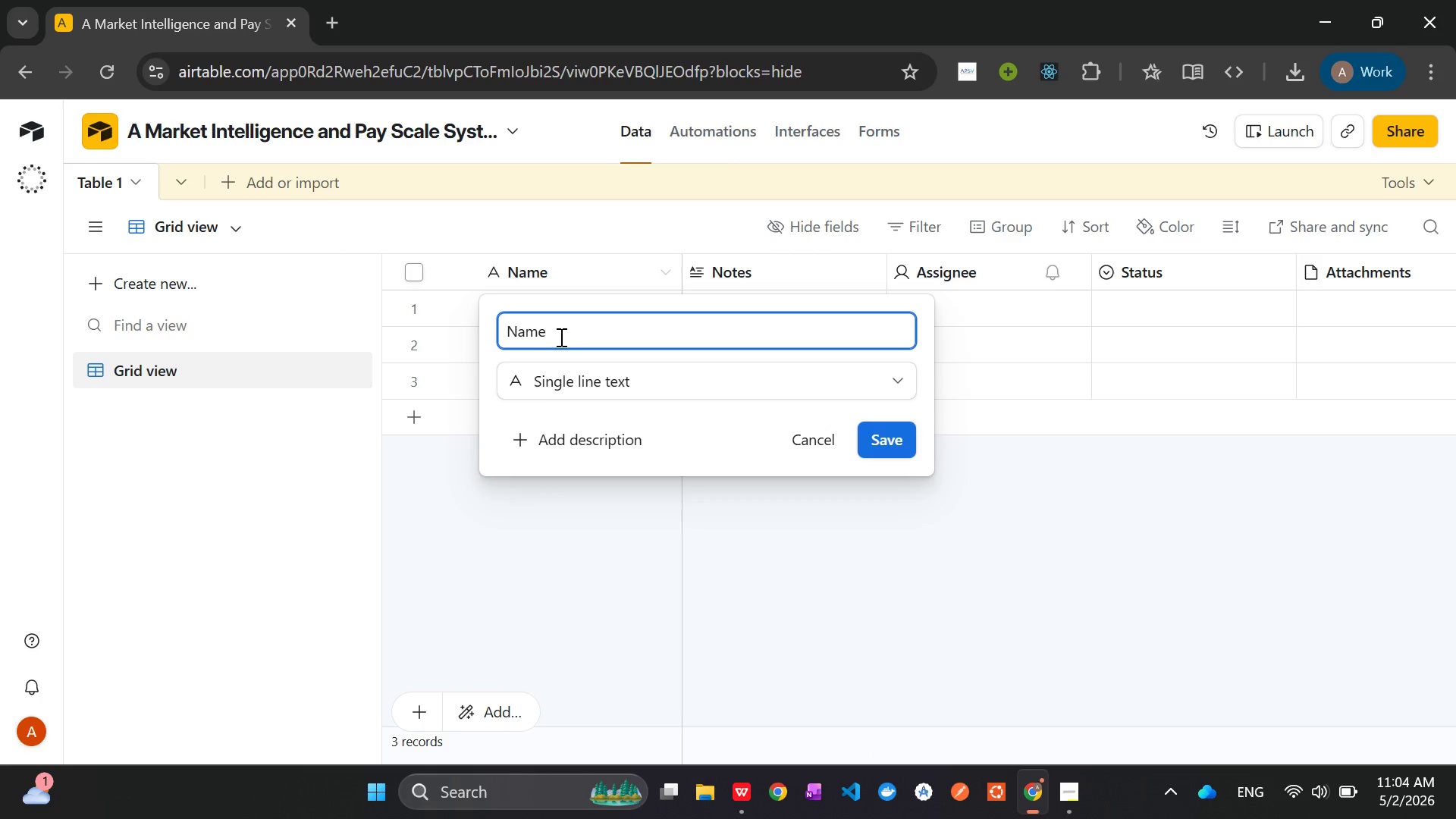 
key(ArrowLeft)
 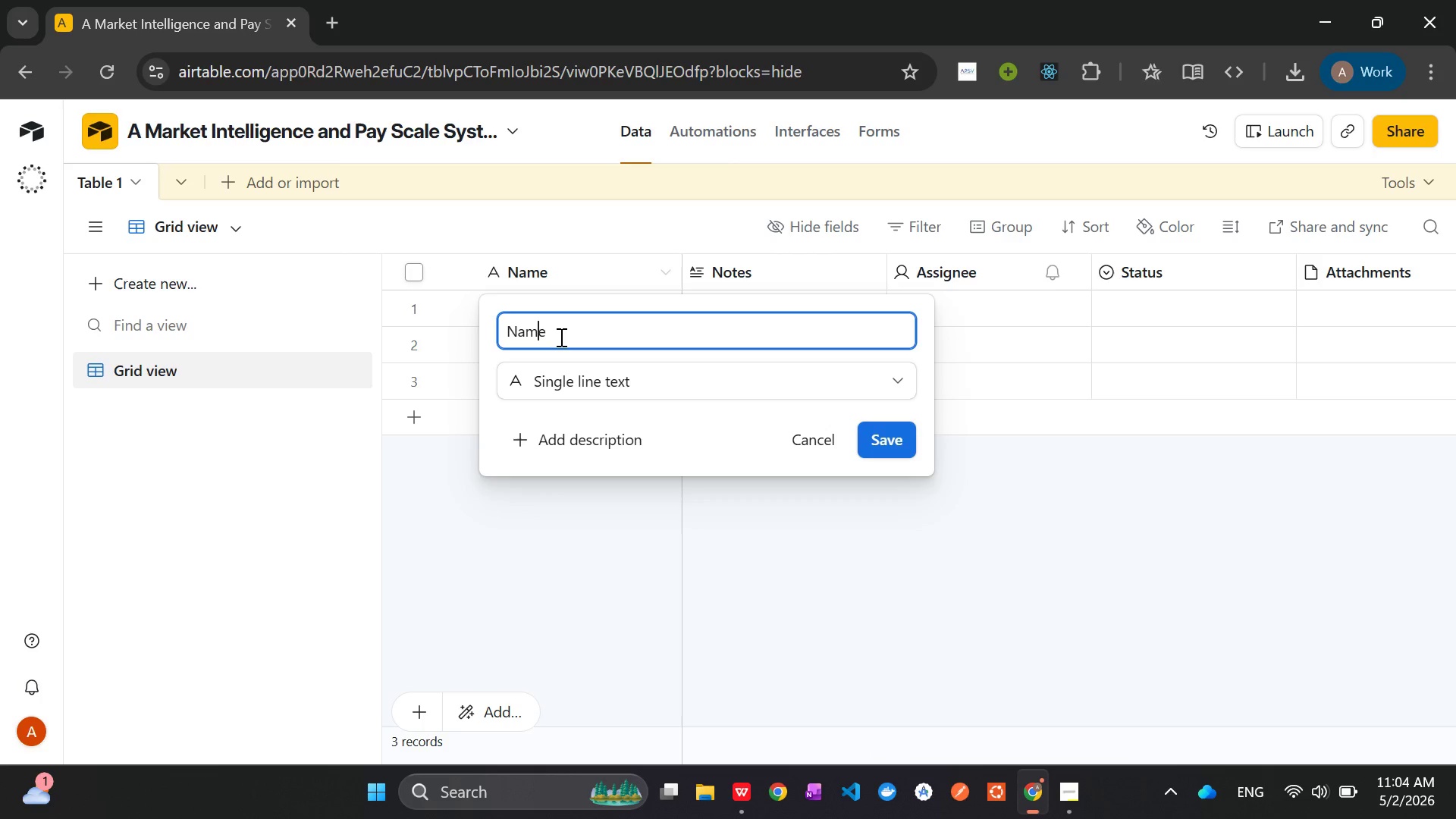 
key(ArrowLeft)
 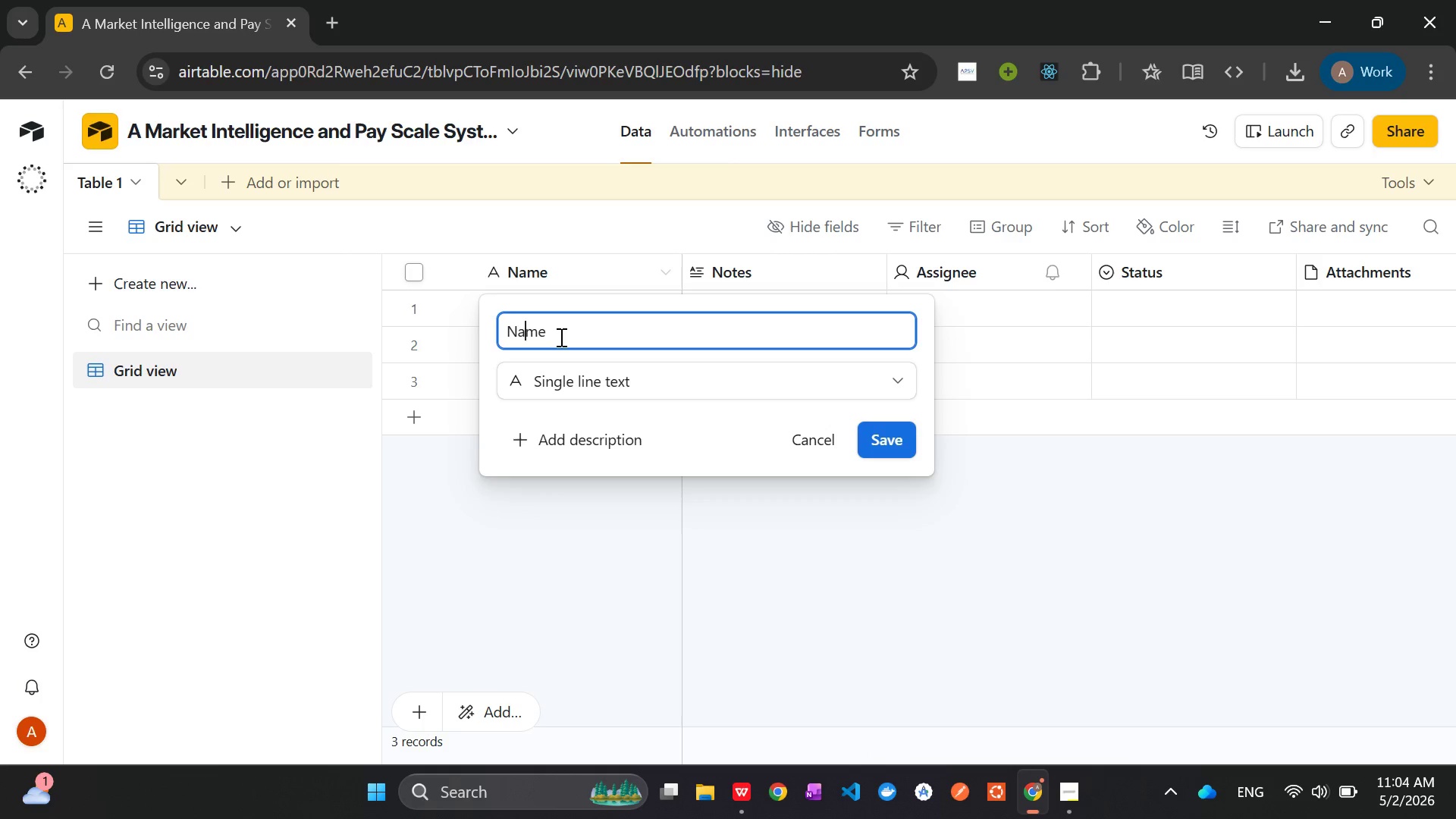 
key(ArrowLeft)
 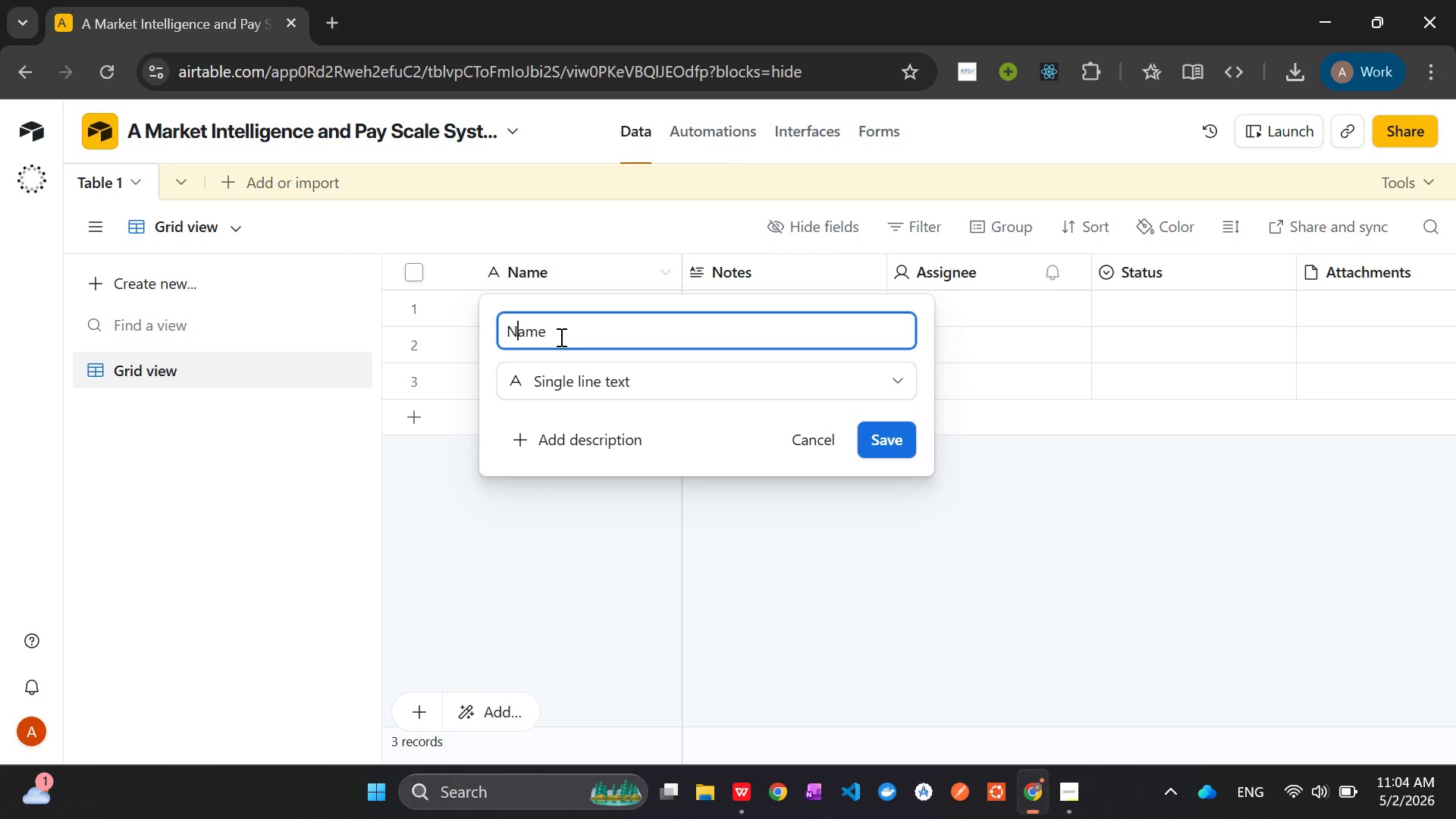 
key(ArrowLeft)
 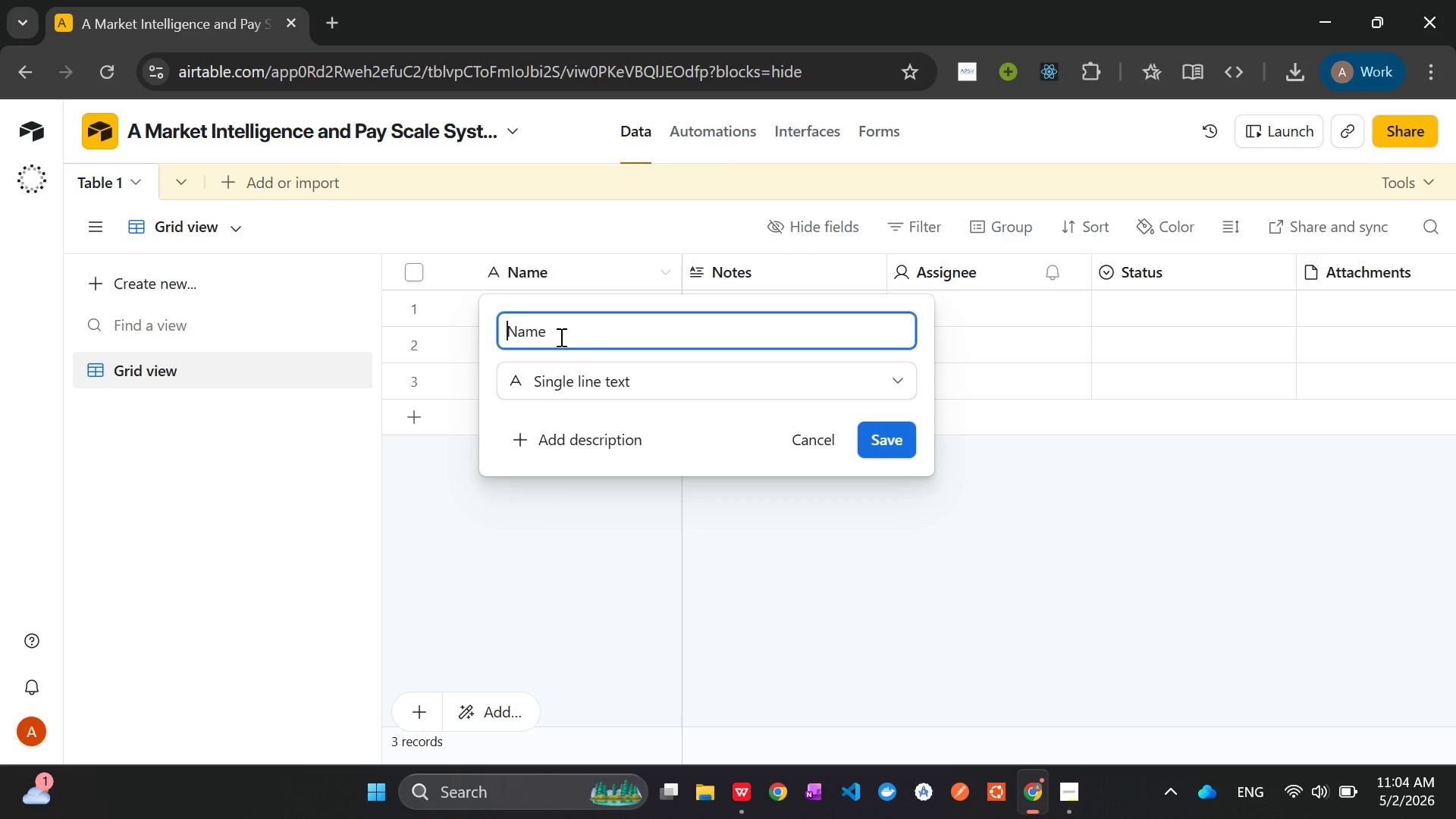 
type(Compe)
 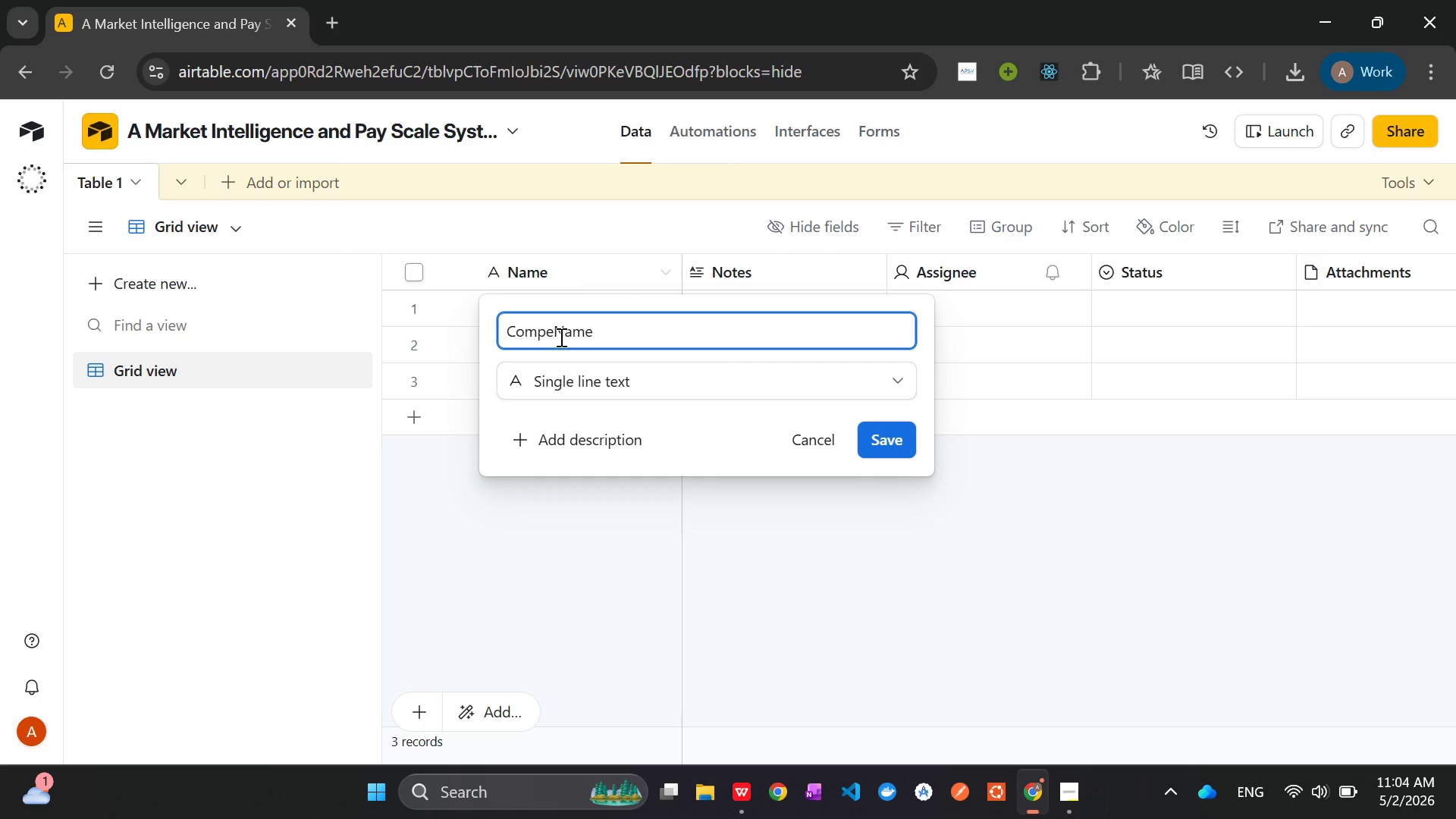 
type(titors )
 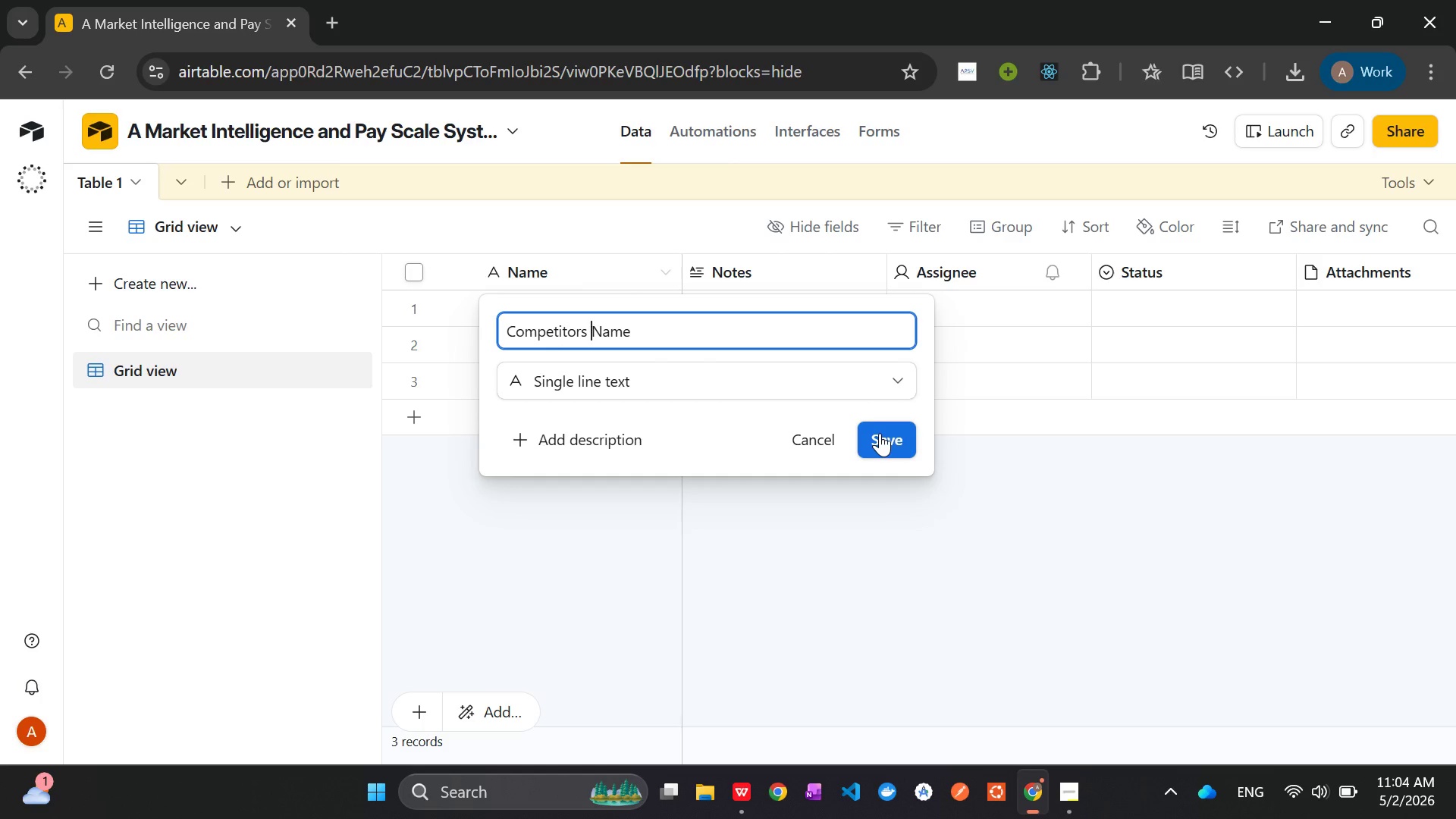 
left_click([880, 433])
 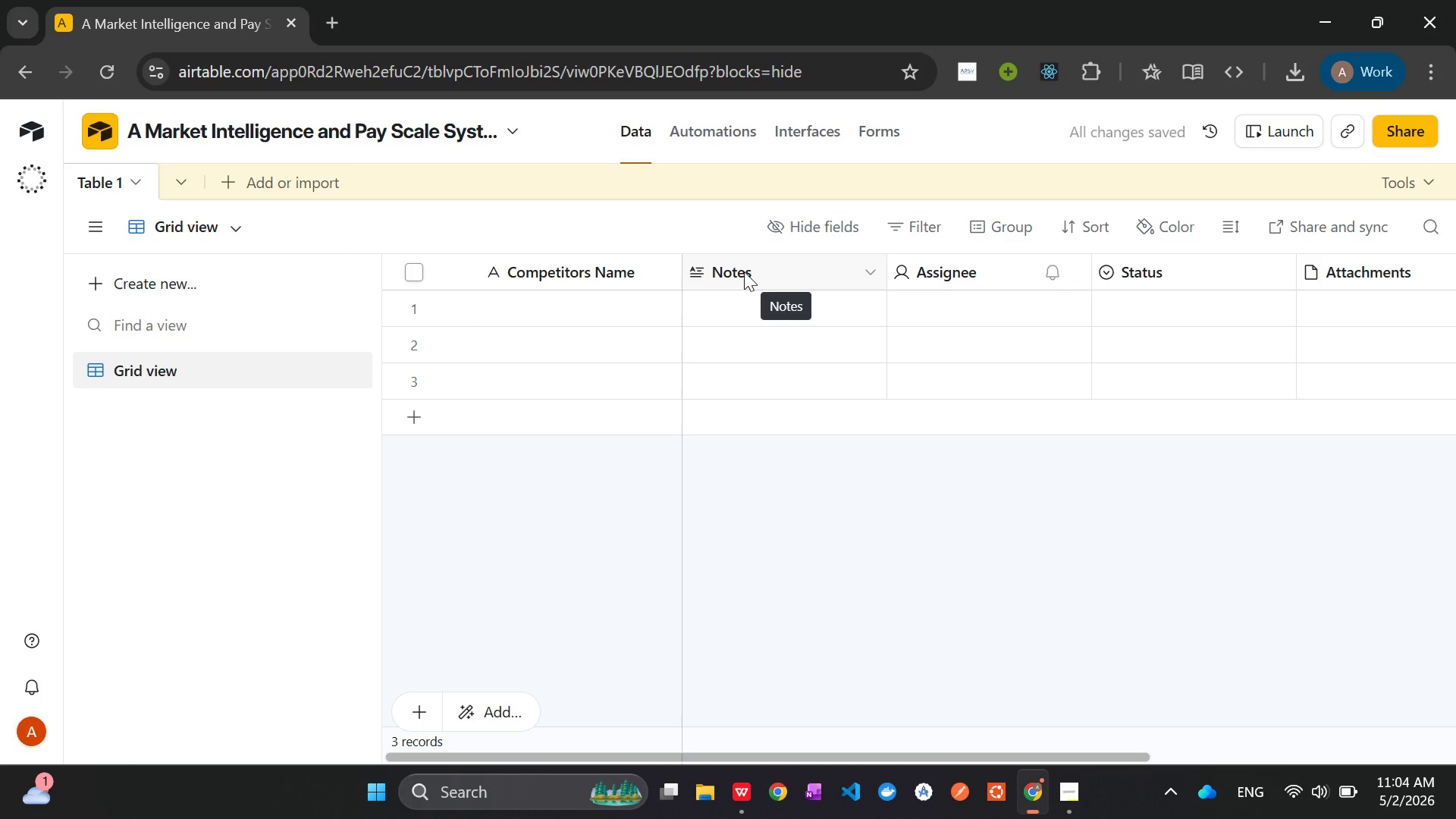 
right_click([744, 271])
 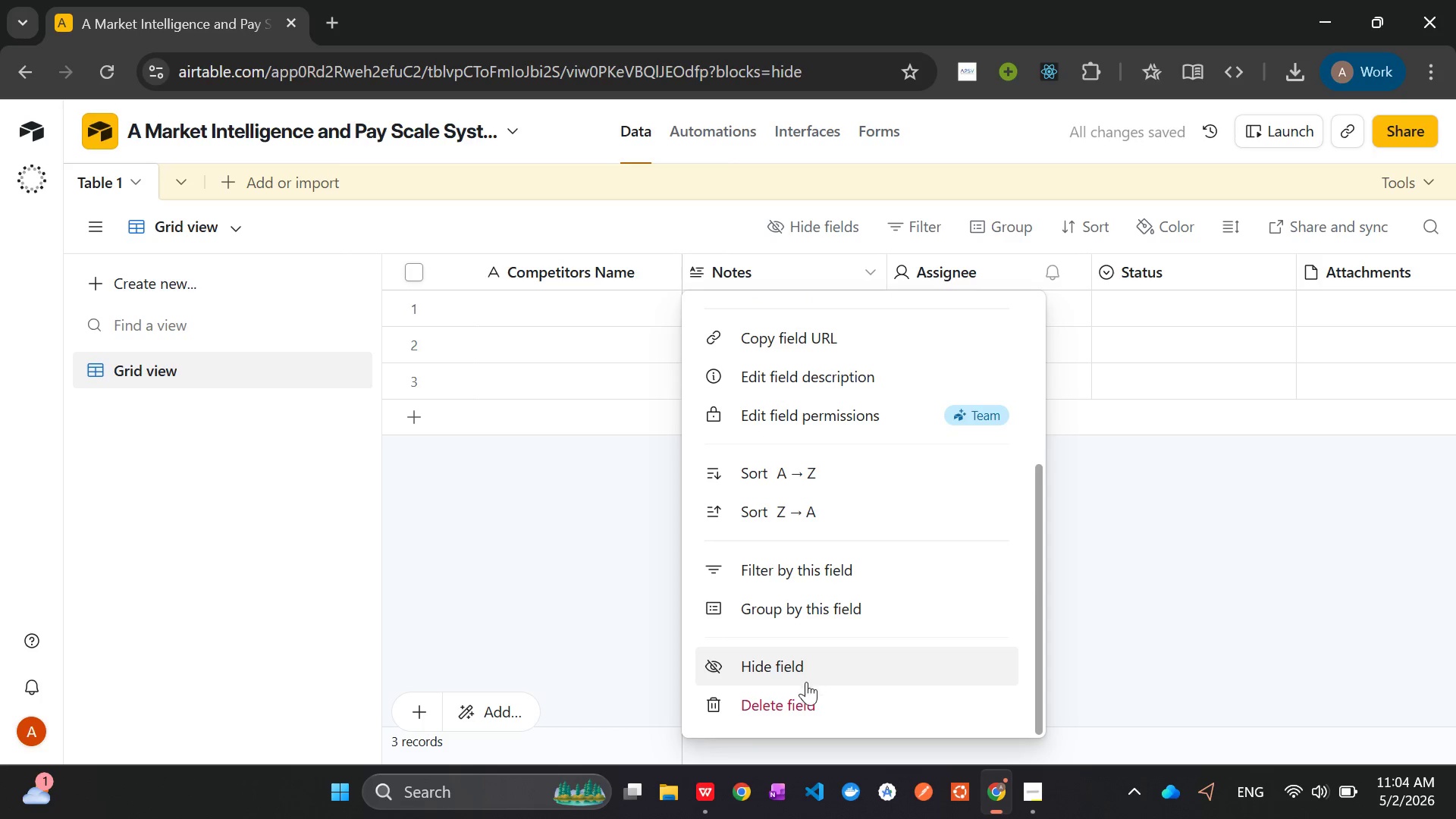 
left_click([792, 698])
 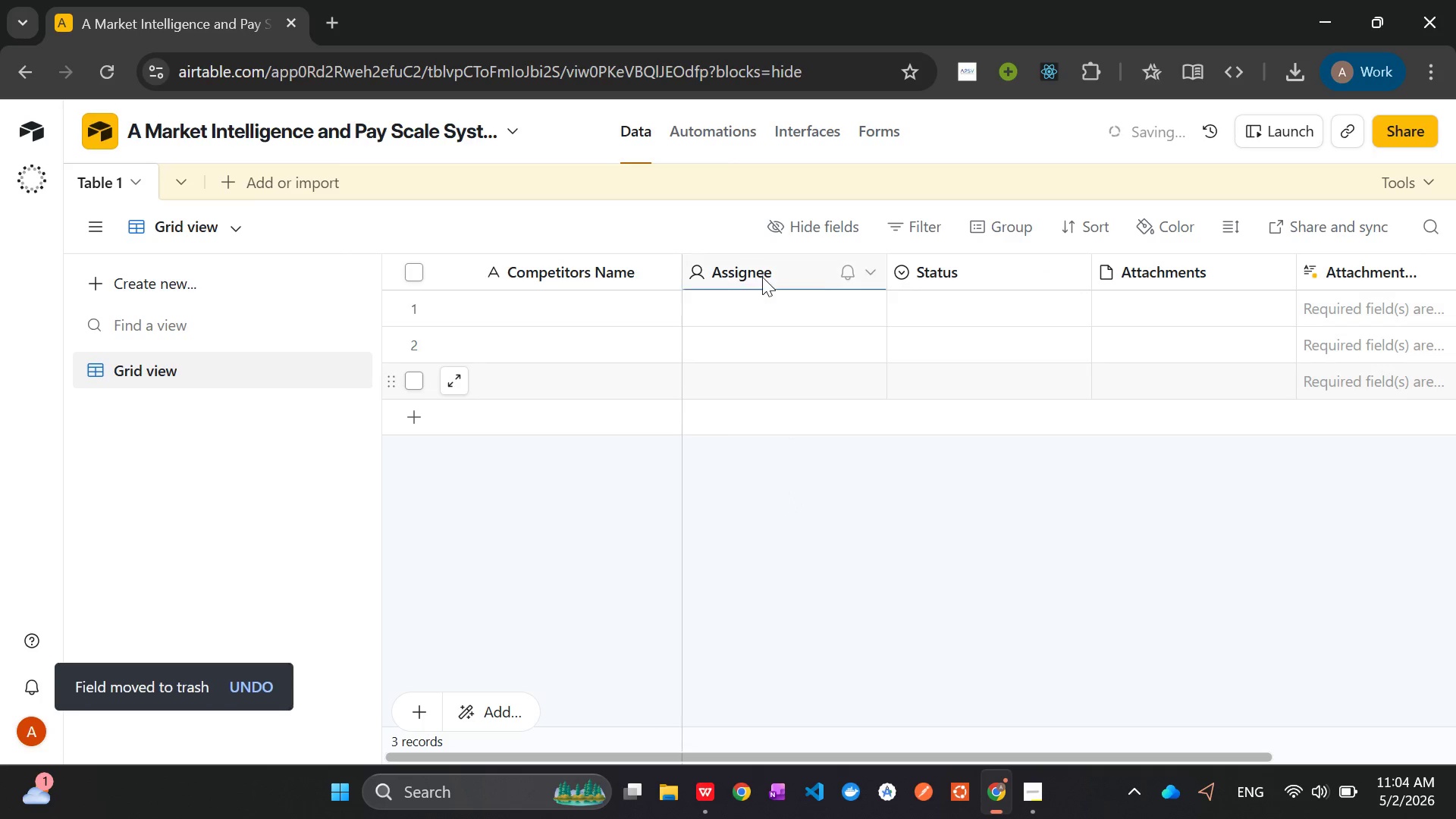 
right_click([761, 273])
 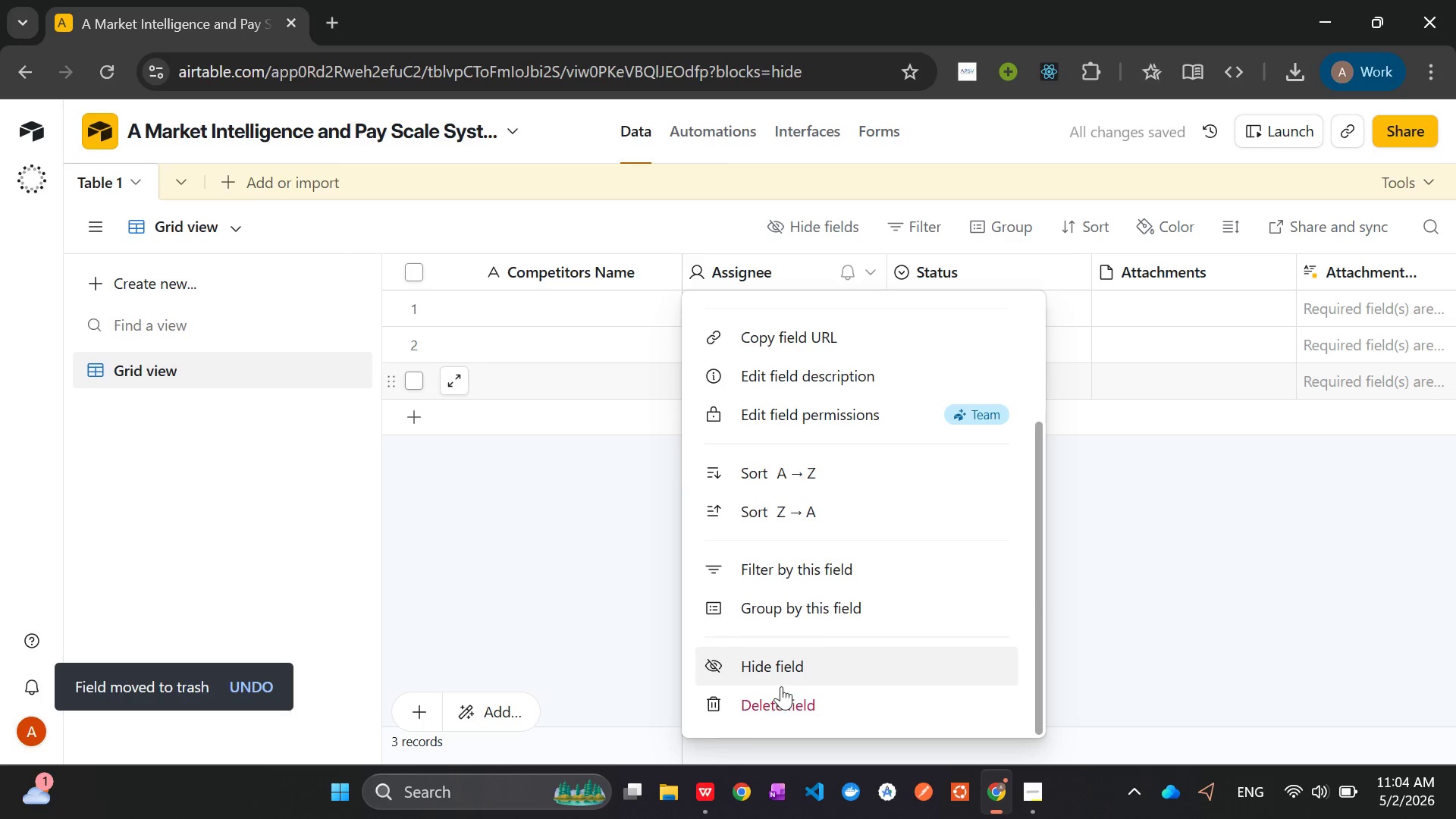 
left_click([774, 696])
 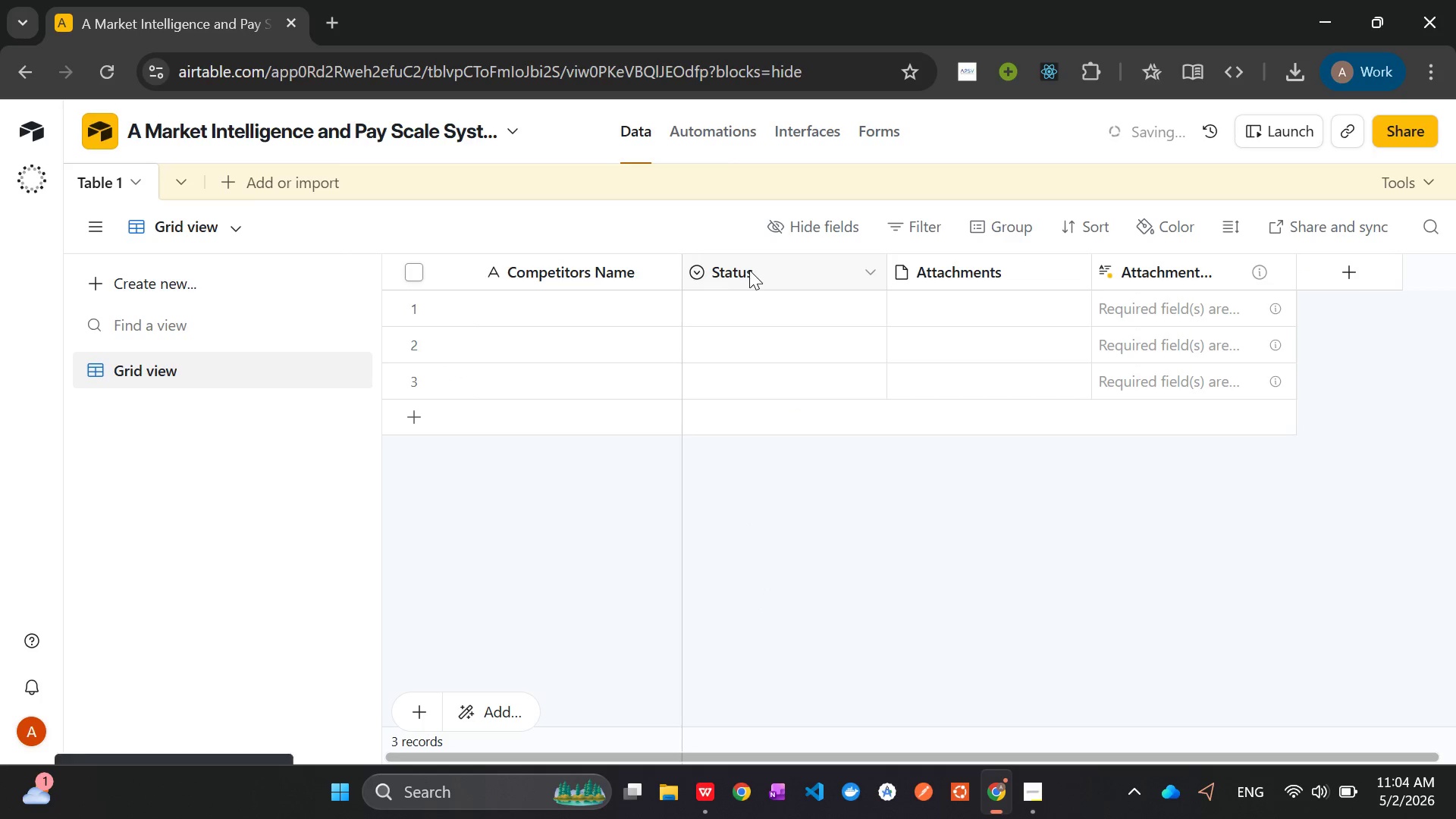 
right_click([752, 270])
 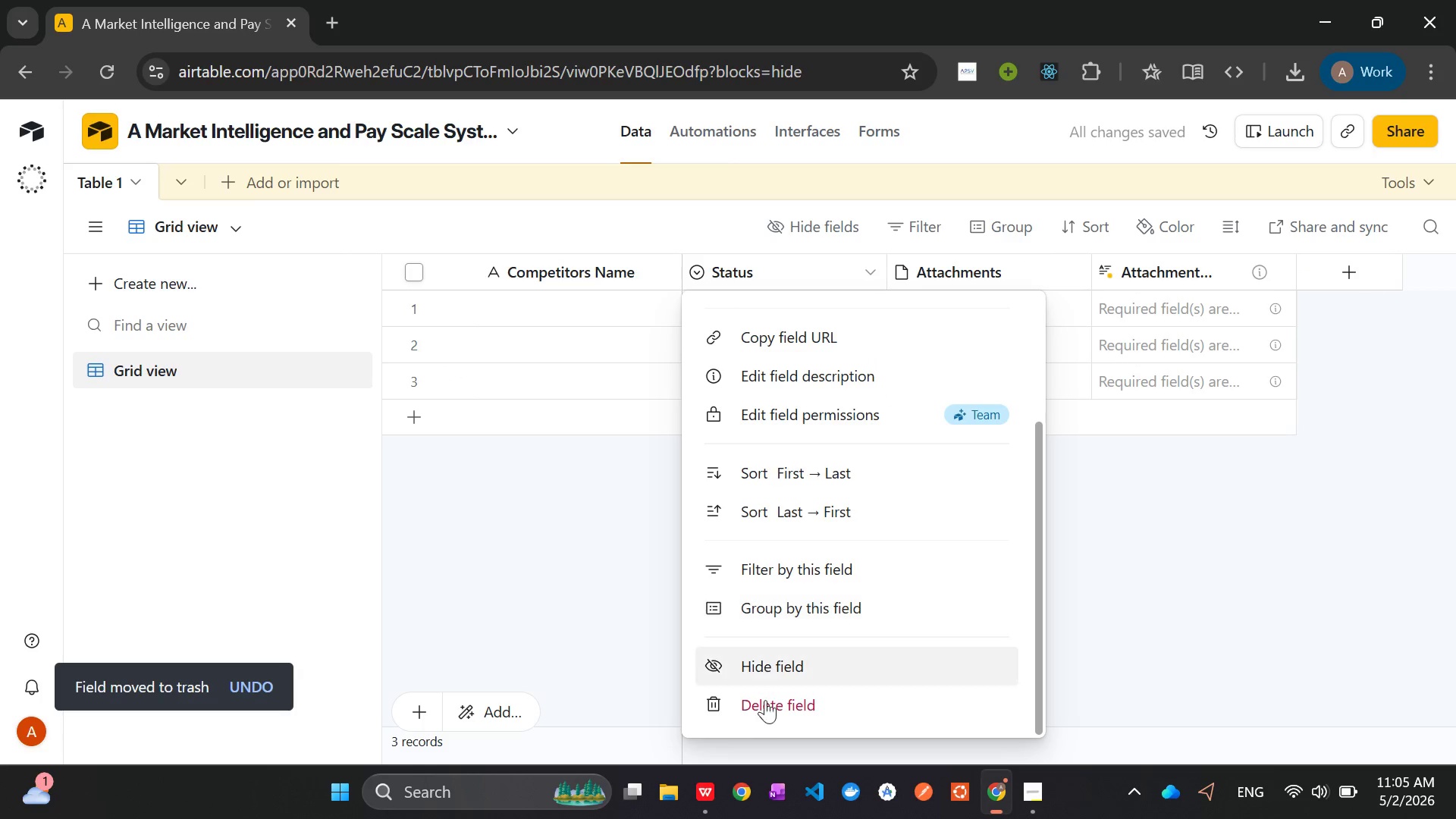 
left_click([765, 712])
 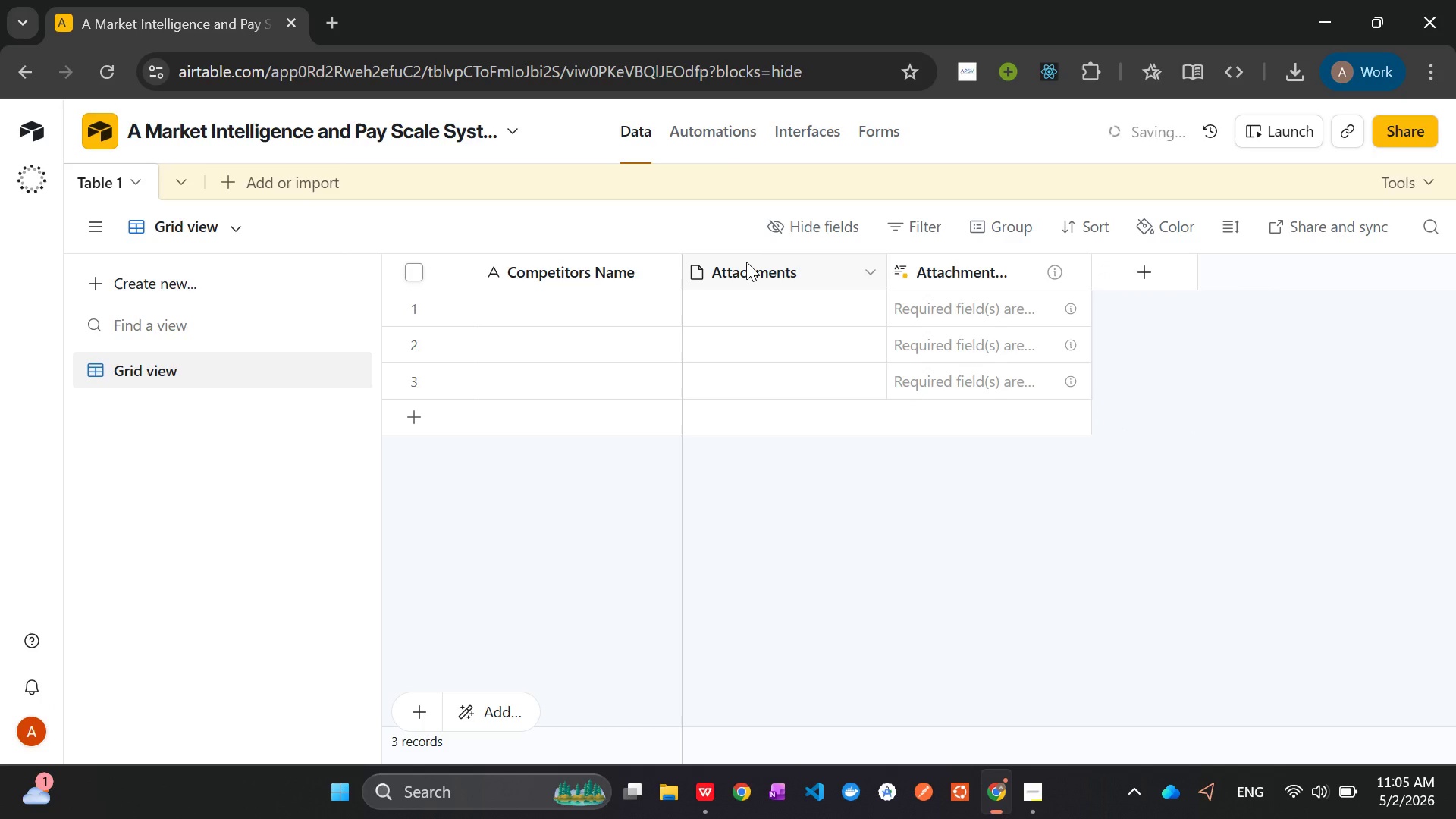 
right_click([746, 262])
 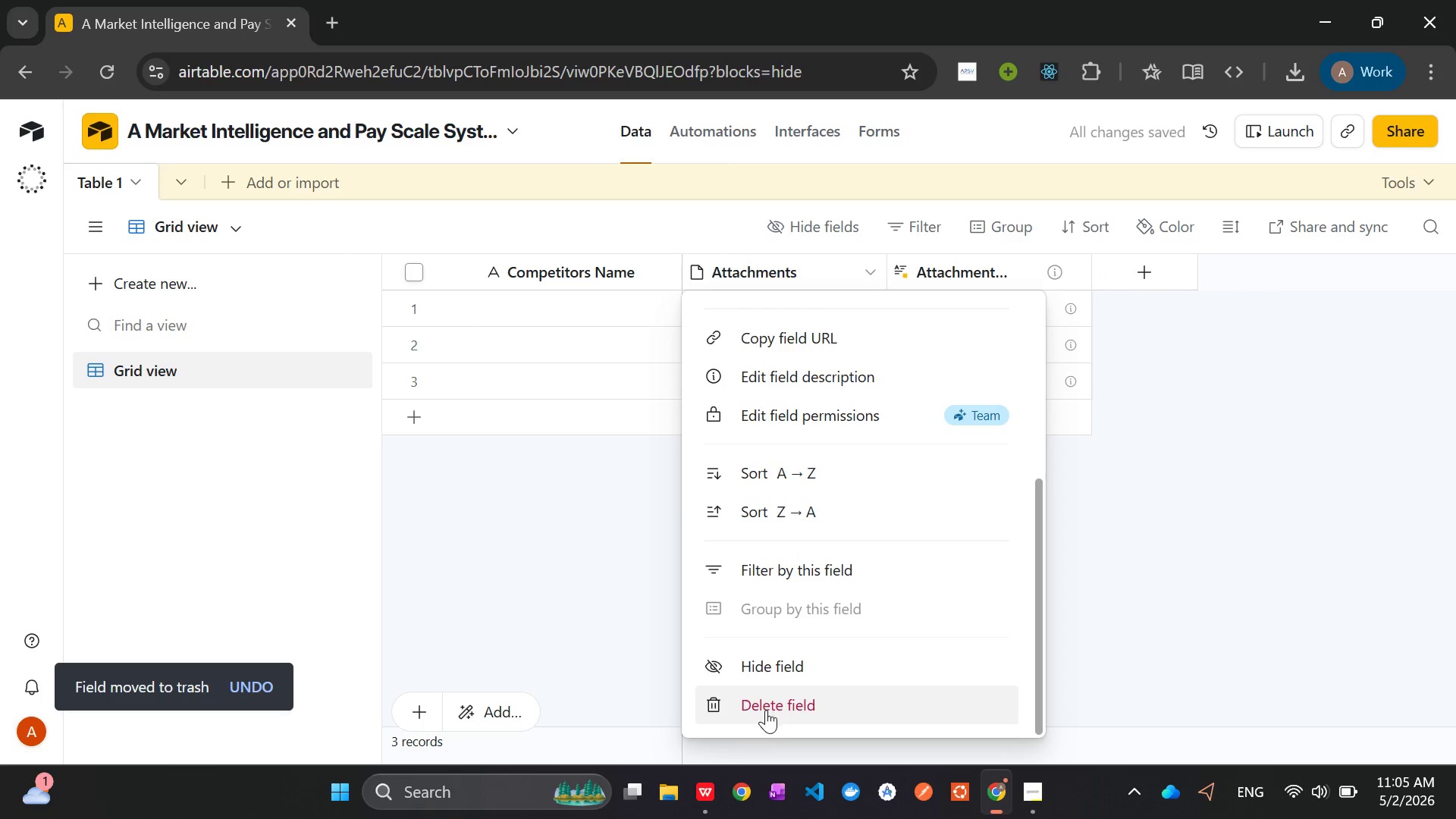 
left_click([765, 710])
 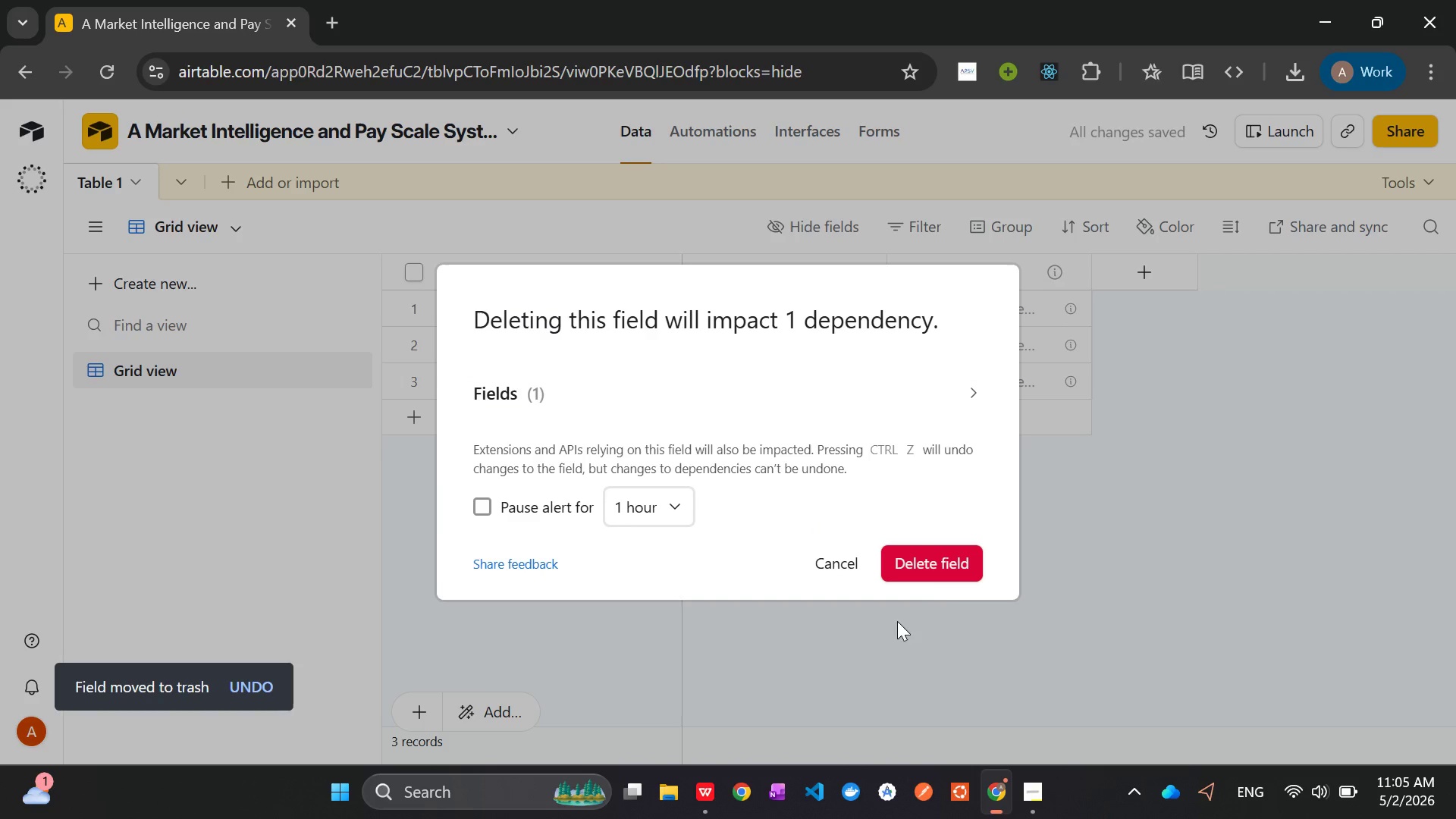 
left_click([936, 567])
 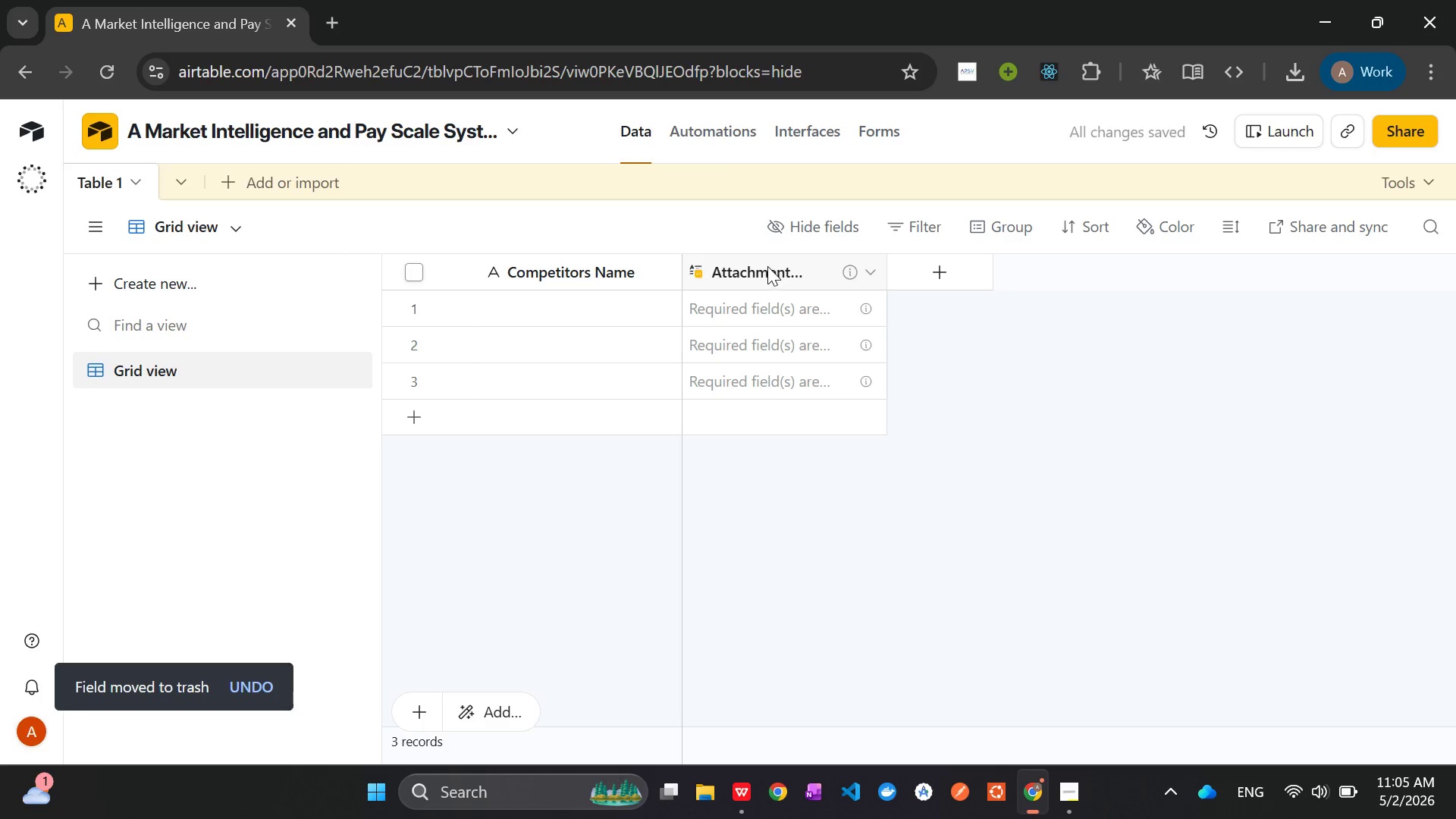 
right_click([760, 276])
 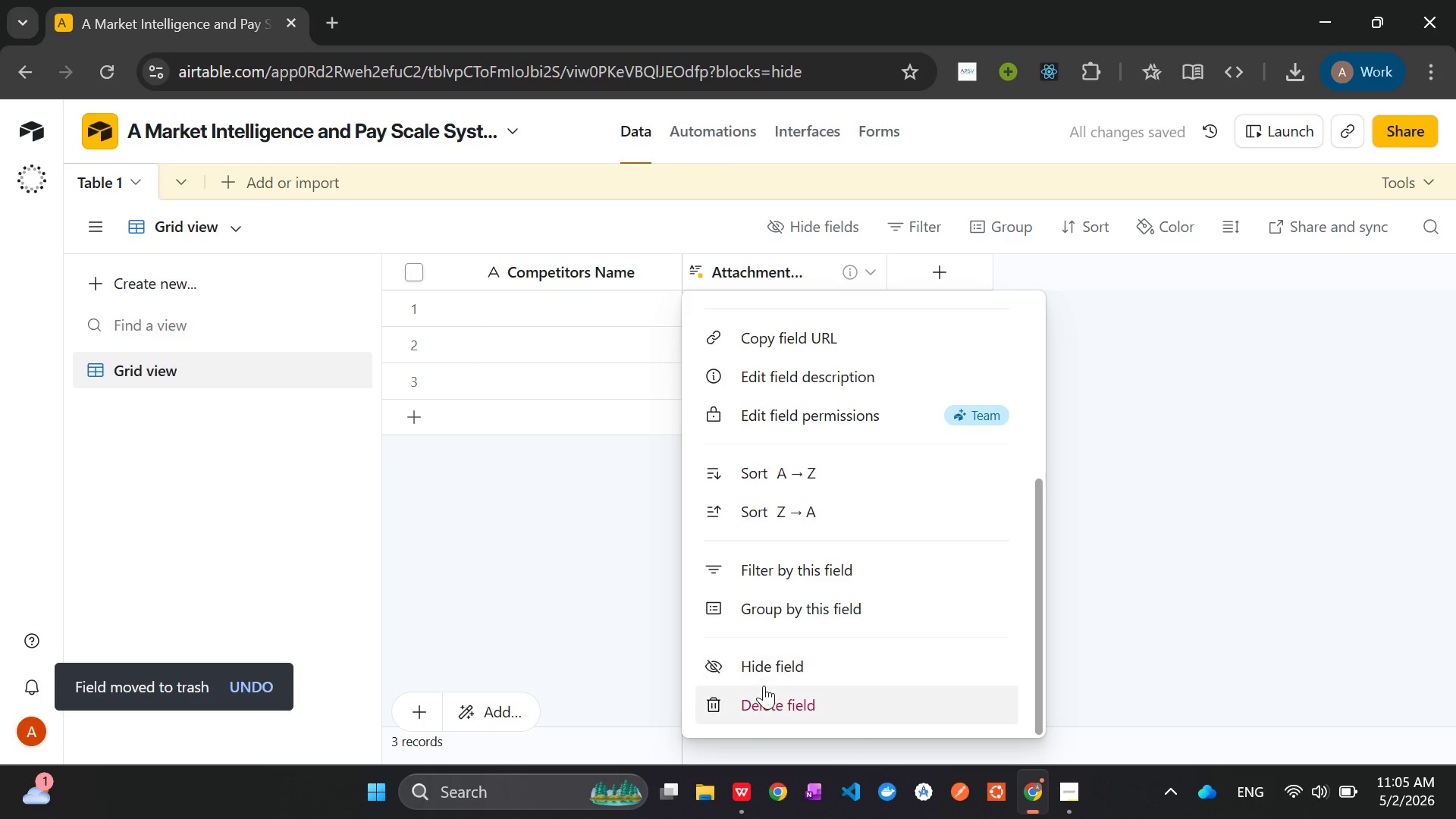 
left_click([761, 694])
 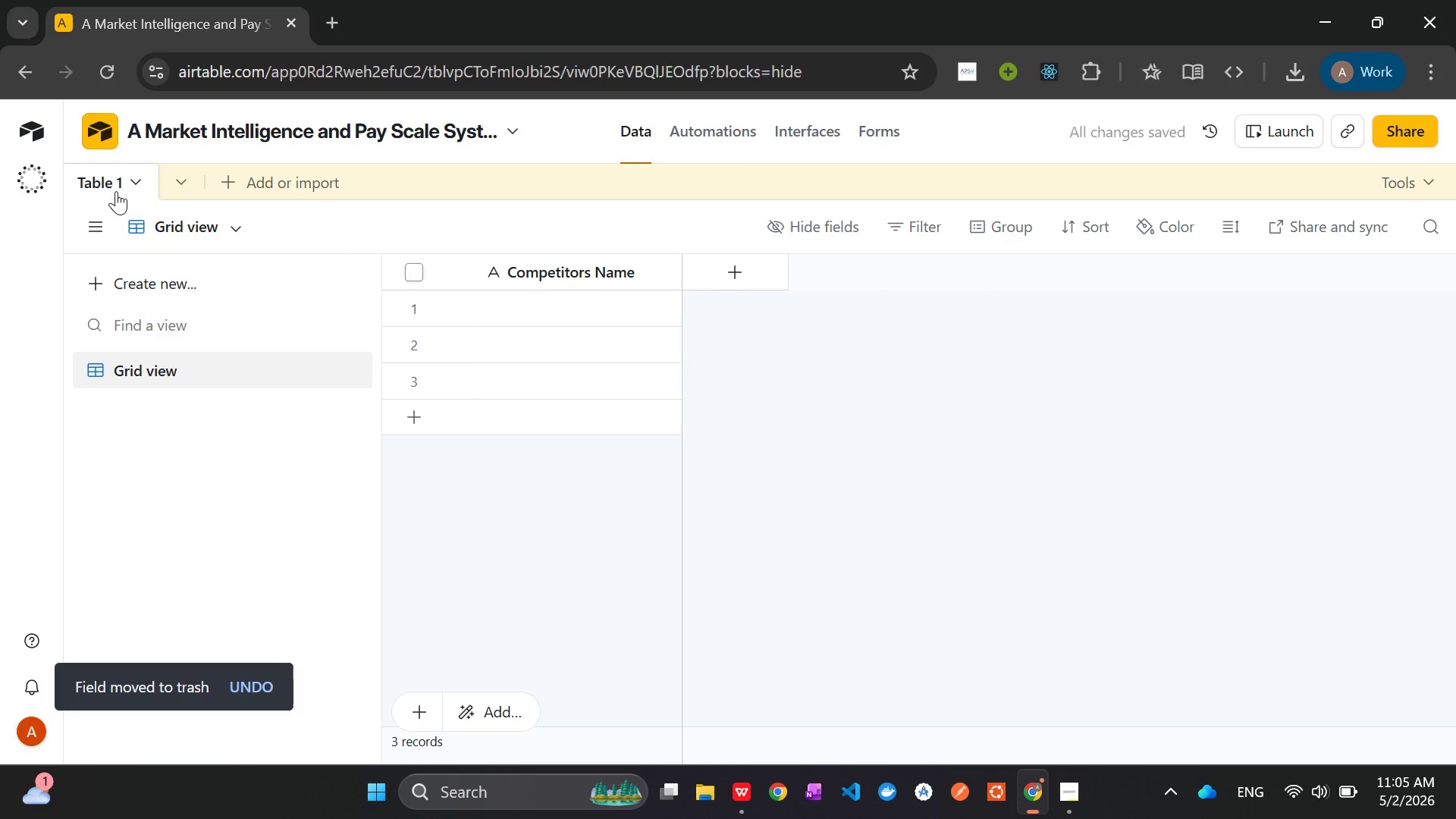 
double_click([97, 182])
 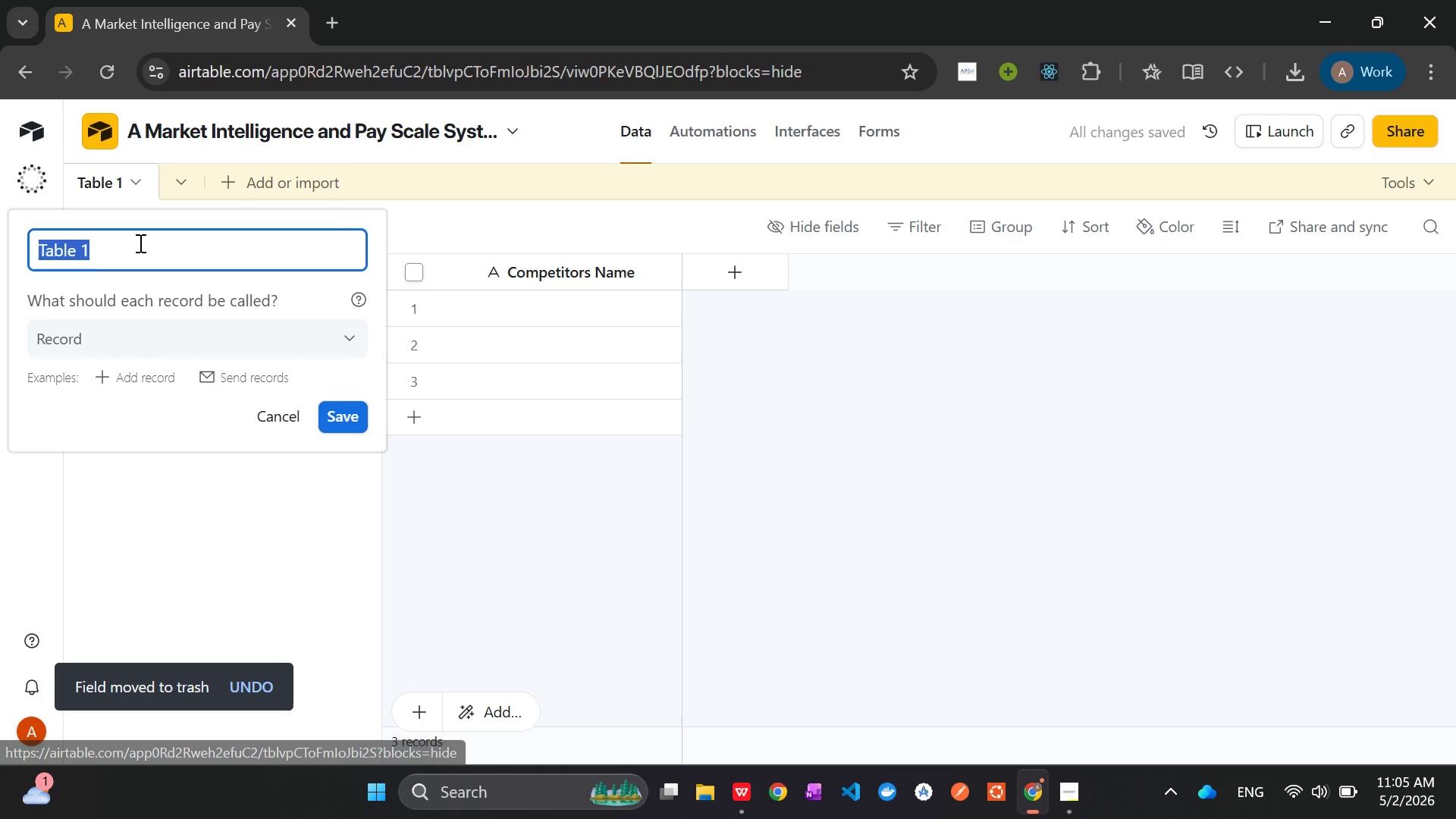 
key(Backspace)
type(Compete)
 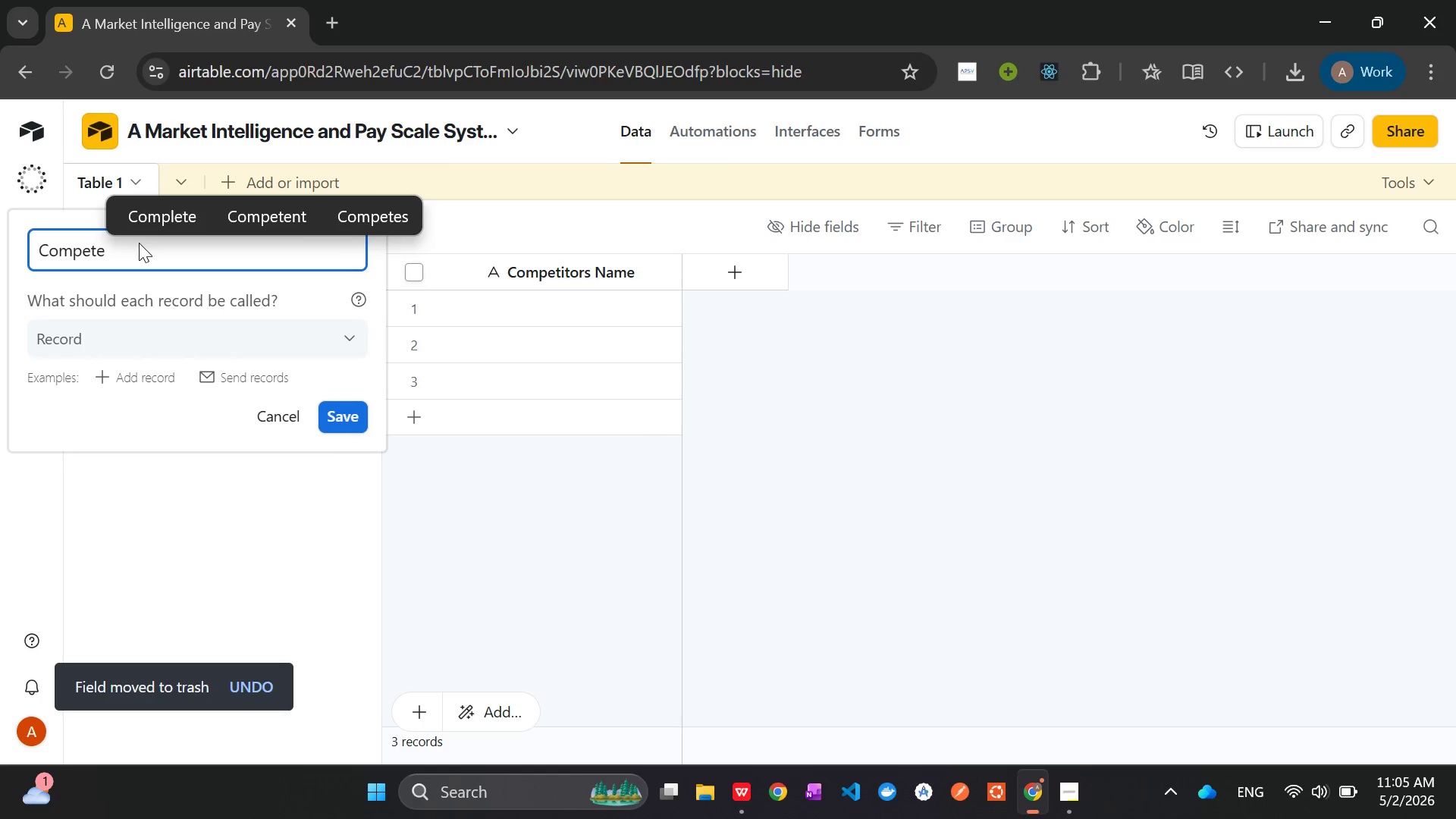 
key(Backspace)
type(itors)
 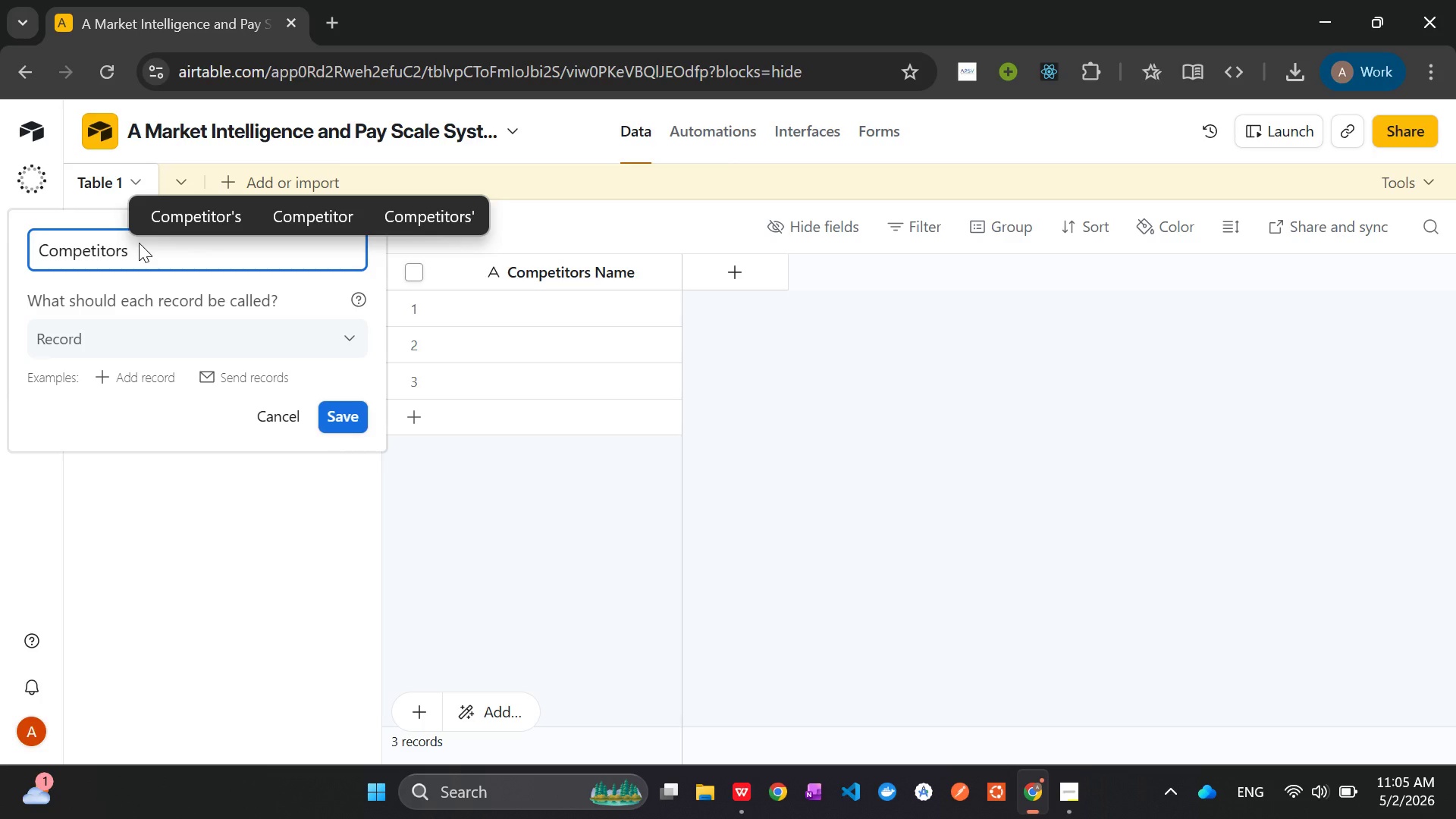 
key(Enter)
 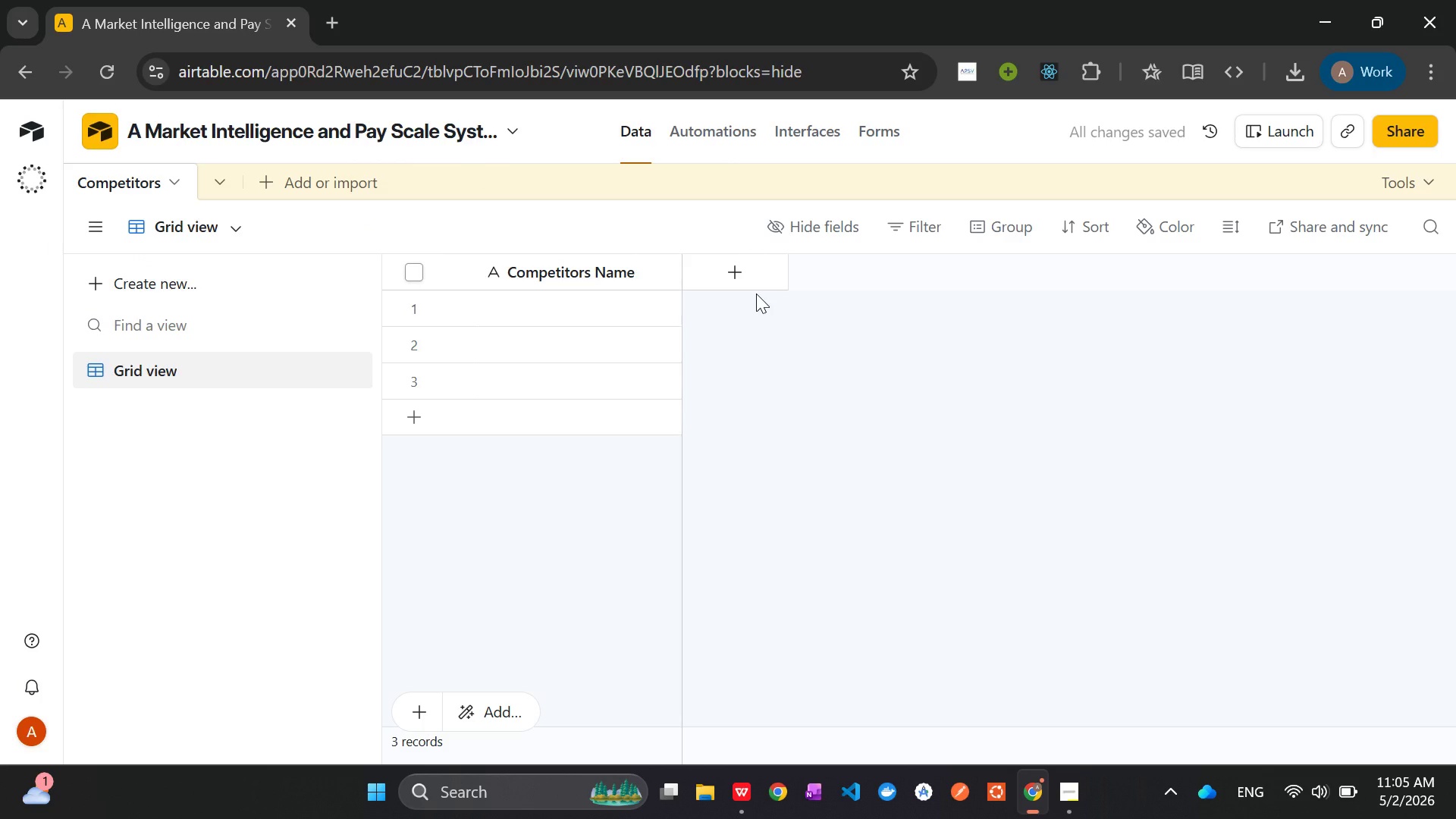 
wait(6.11)
 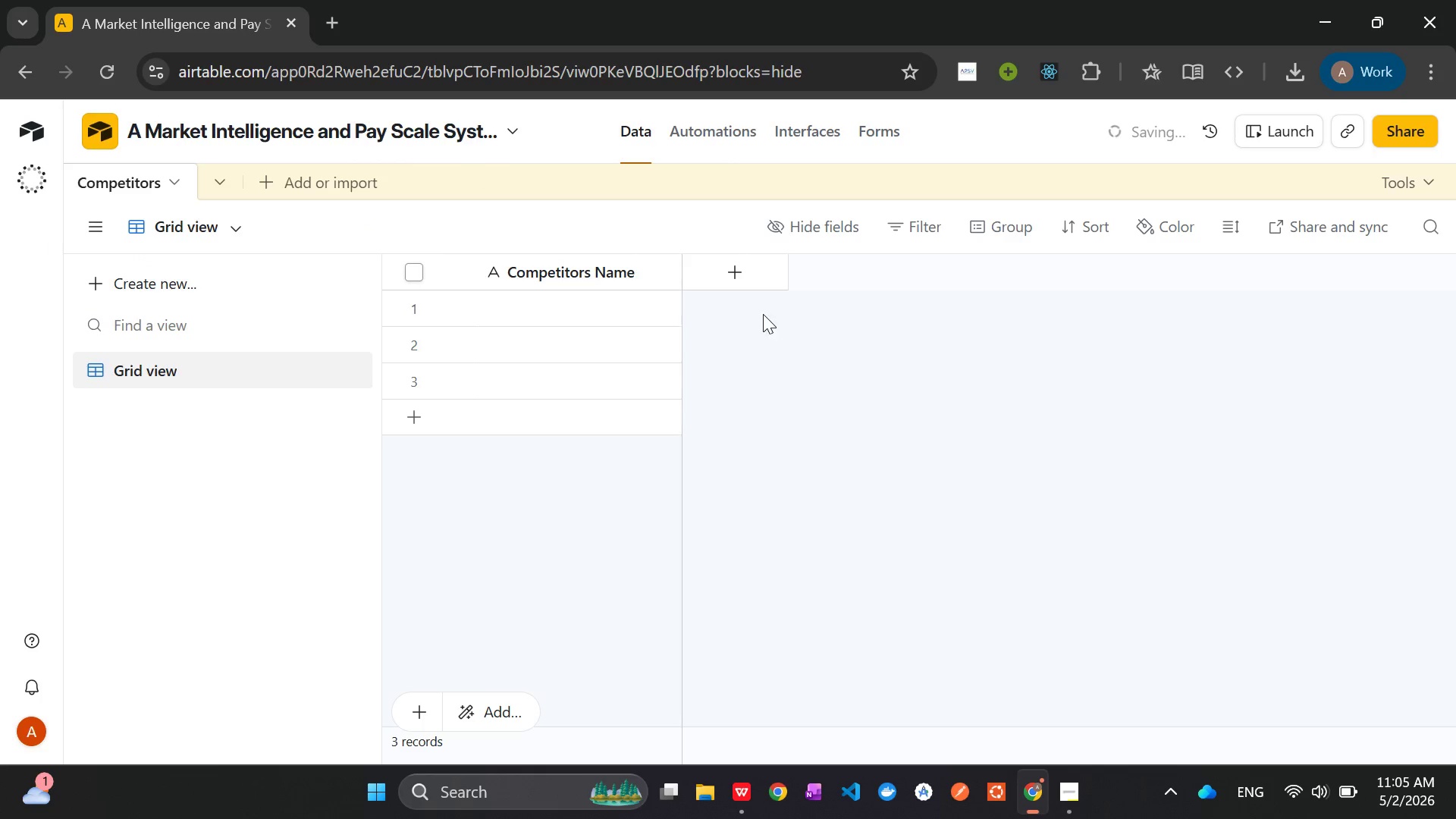 
left_click([761, 268])
 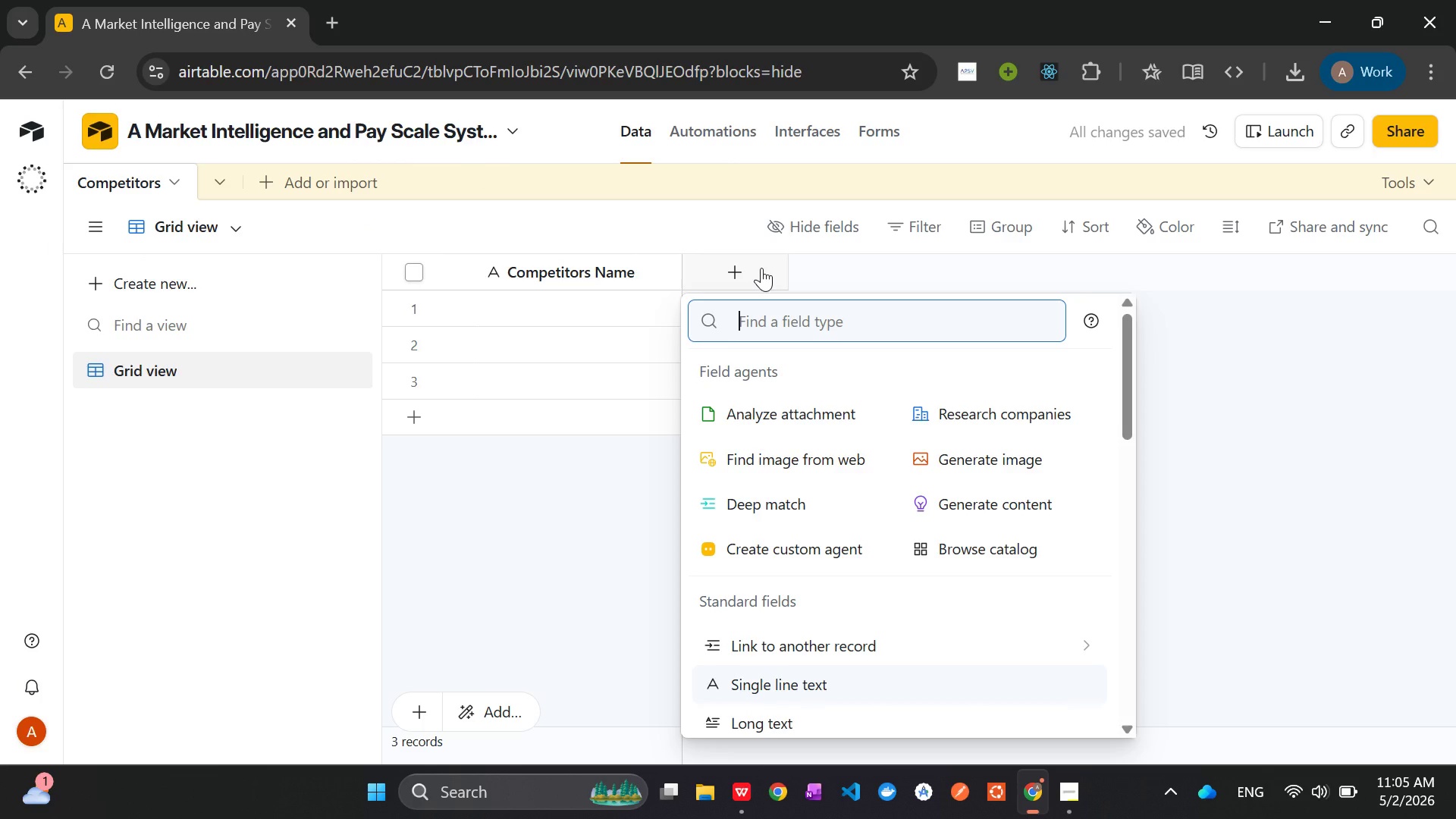 
type(Sing)
 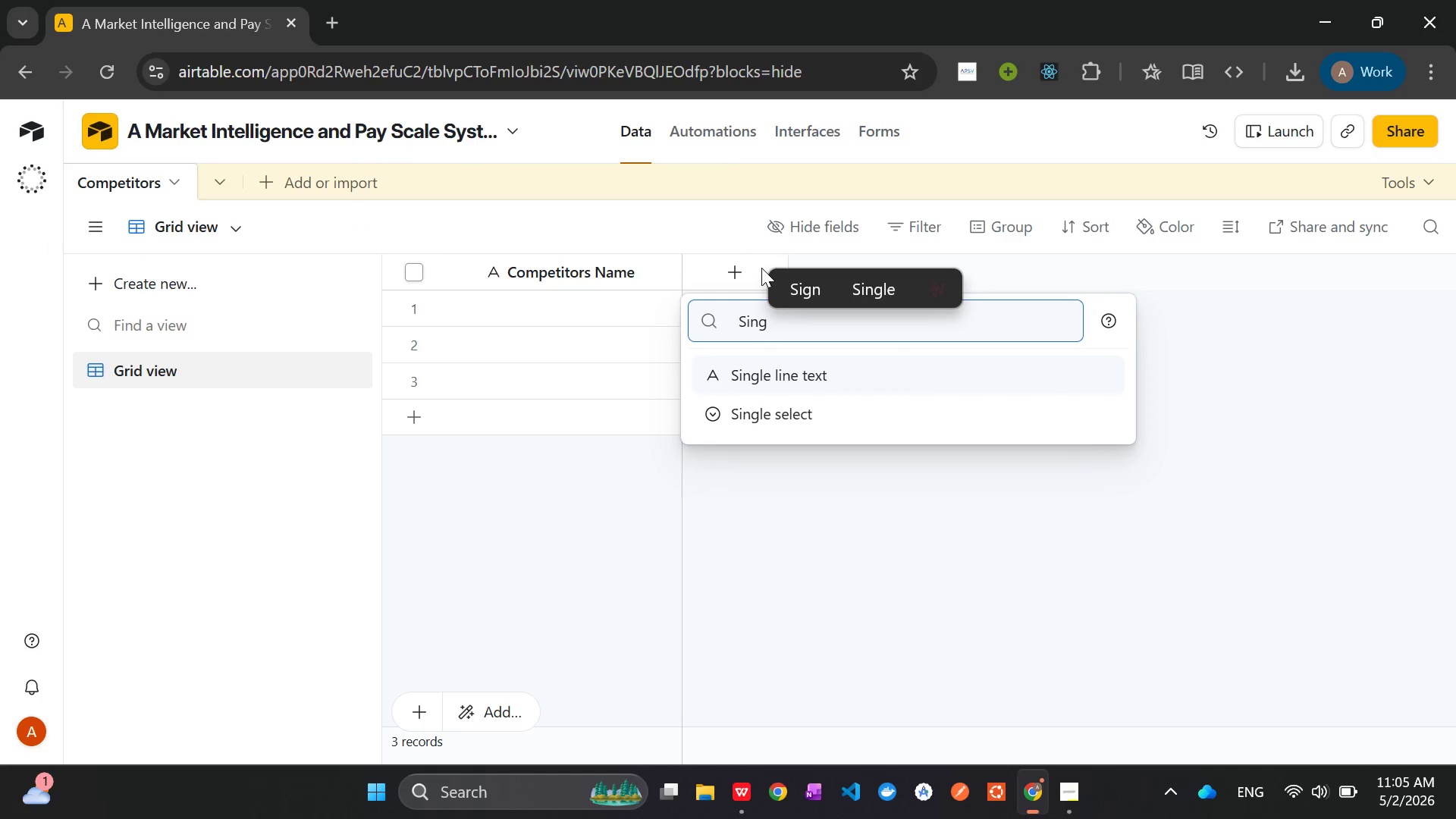 
key(Enter)
 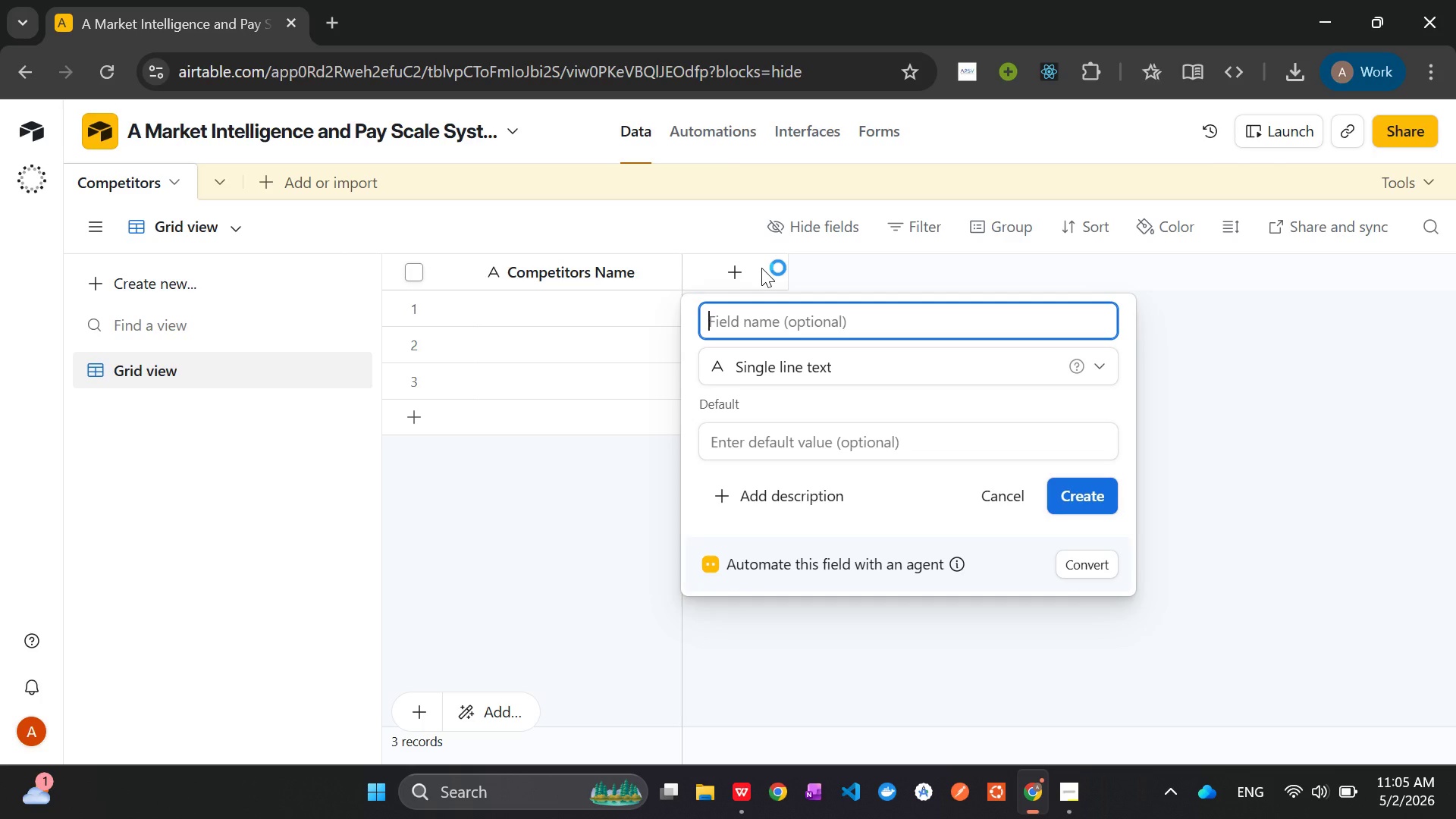 
key(ArrowDown)
 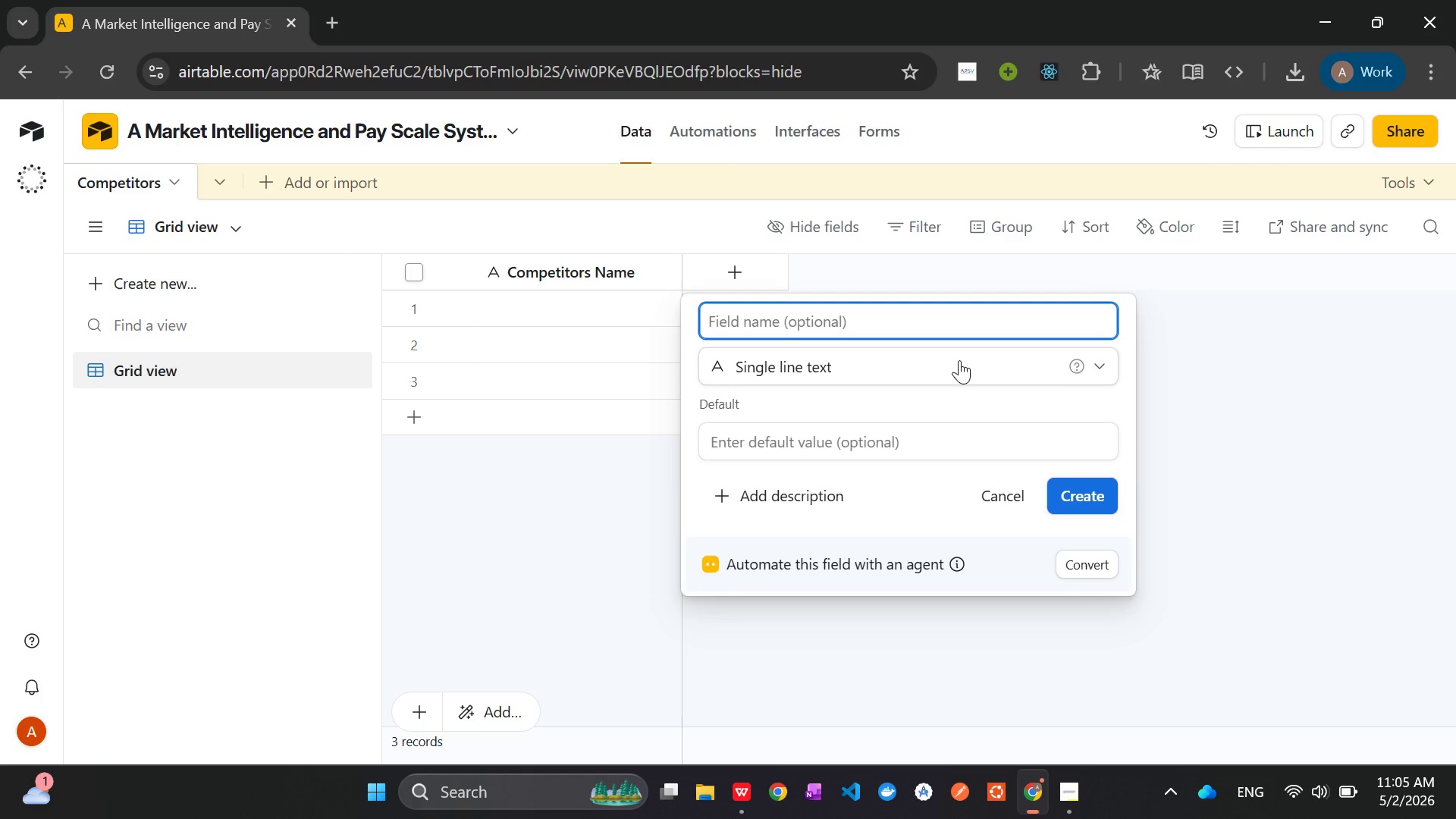 
type(Primary Speciality)
 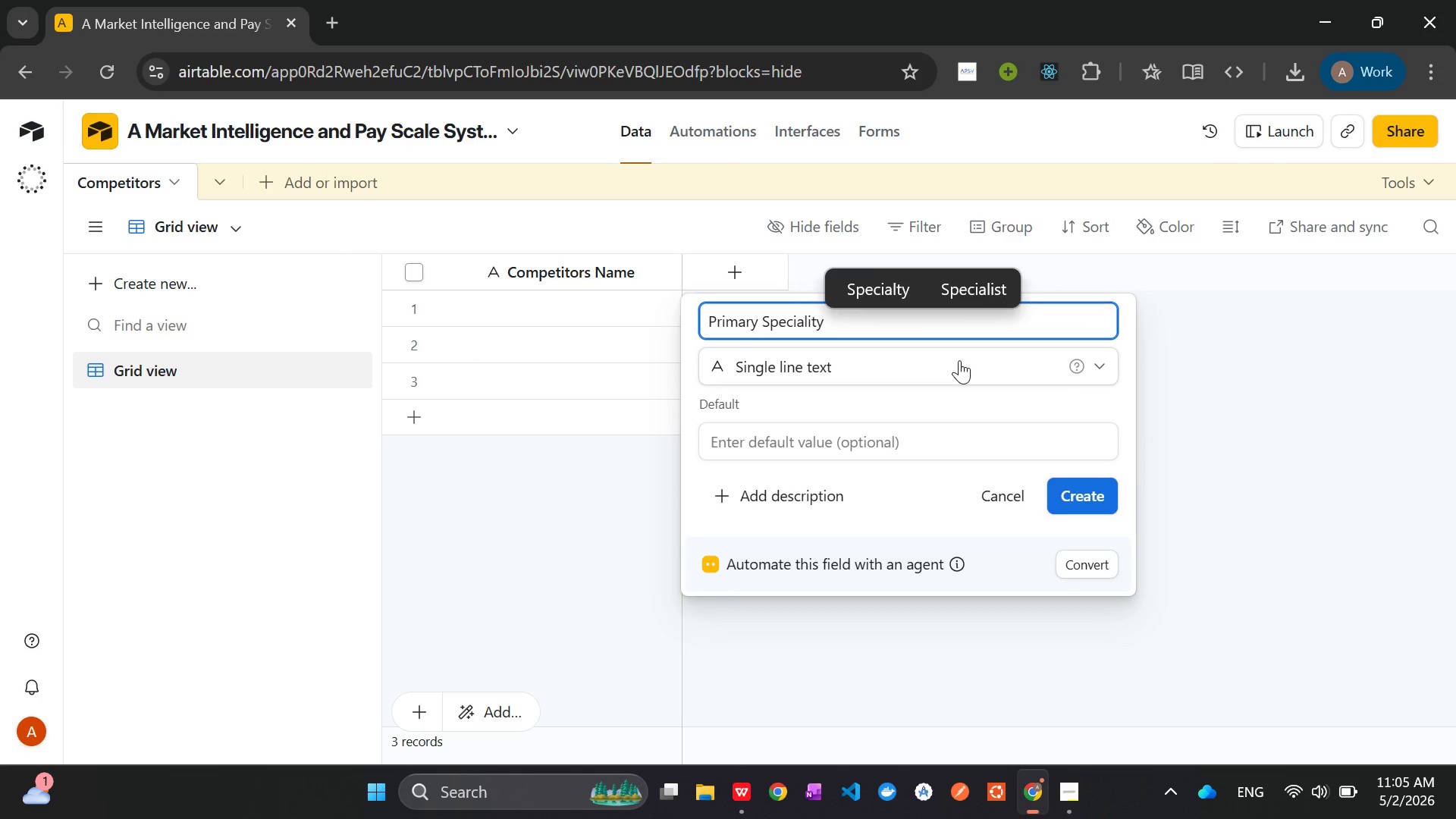 
left_click([932, 370])
 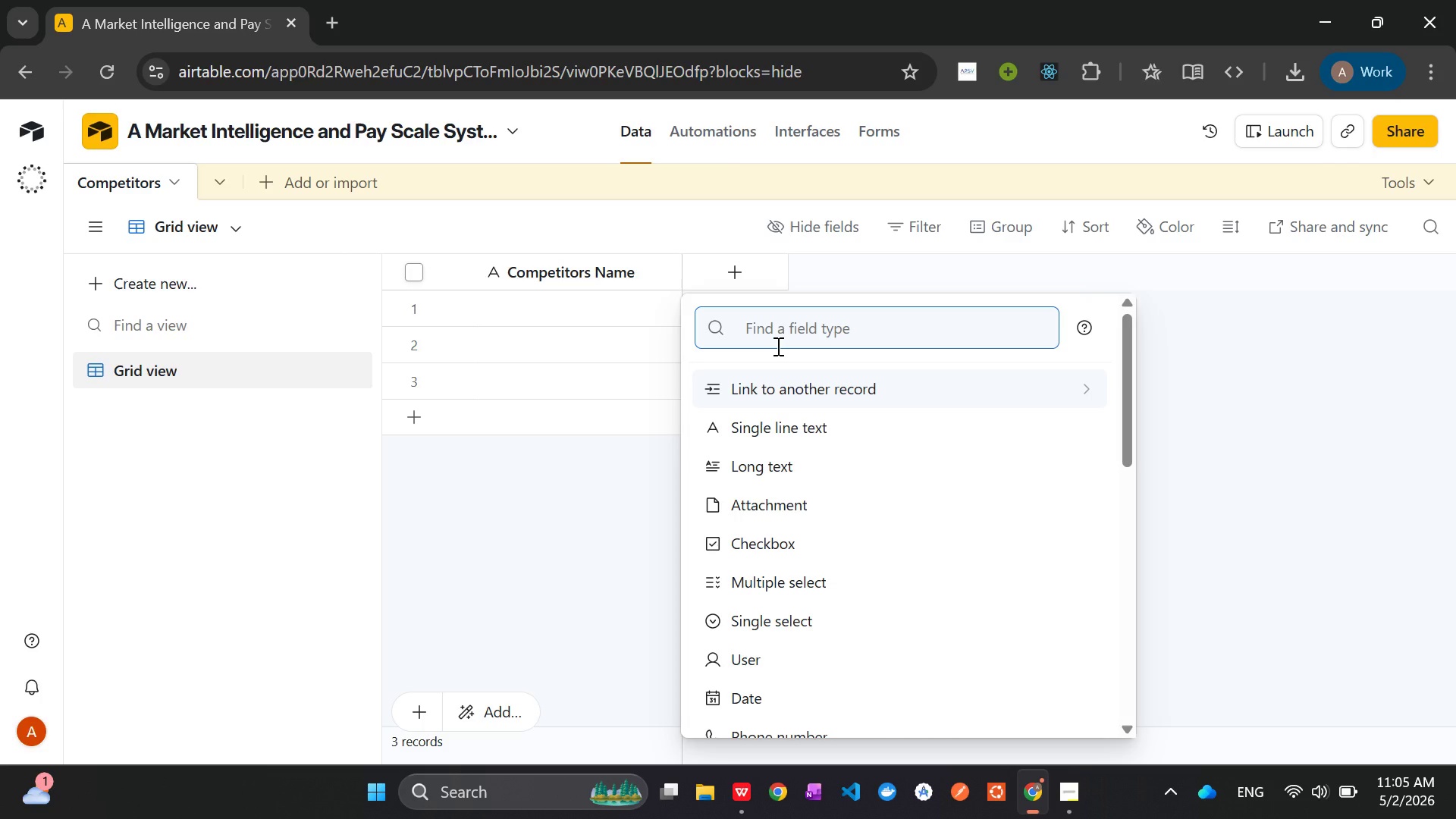 
type(sele)
 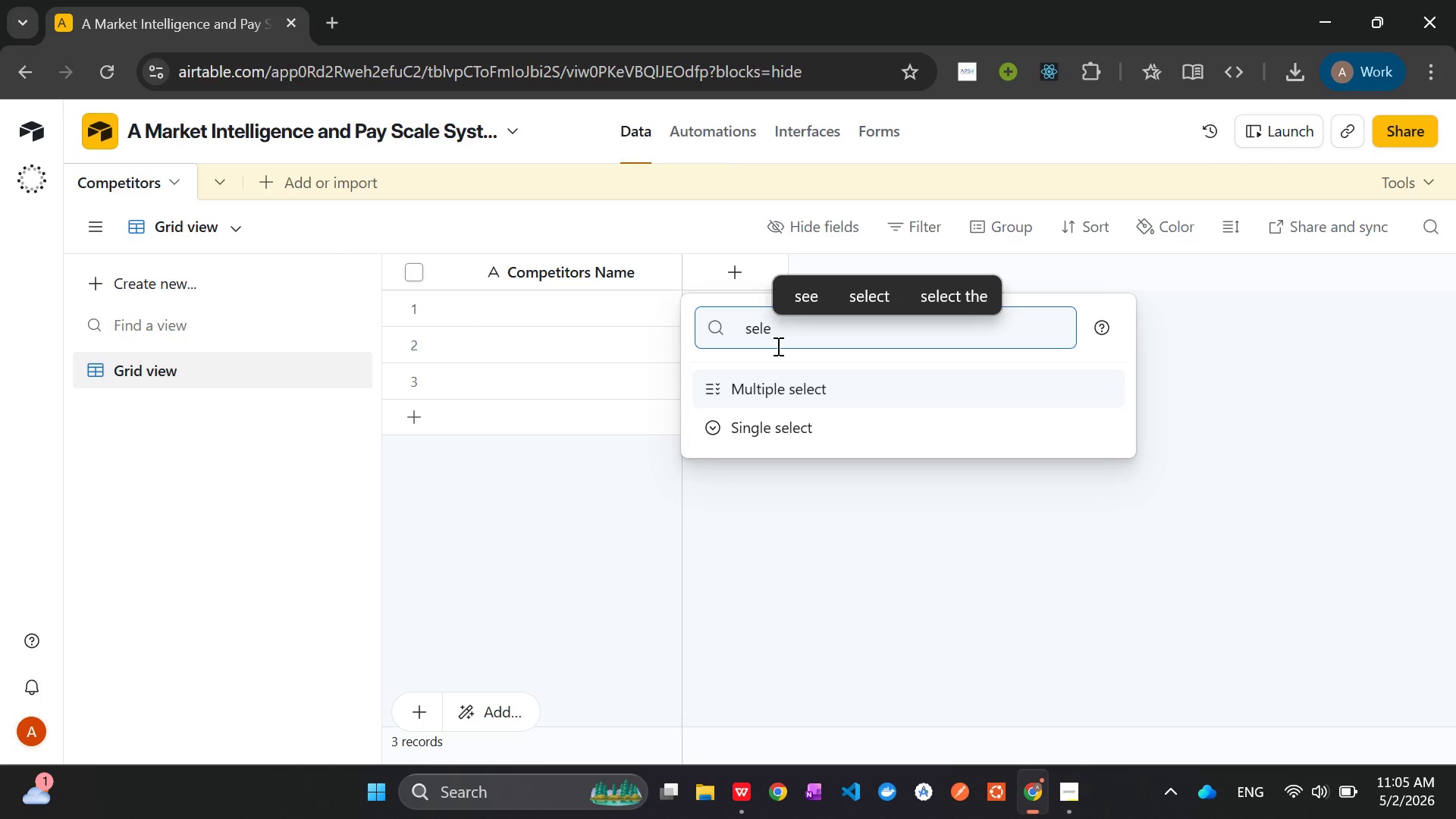 
key(ArrowDown)
 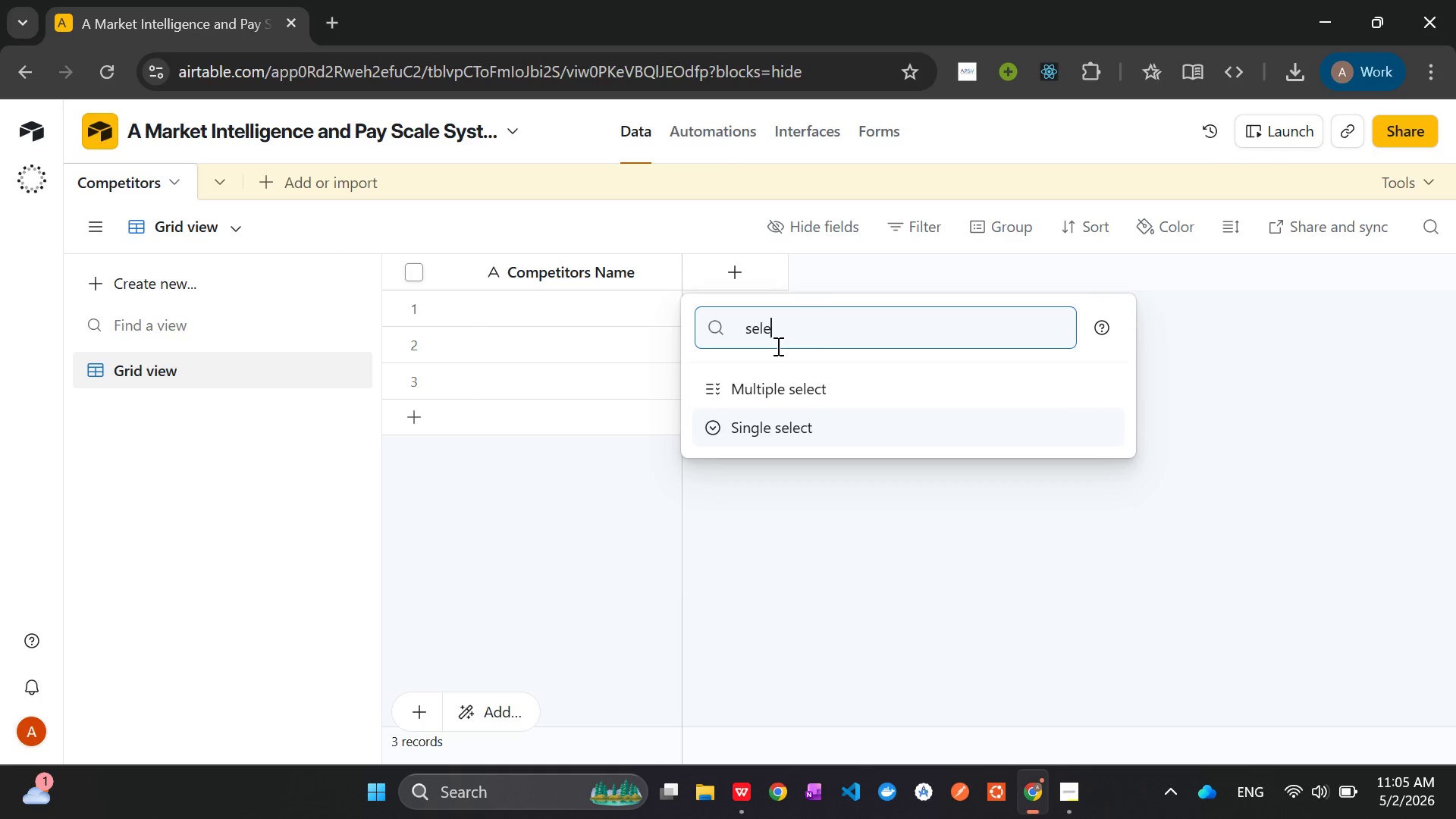 
key(Enter)
 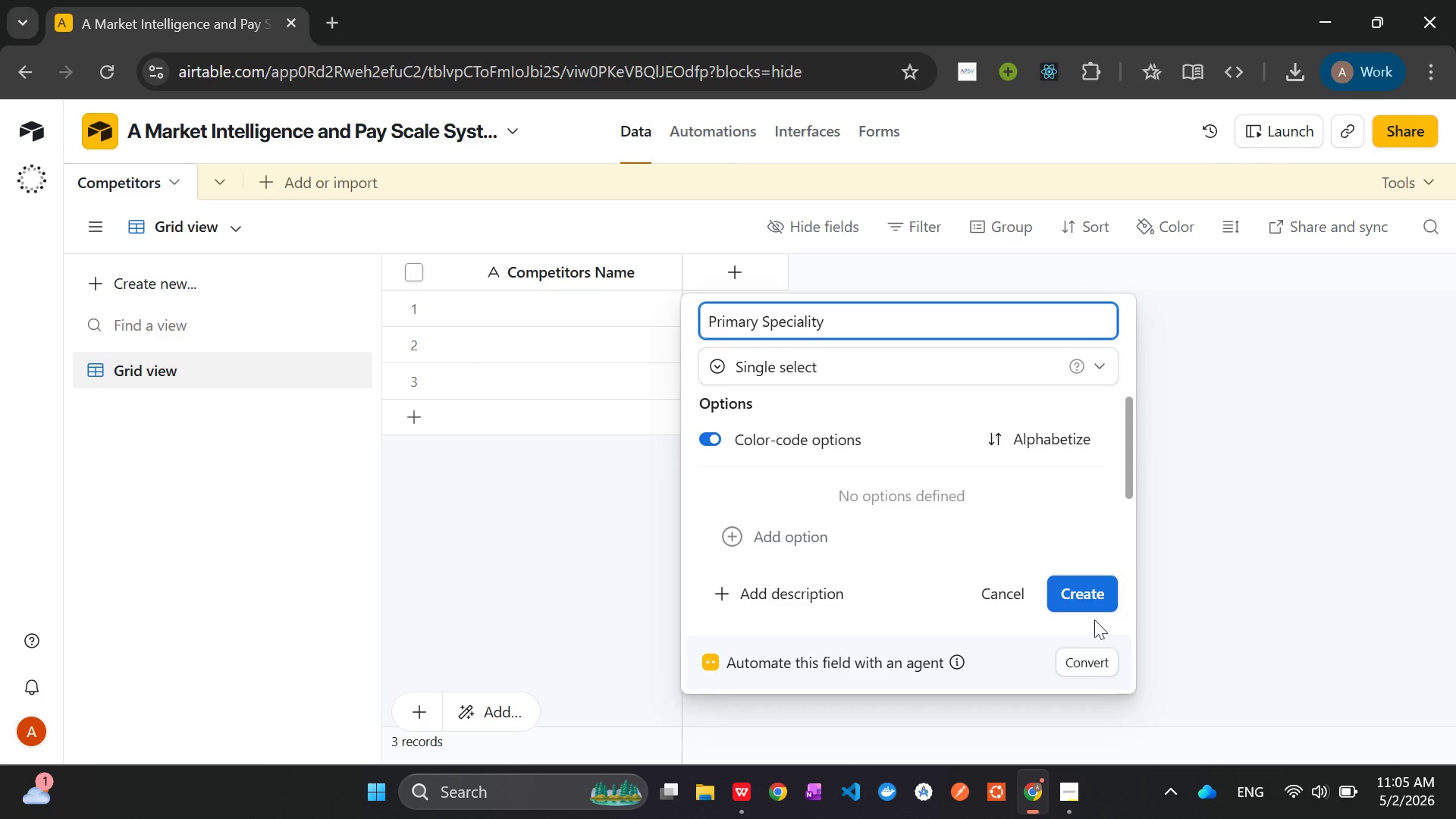 
left_click([1087, 594])
 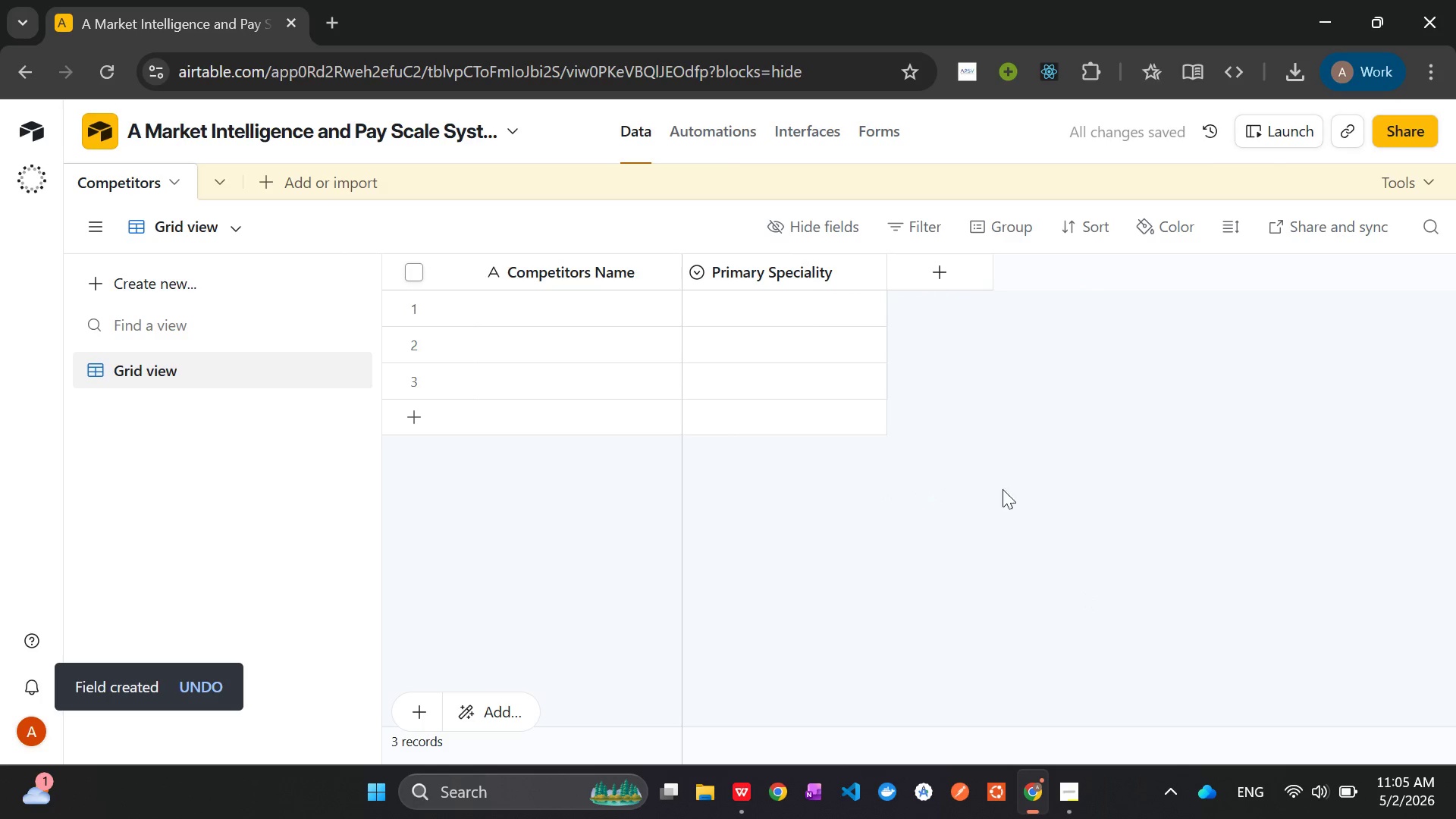 
left_click([929, 275])
 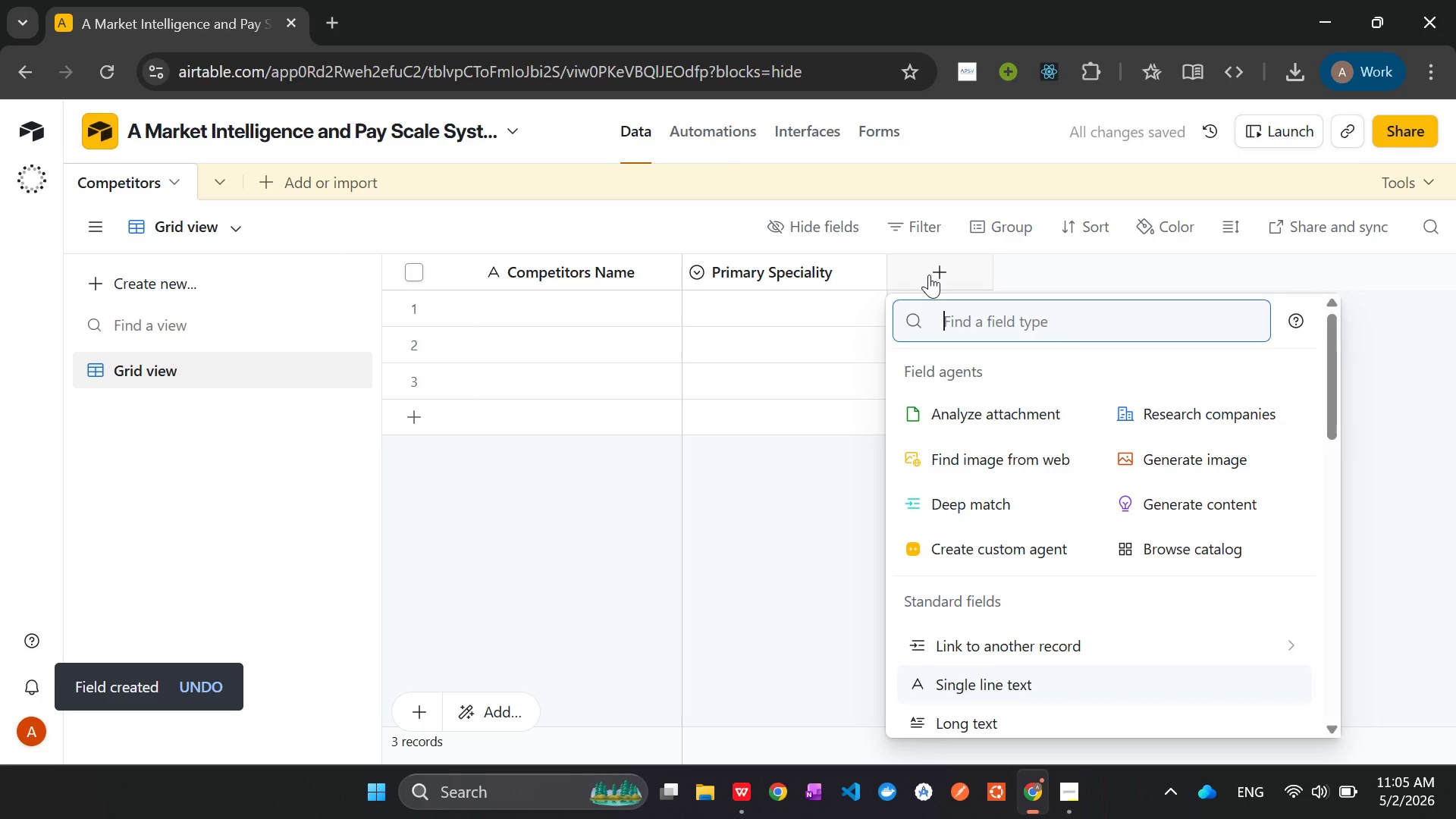 
type(Single s)
 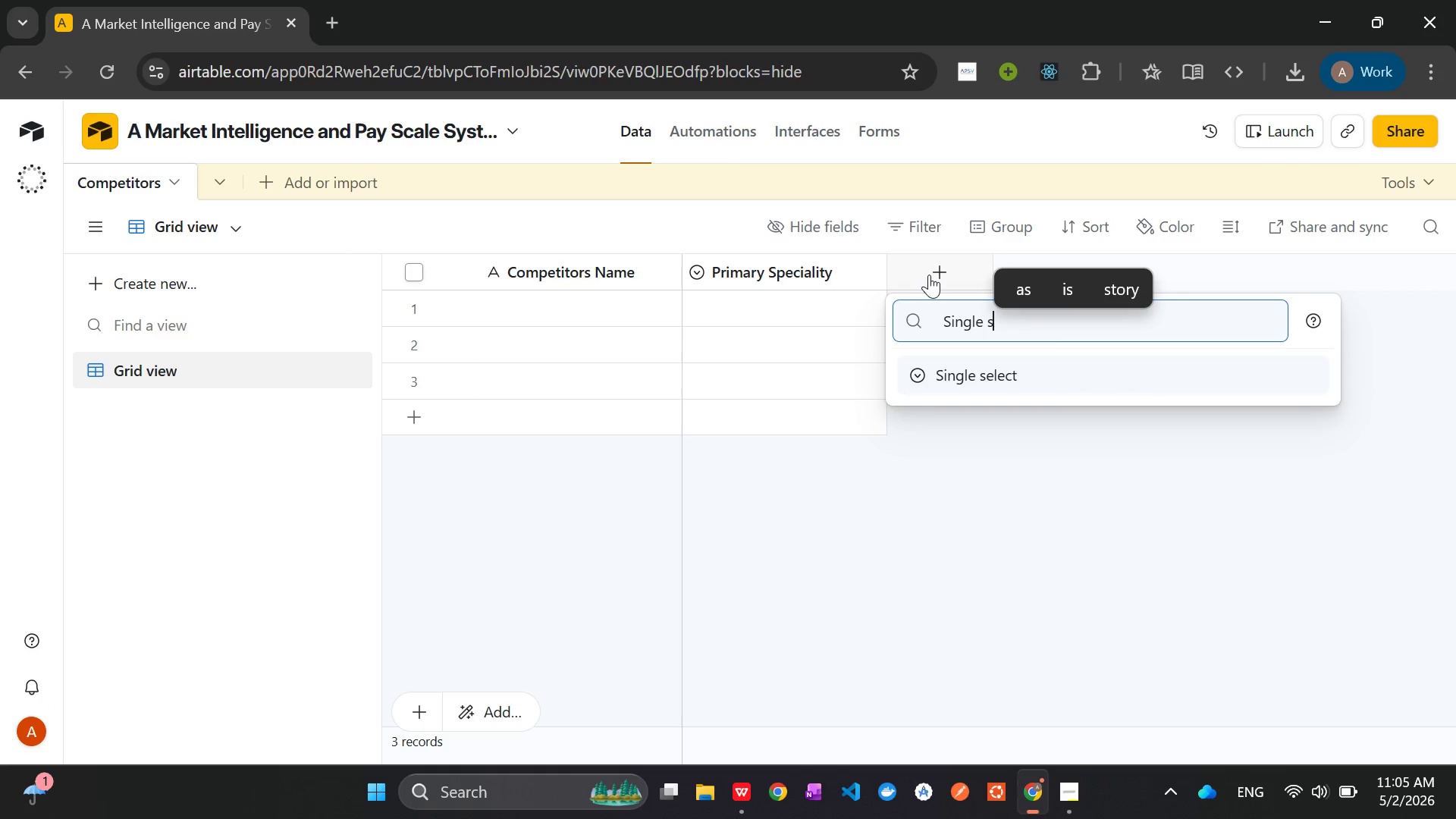 
key(Enter)
 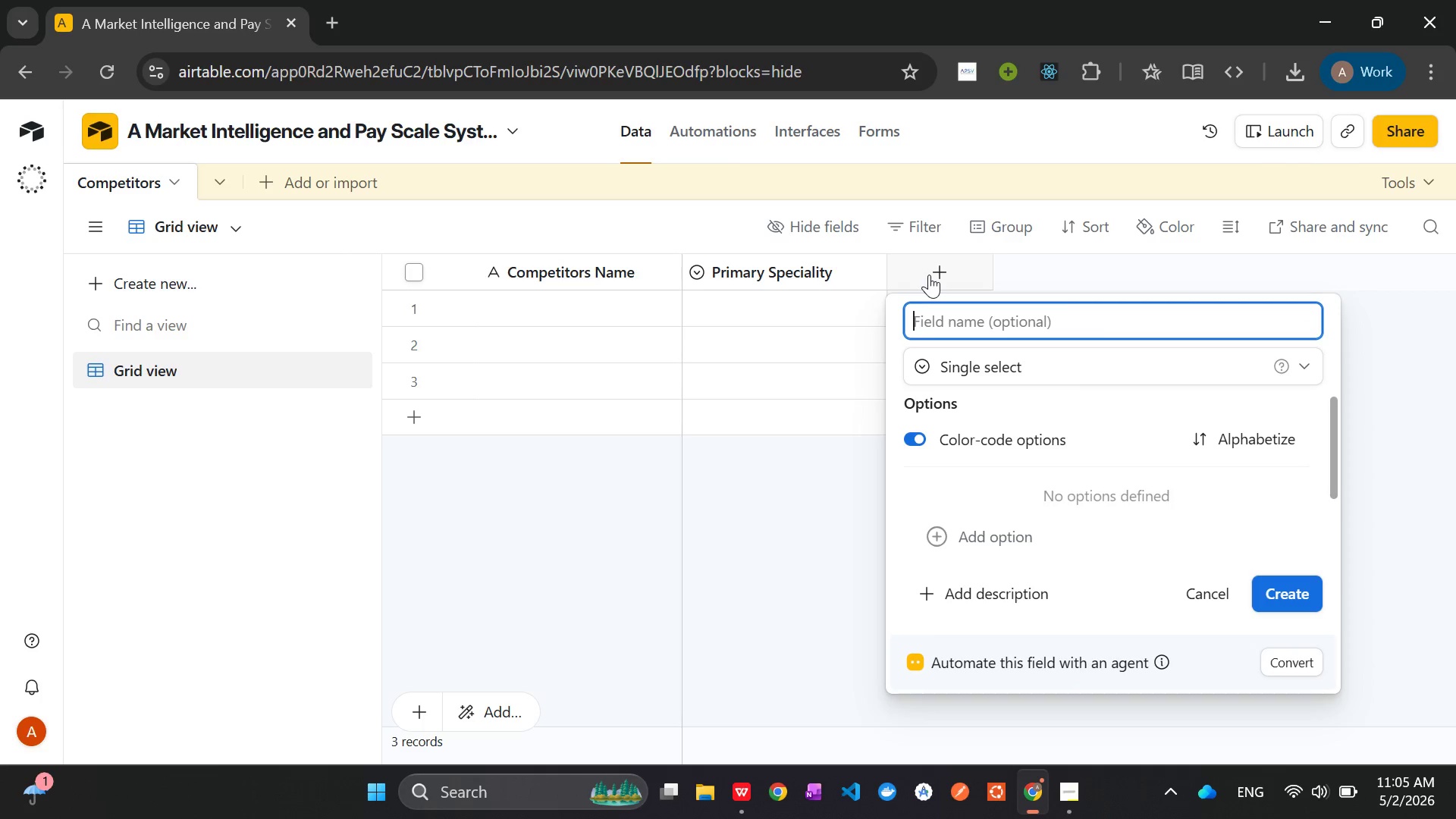 
type(Region)
 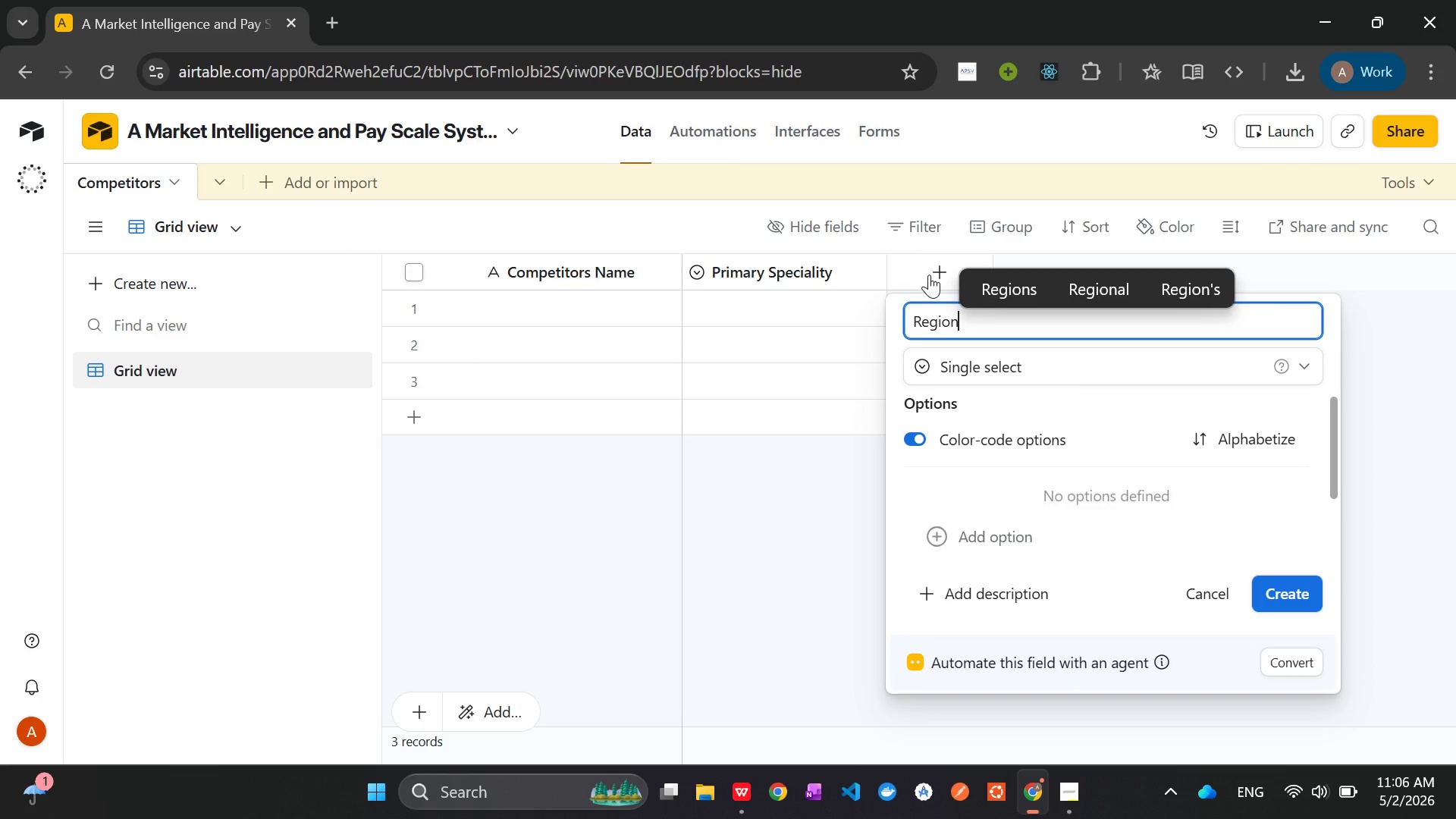 
key(Enter)
 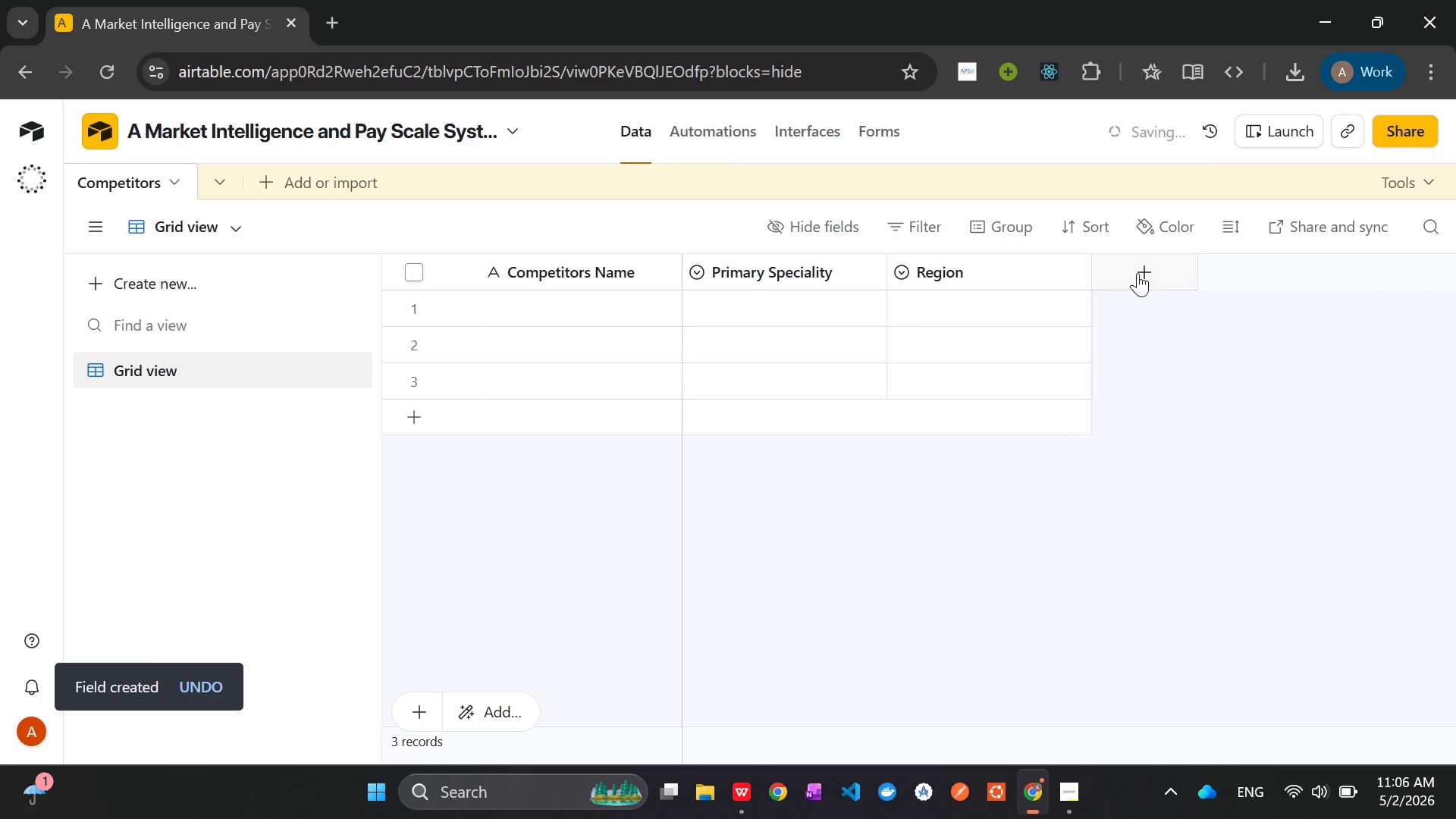 
left_click([1140, 274])
 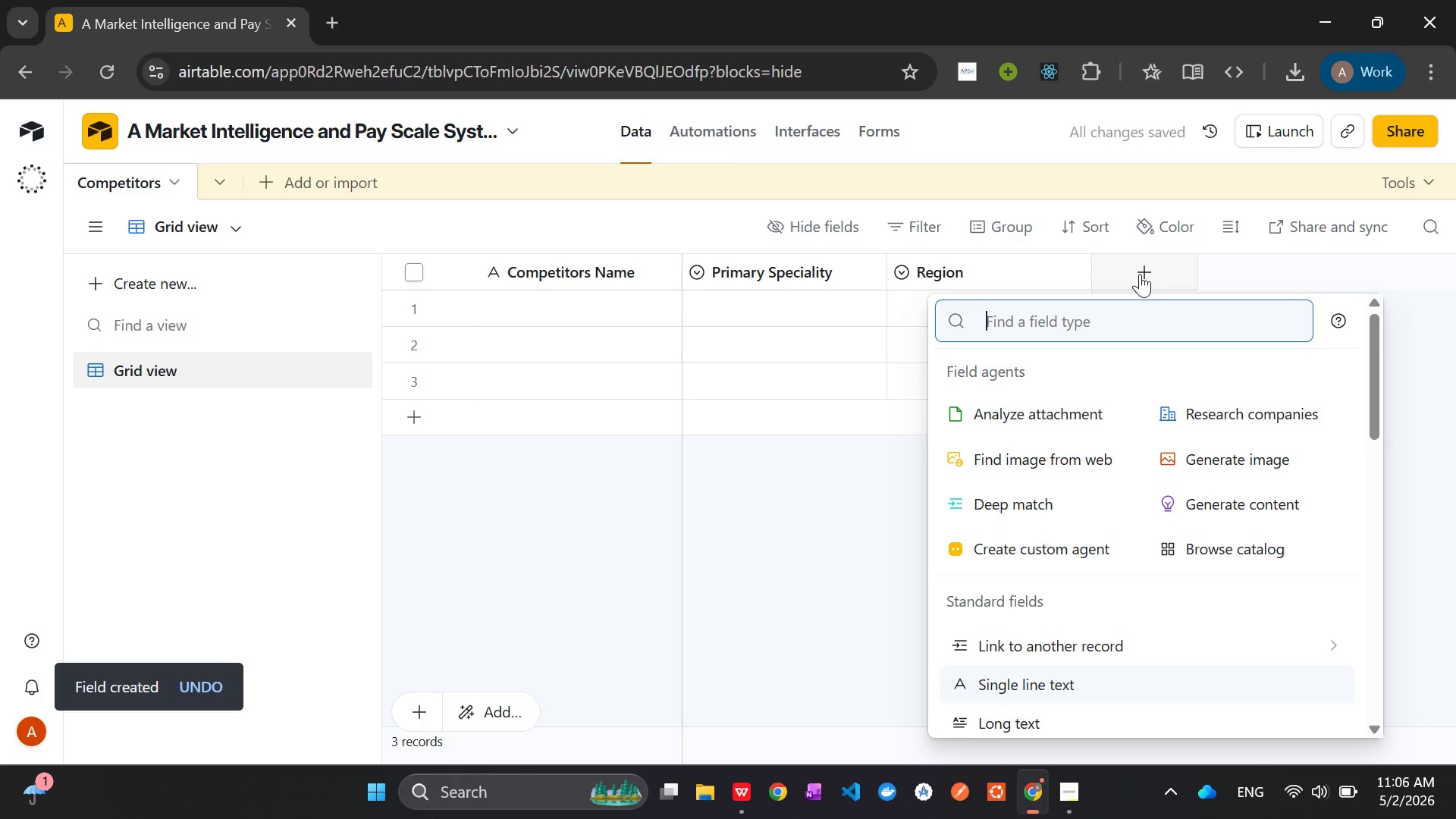 
type(QUi)
key(Backspace)
type(a)
key(Backspace)
key(Backspace)
 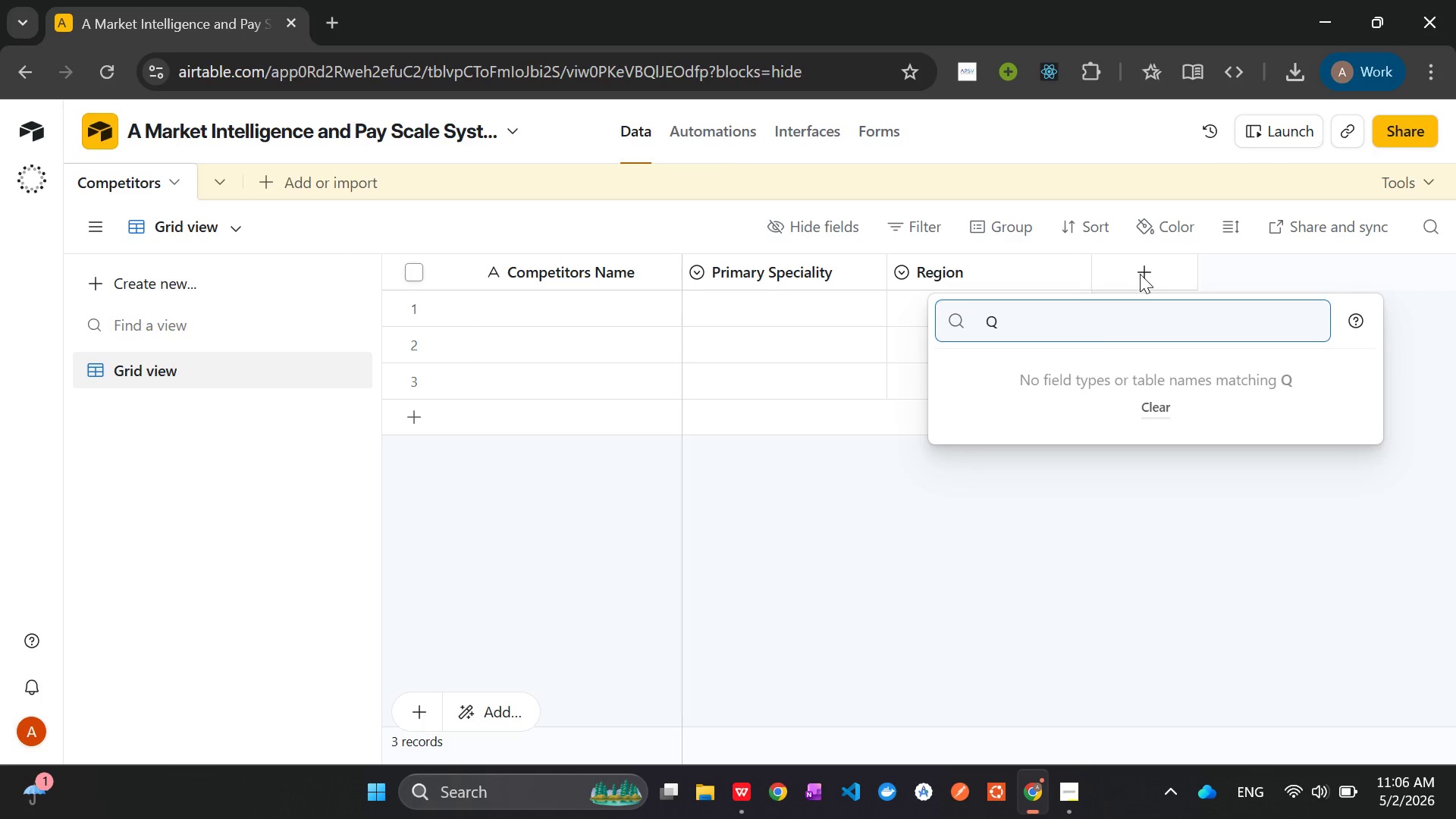 
key(Backspace)
type(Sing)
 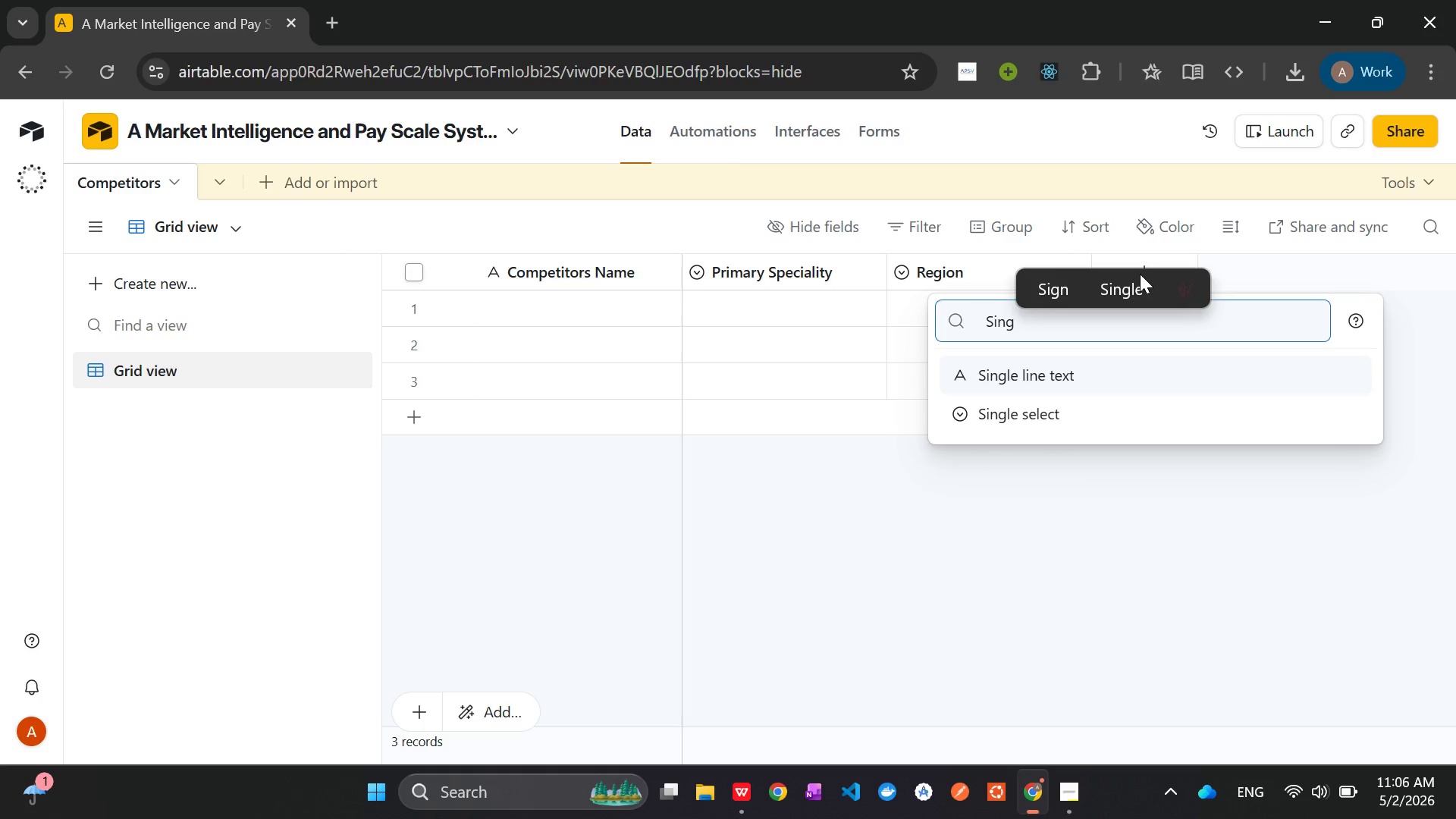 
key(ArrowDown)
 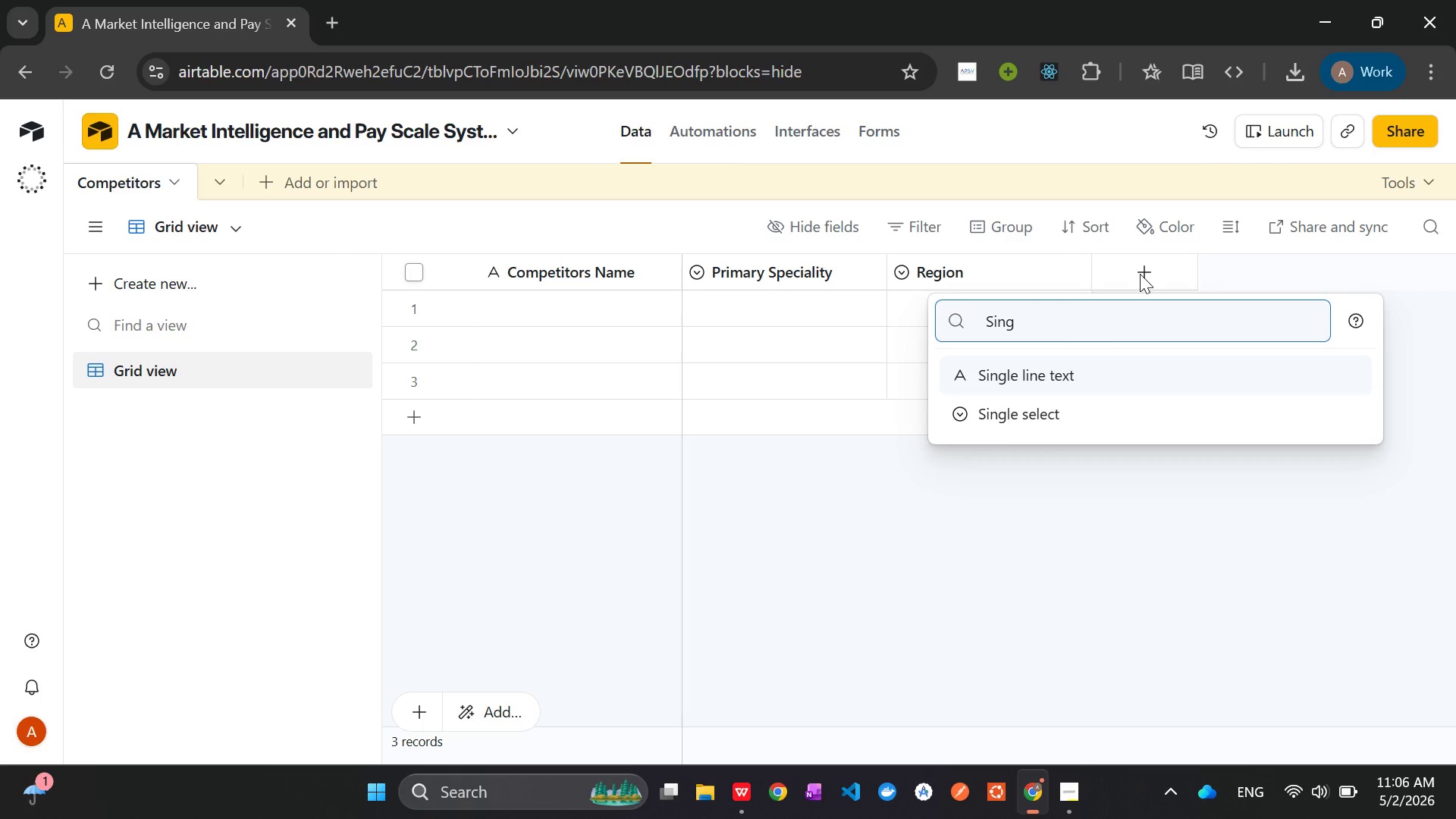 
key(ArrowDown)
 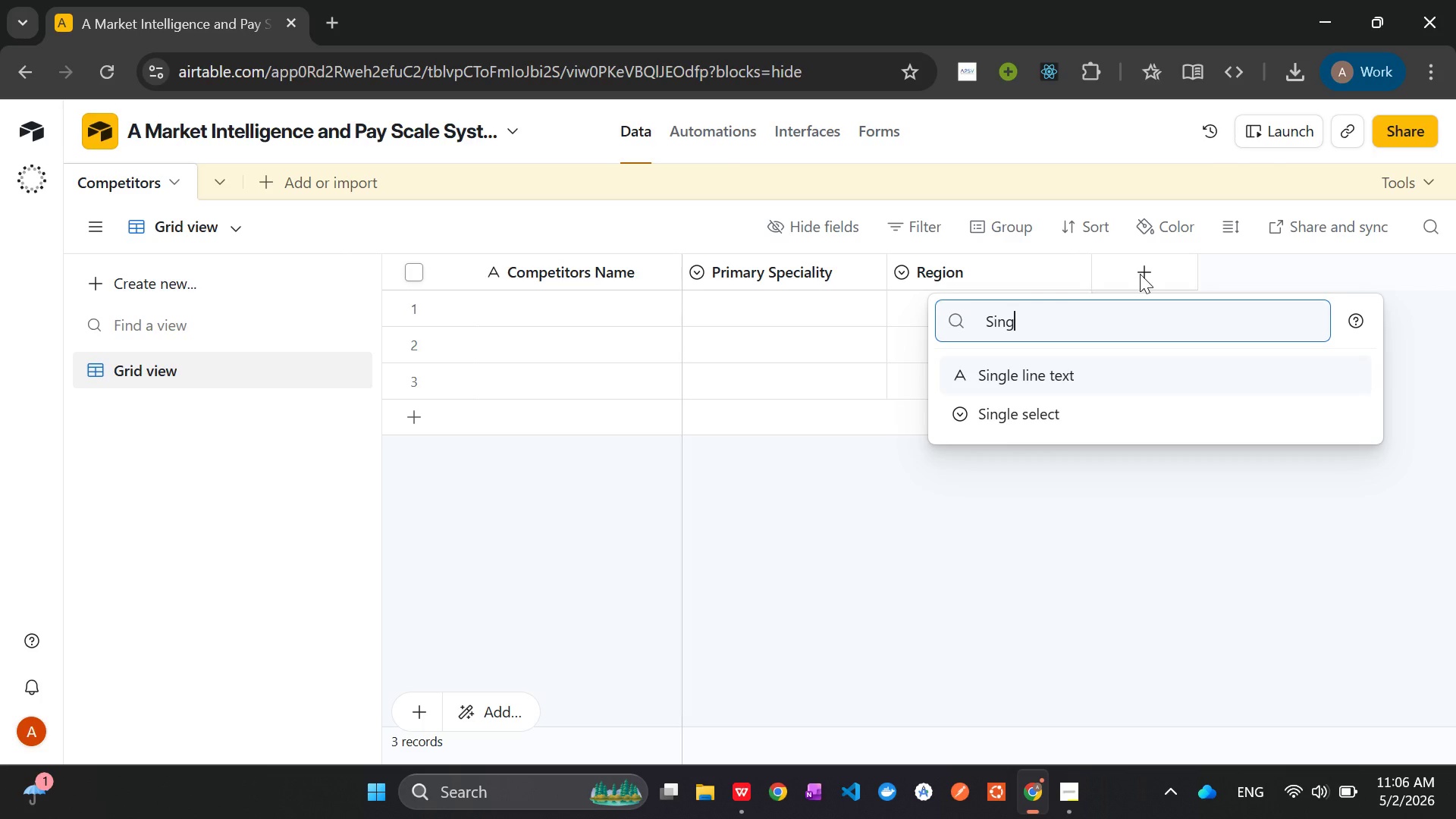 
key(ArrowDown)
 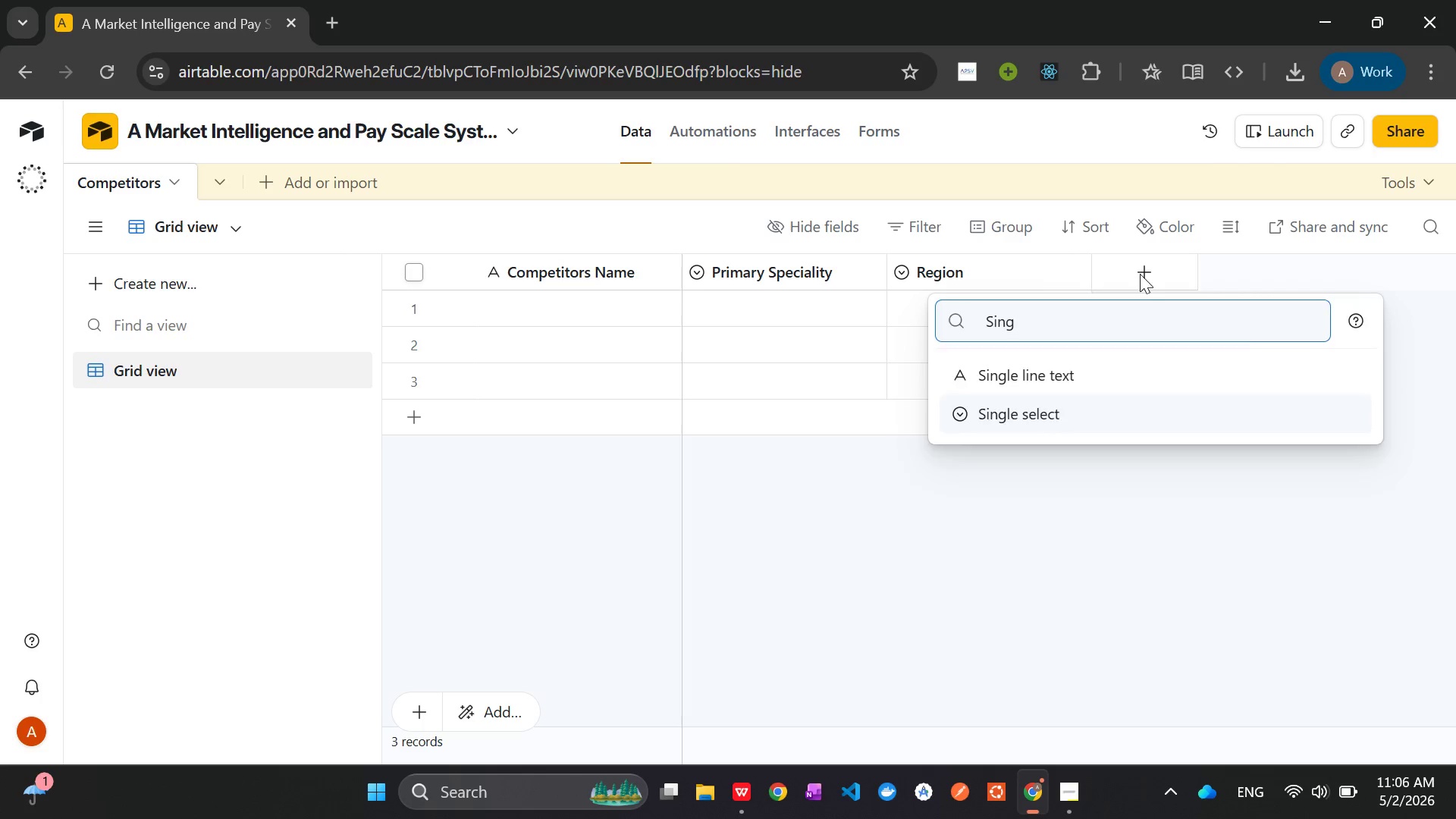 
key(Enter)
 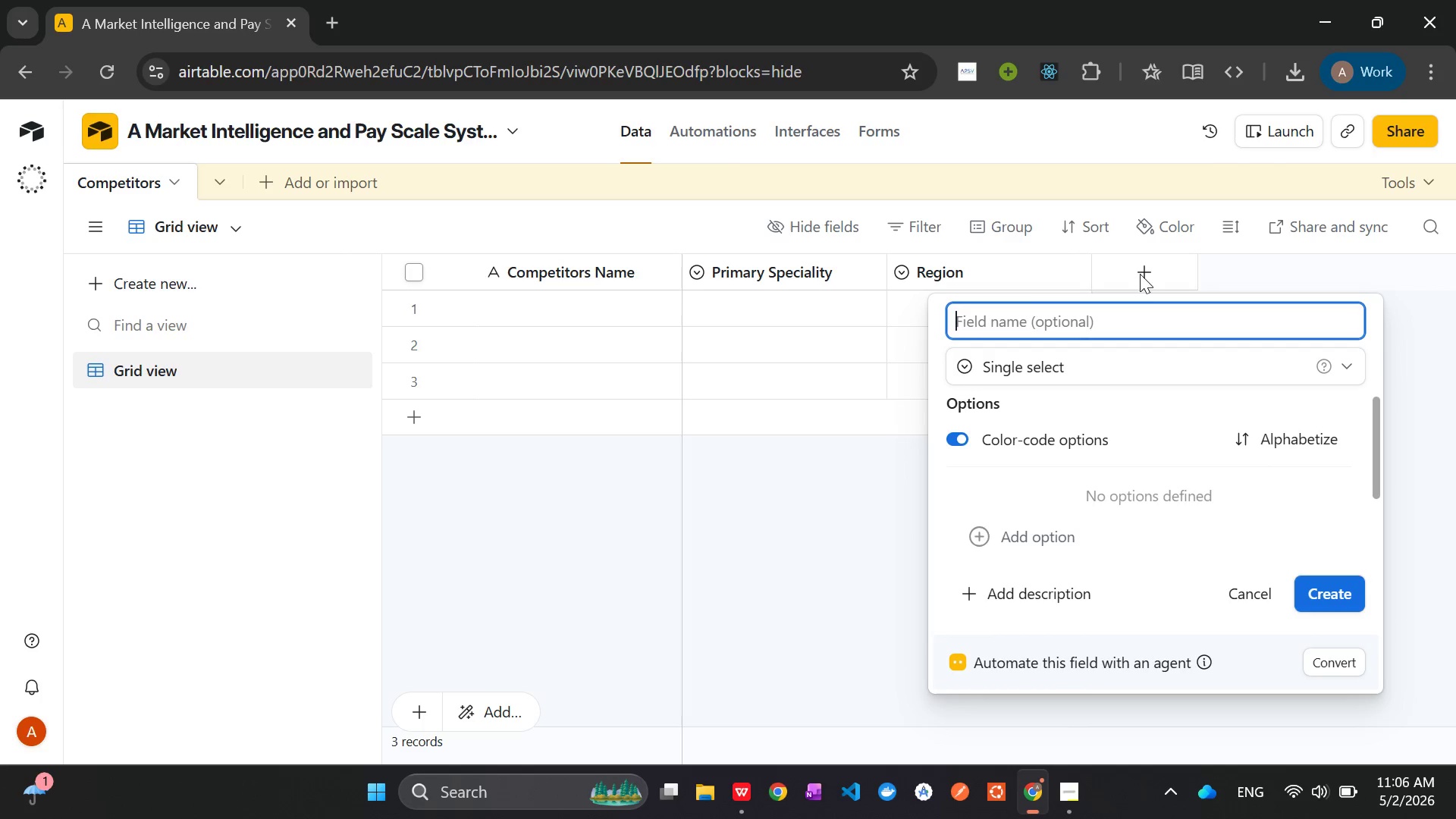 
type(Quality Tier)
 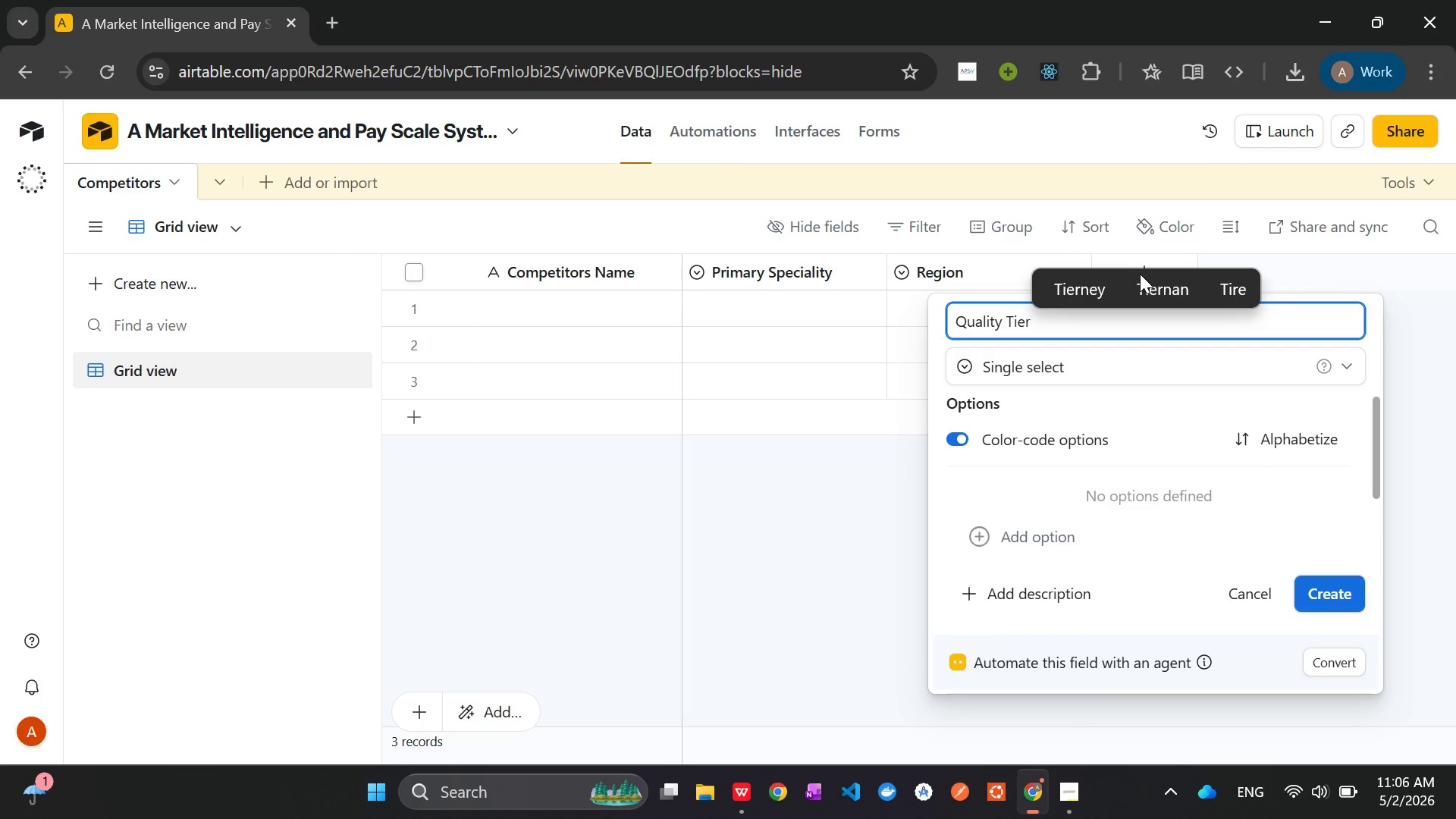 
key(Enter)
 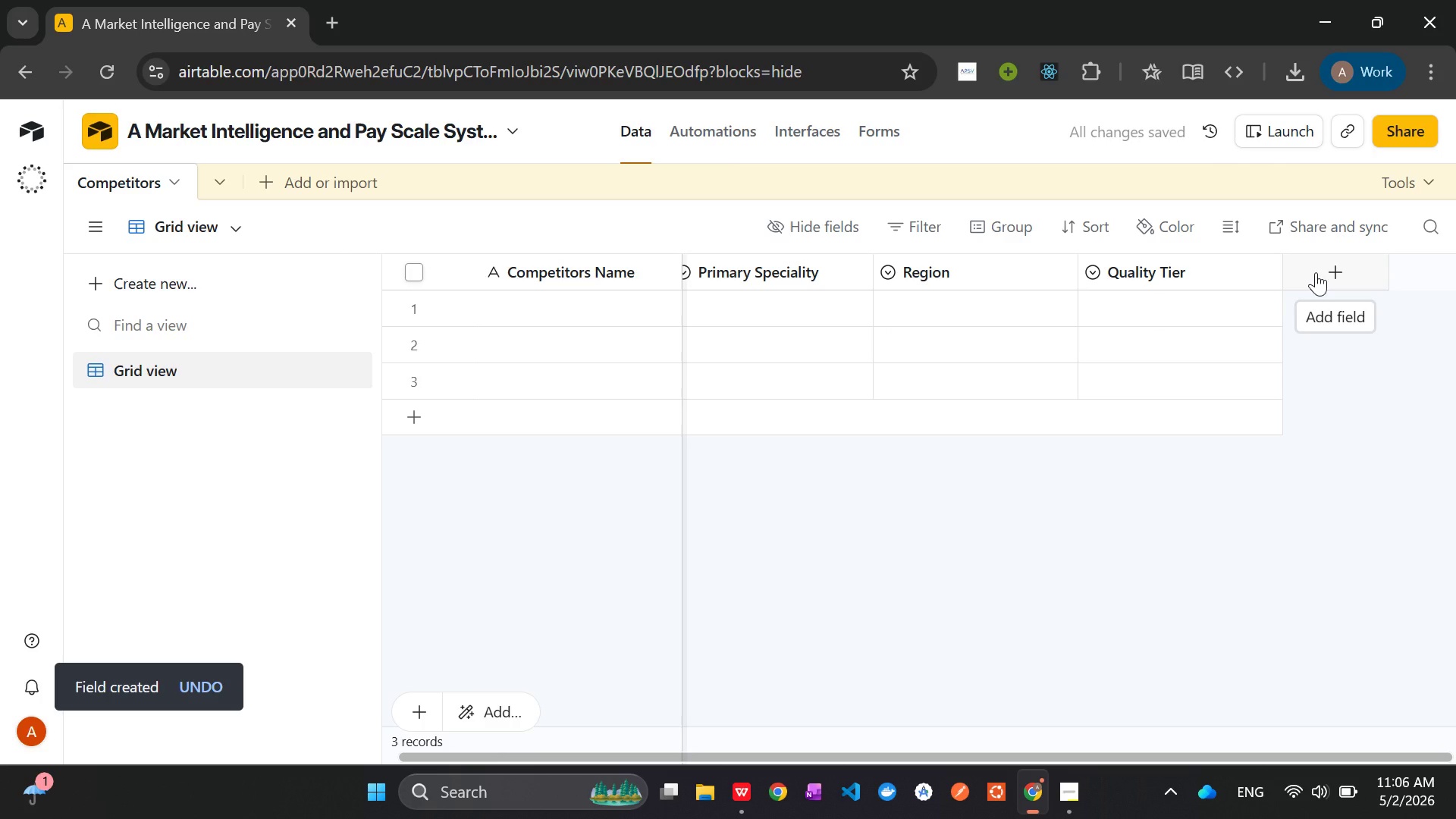 
left_click([1316, 272])
 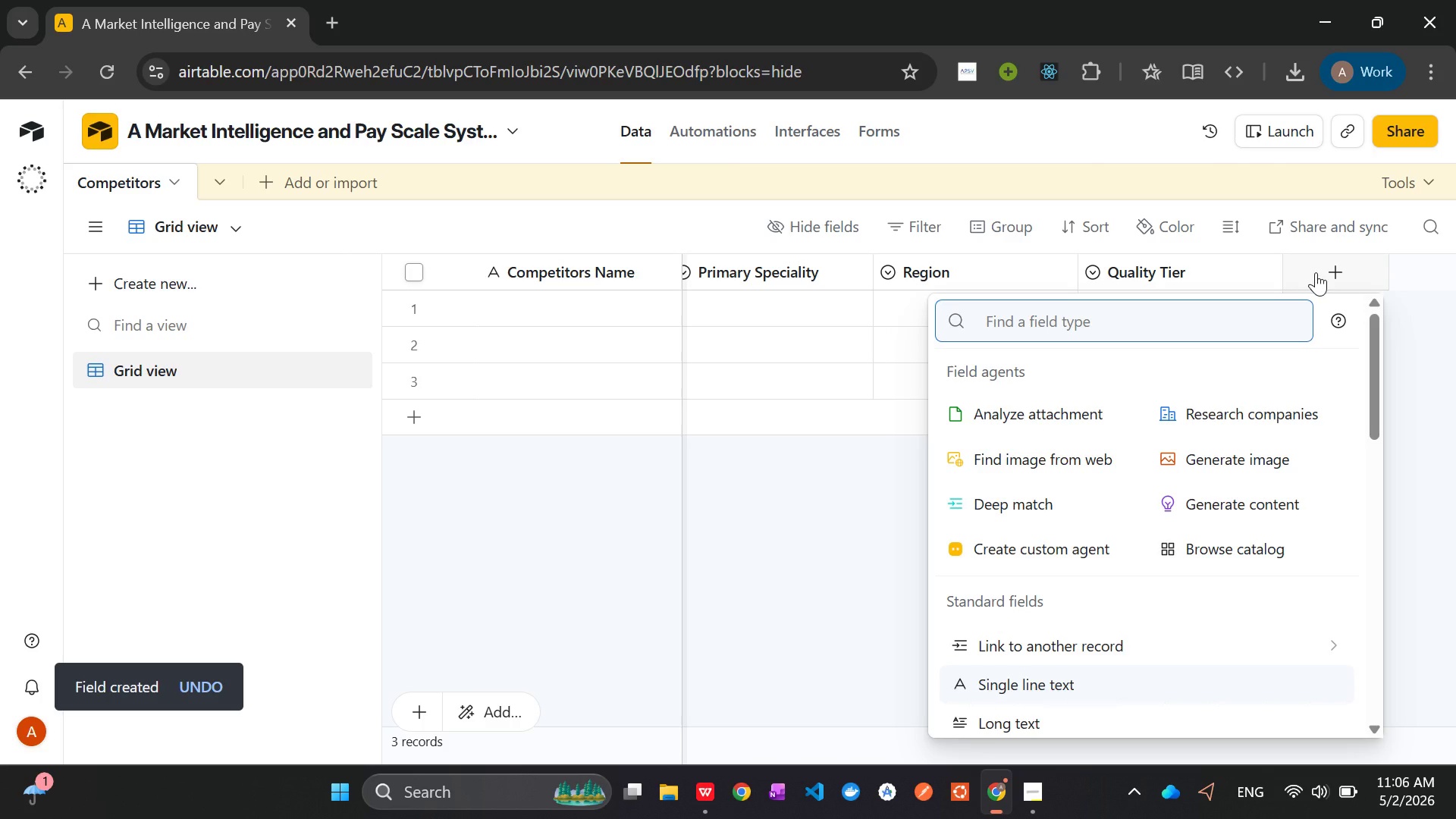 
wait(8.42)
 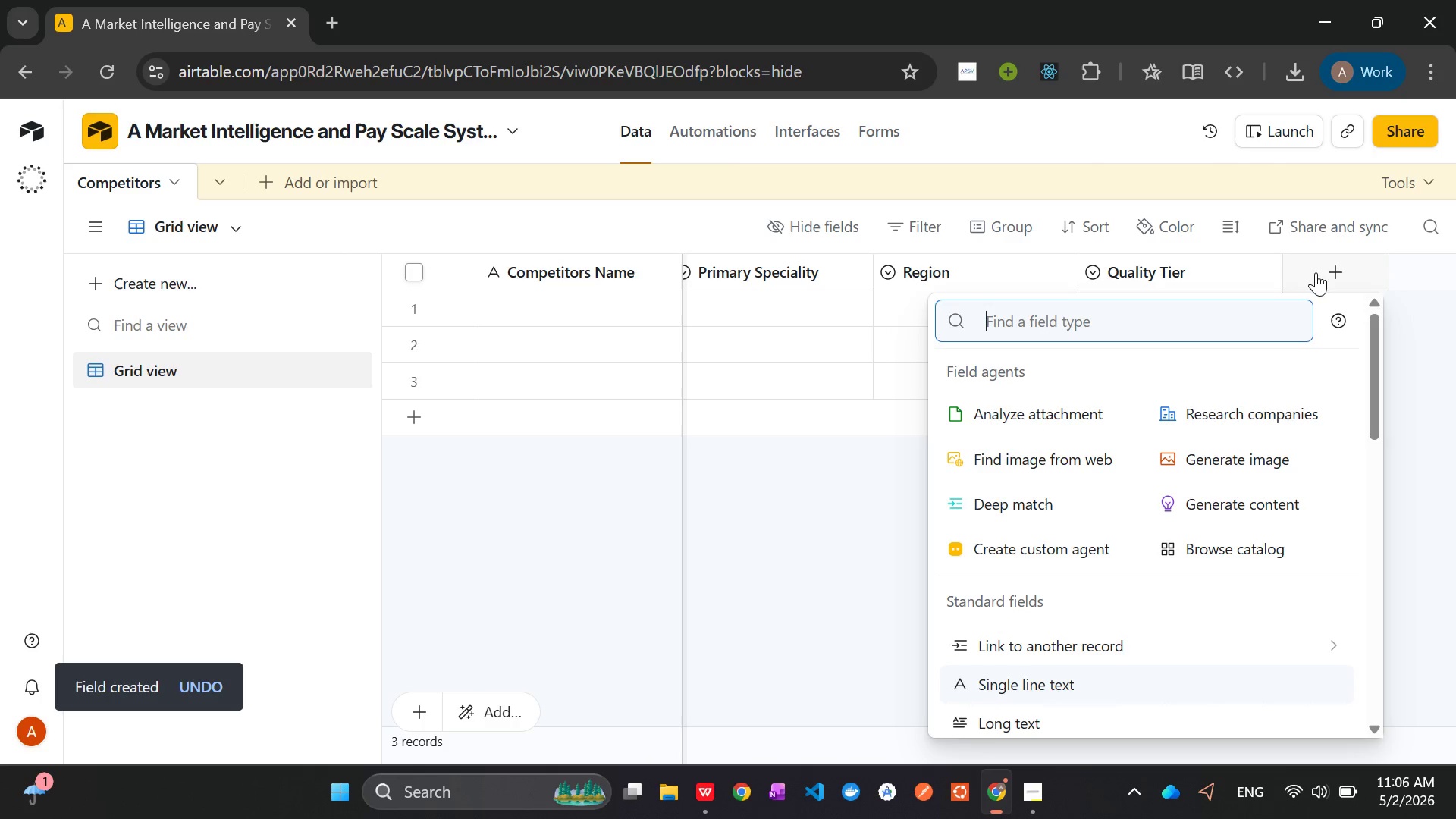 
type(Cur)
 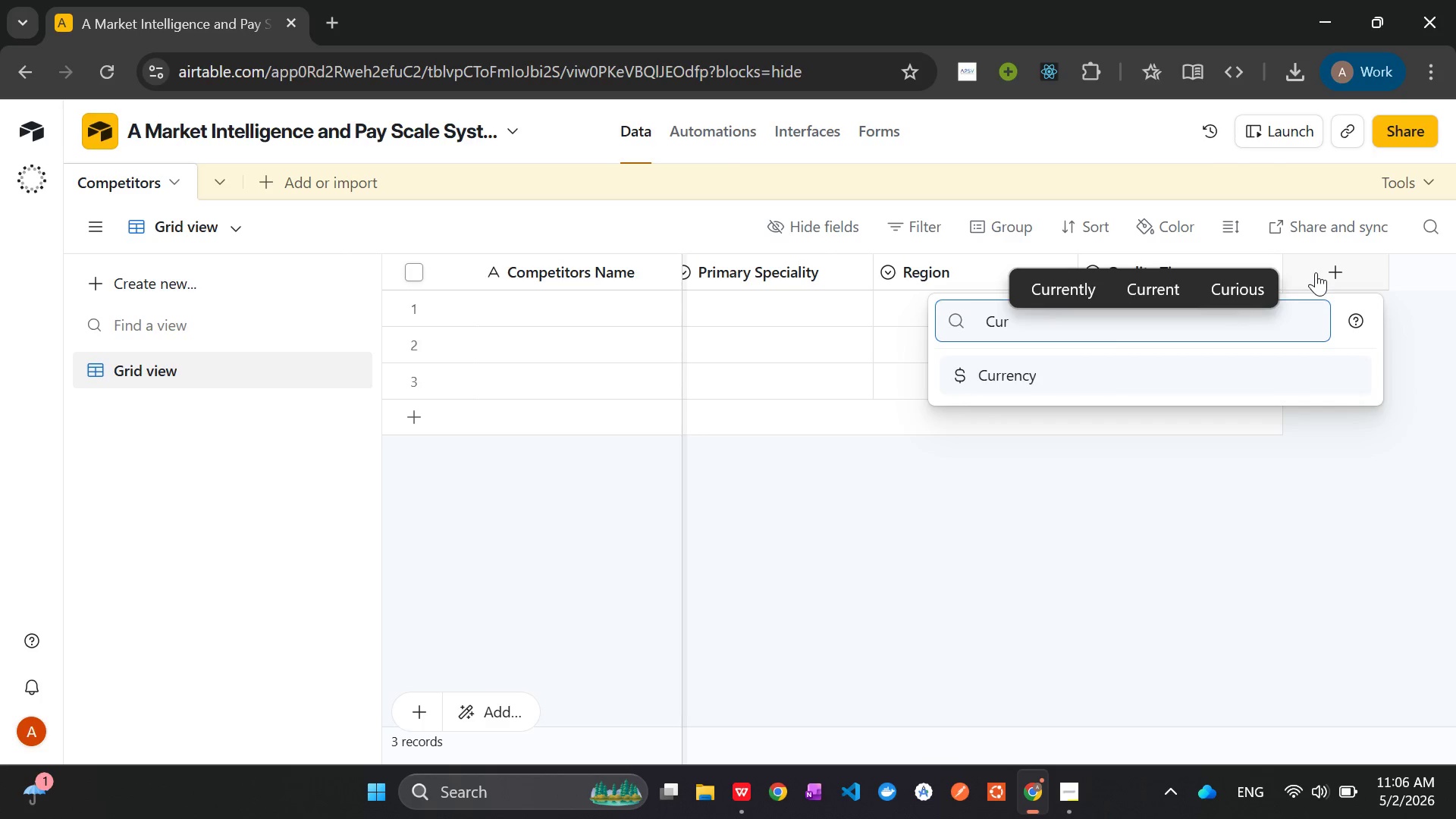 
key(Enter)
 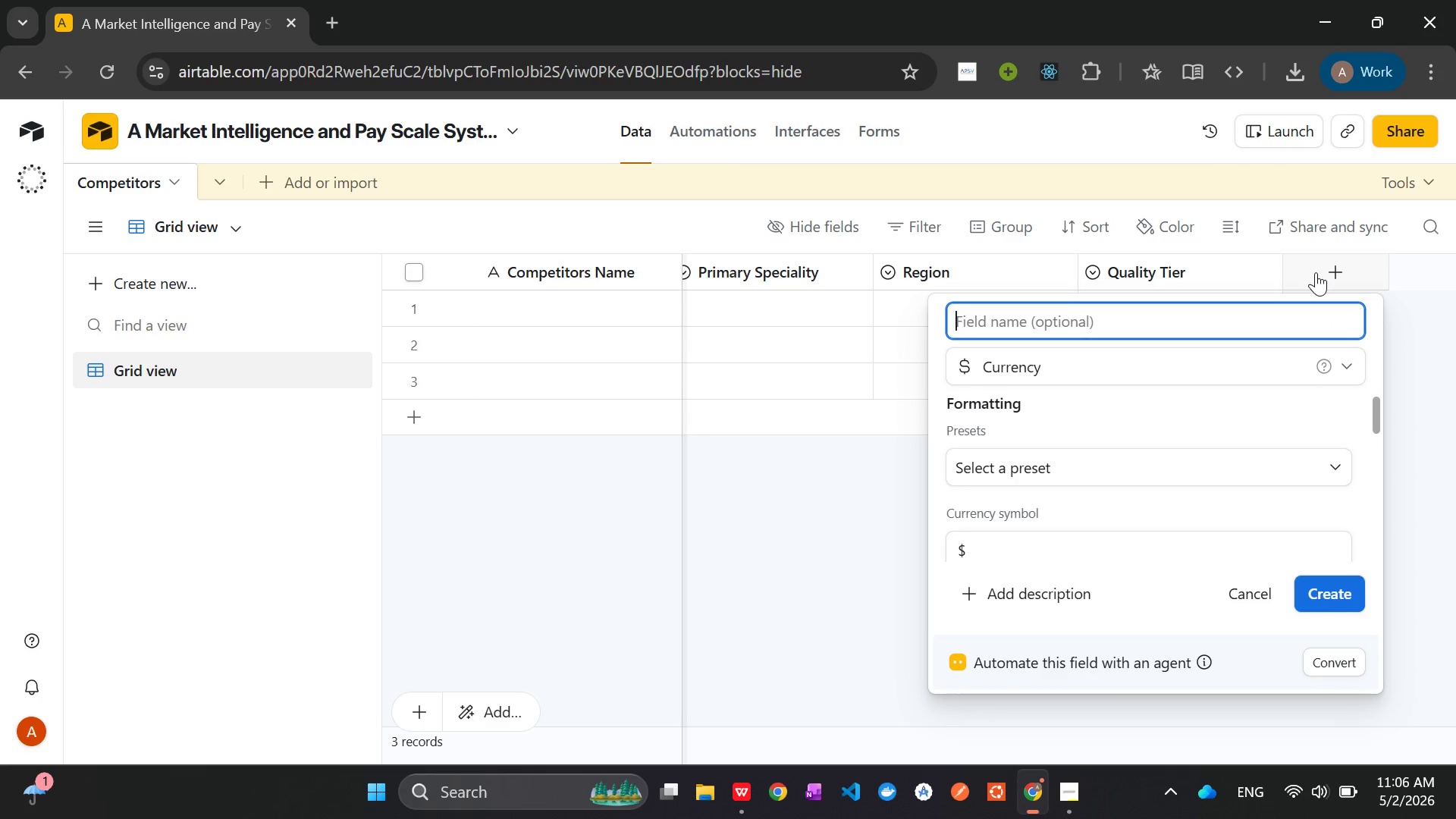 
type(Pulic Startin Price)
 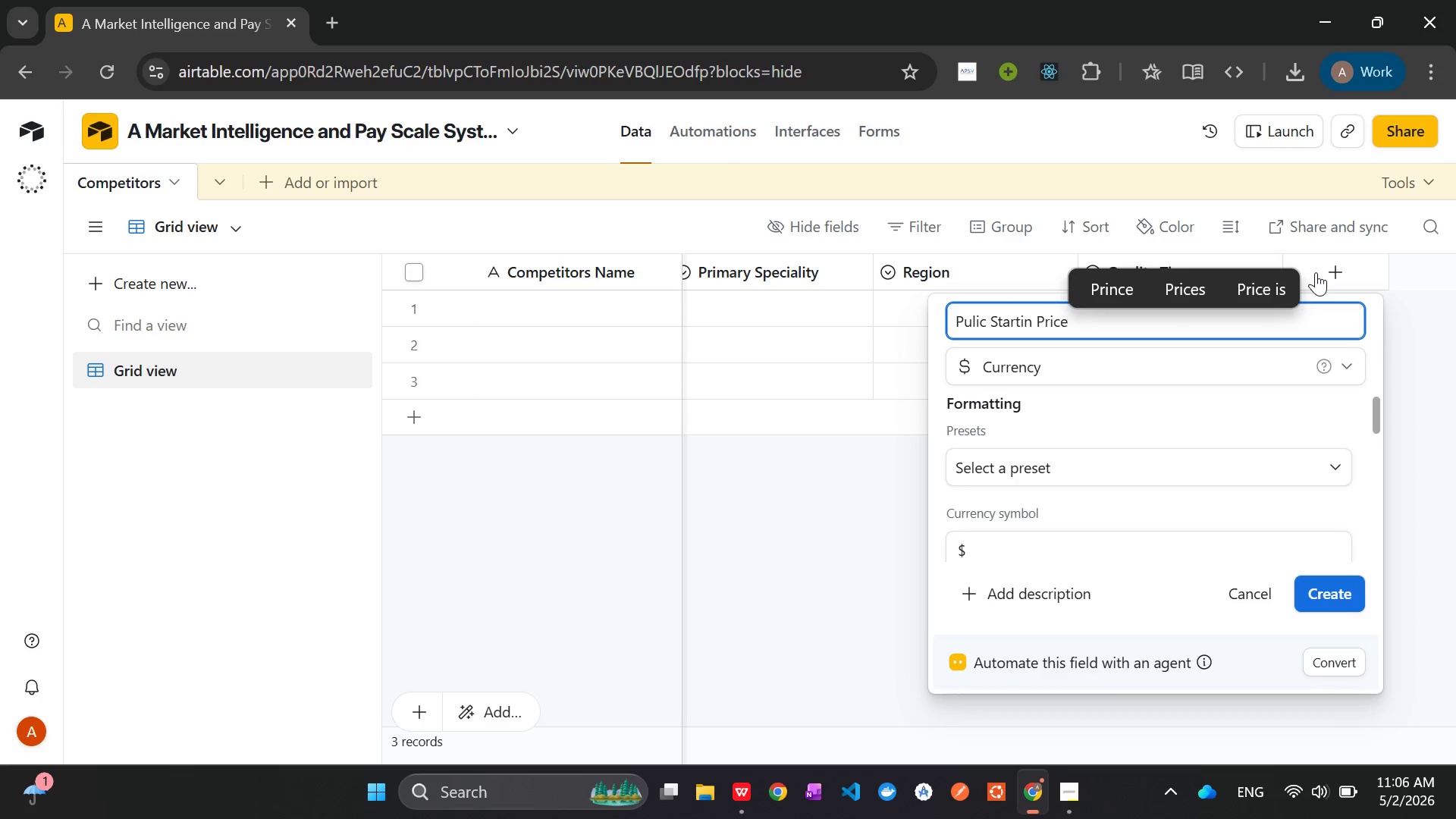 
key(Enter)
 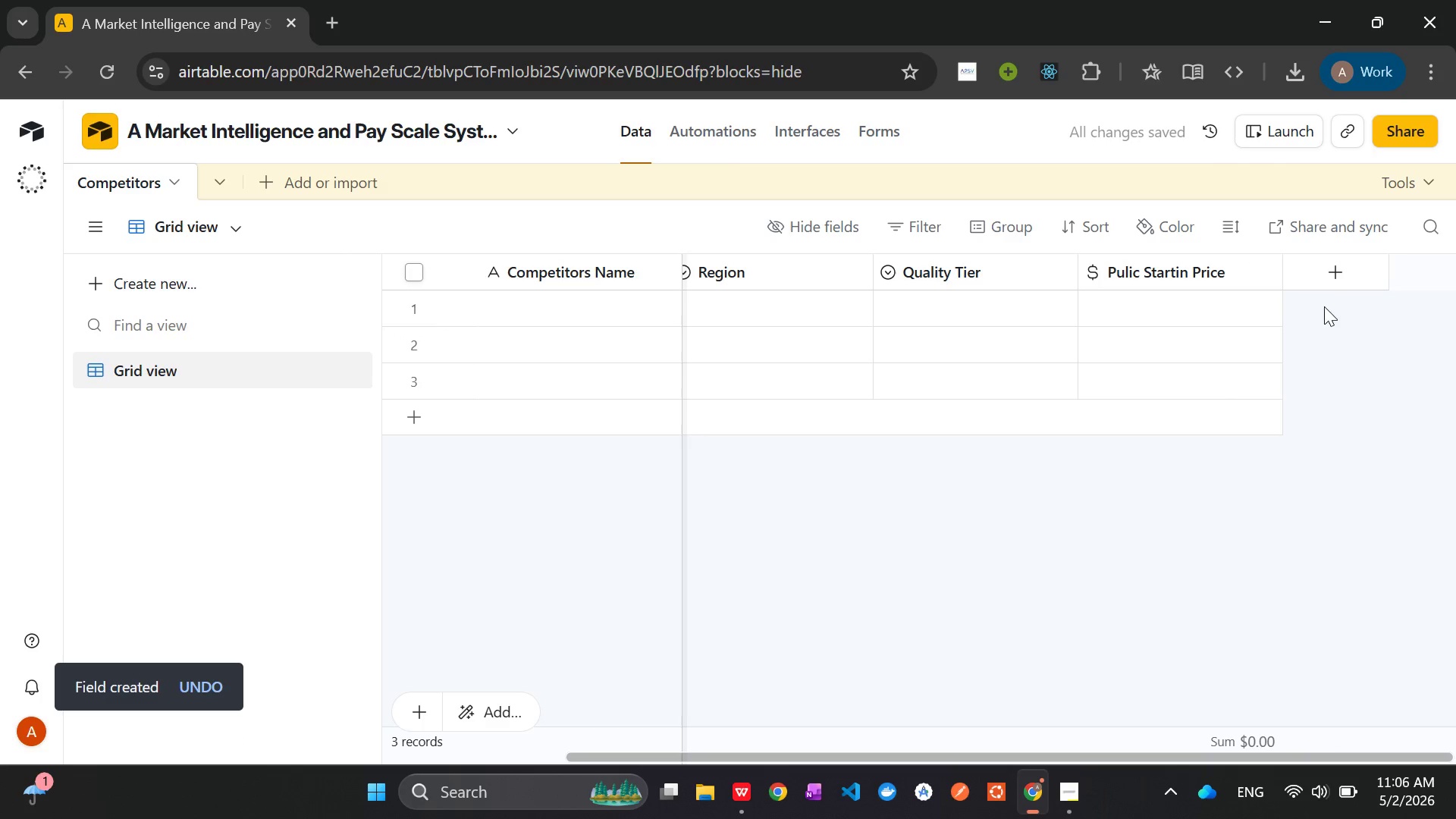 
left_click([1313, 278])
 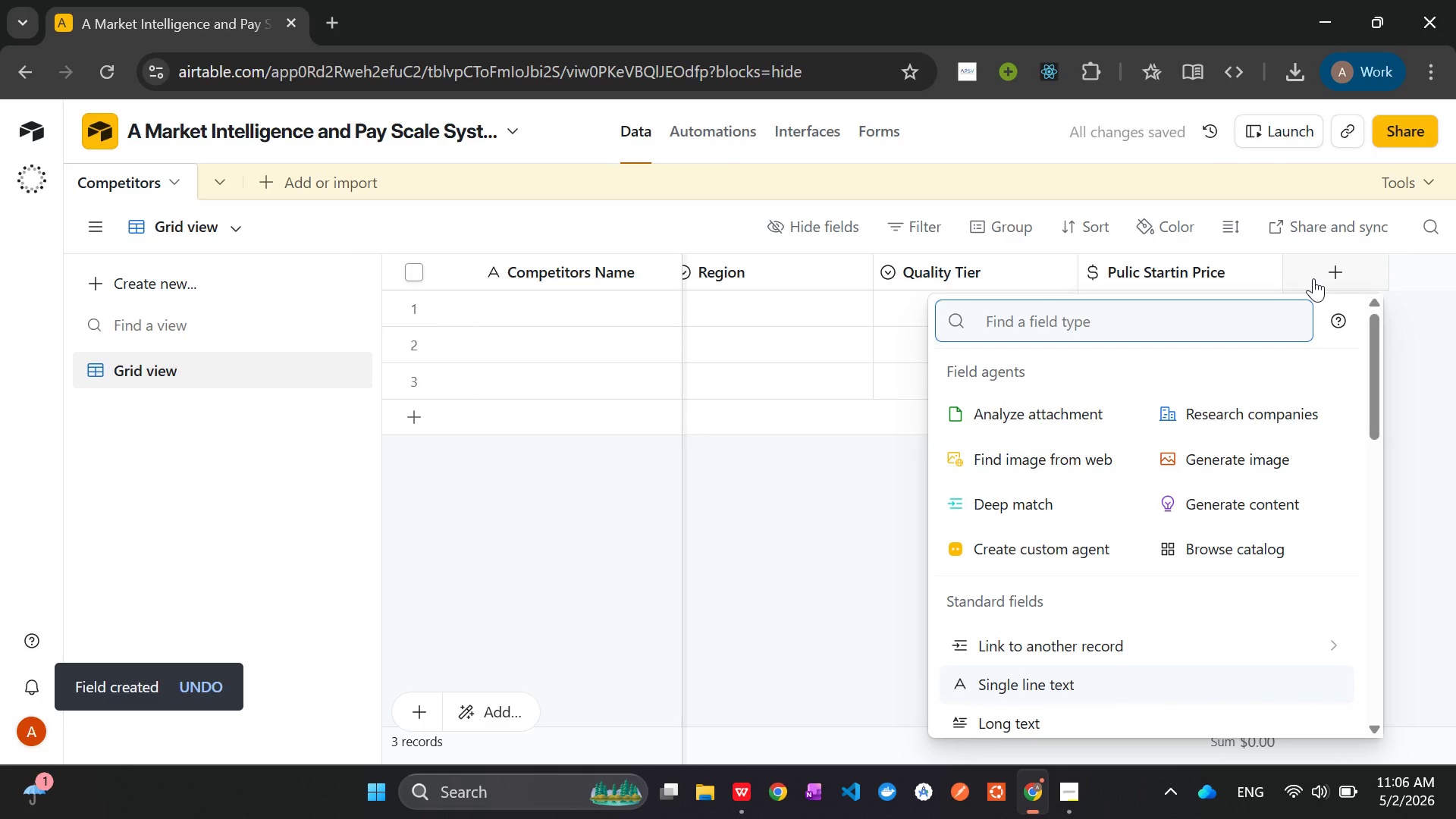 
hold_key(key=ShiftLeft, duration=1.53)
 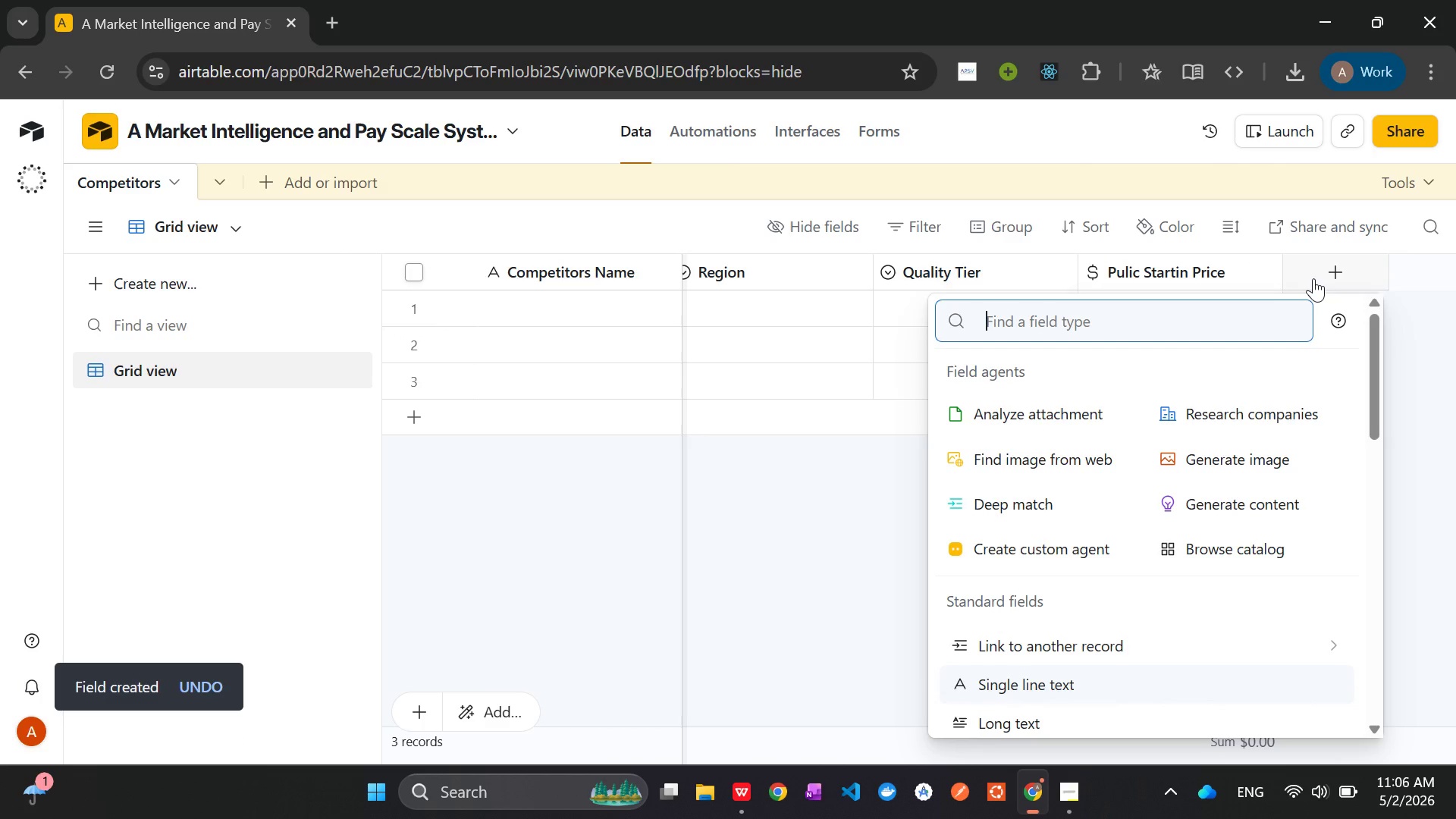 
type(UR)
 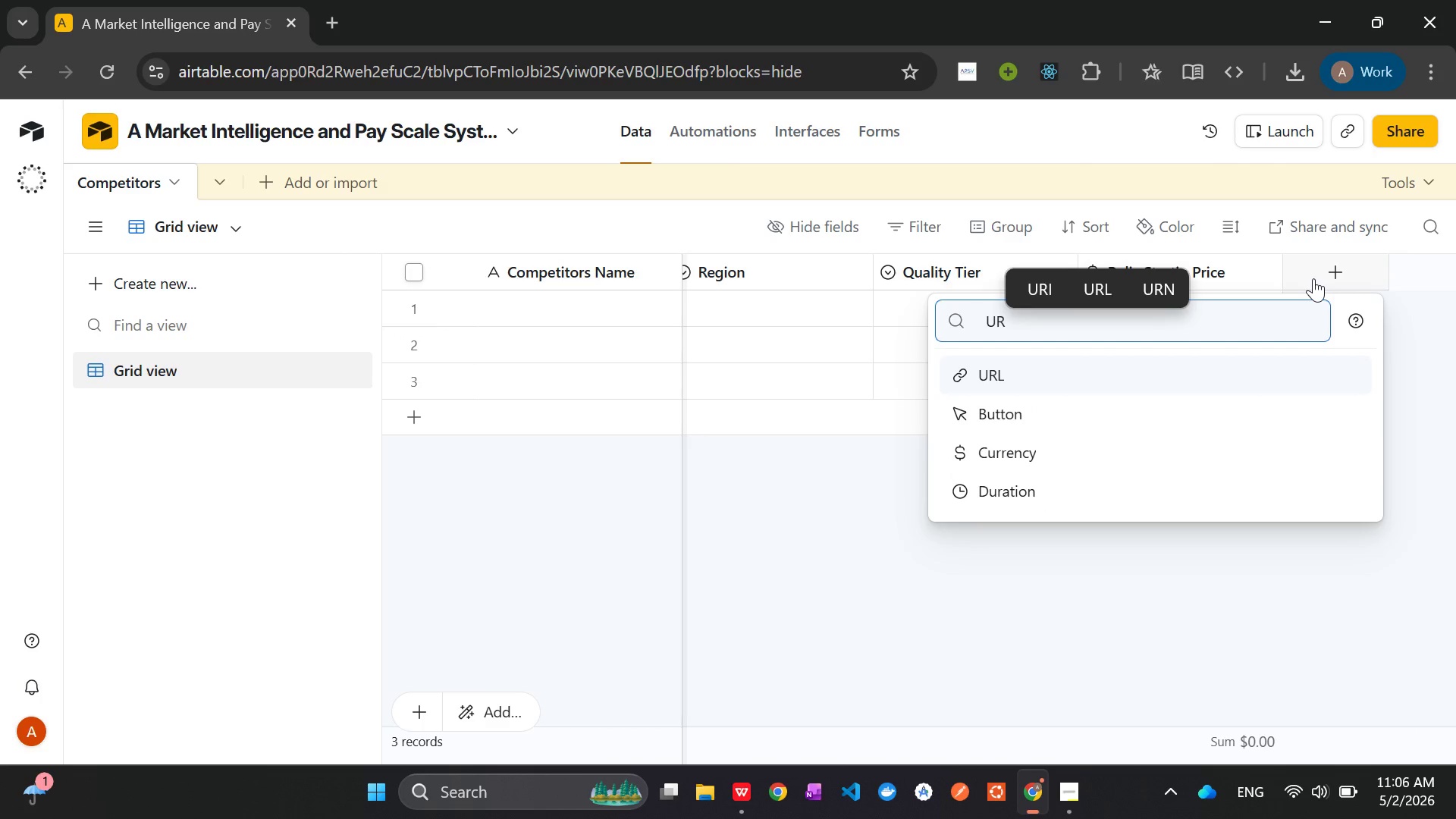 
key(Enter)
 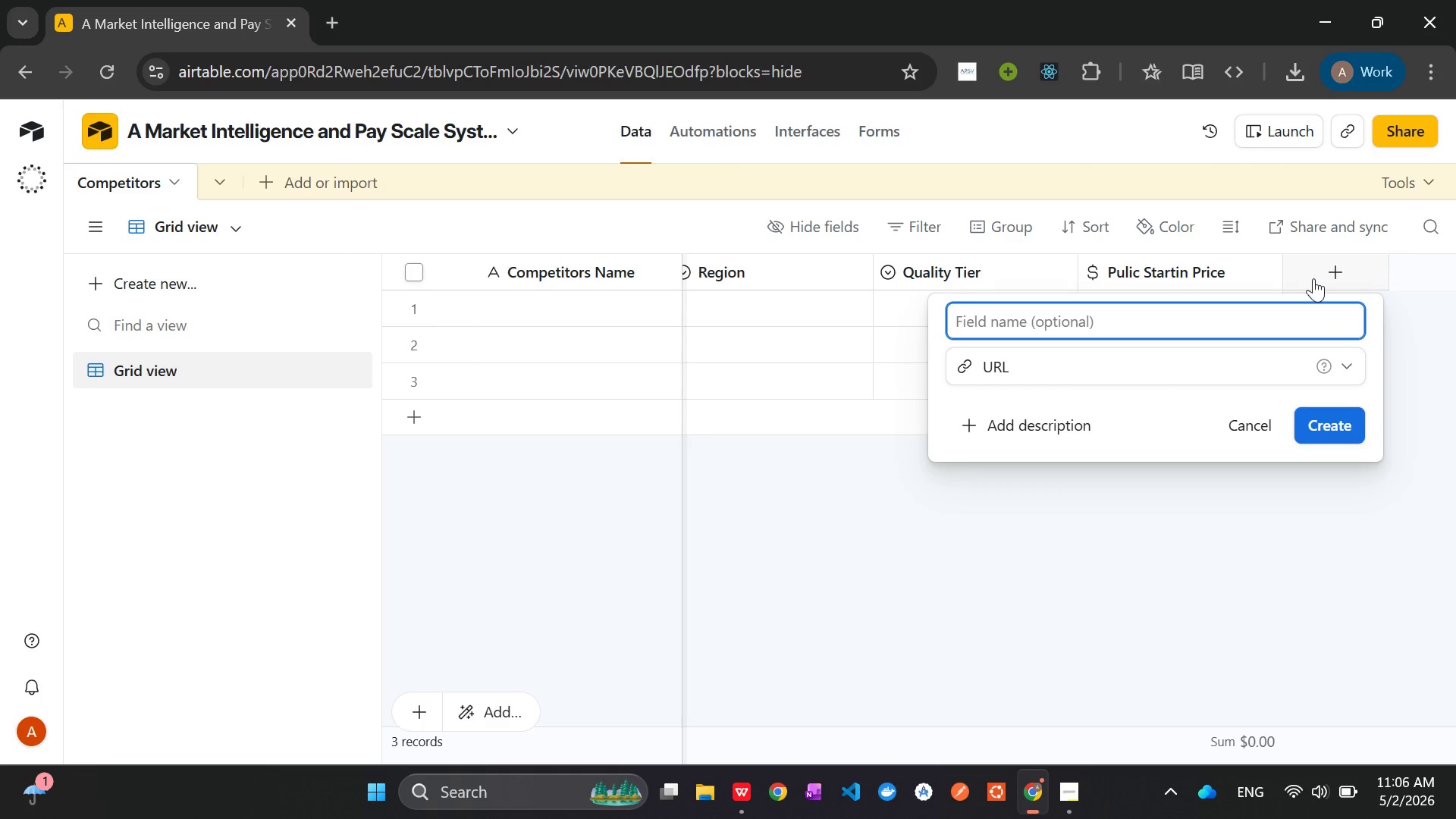 
type(Website URL)
 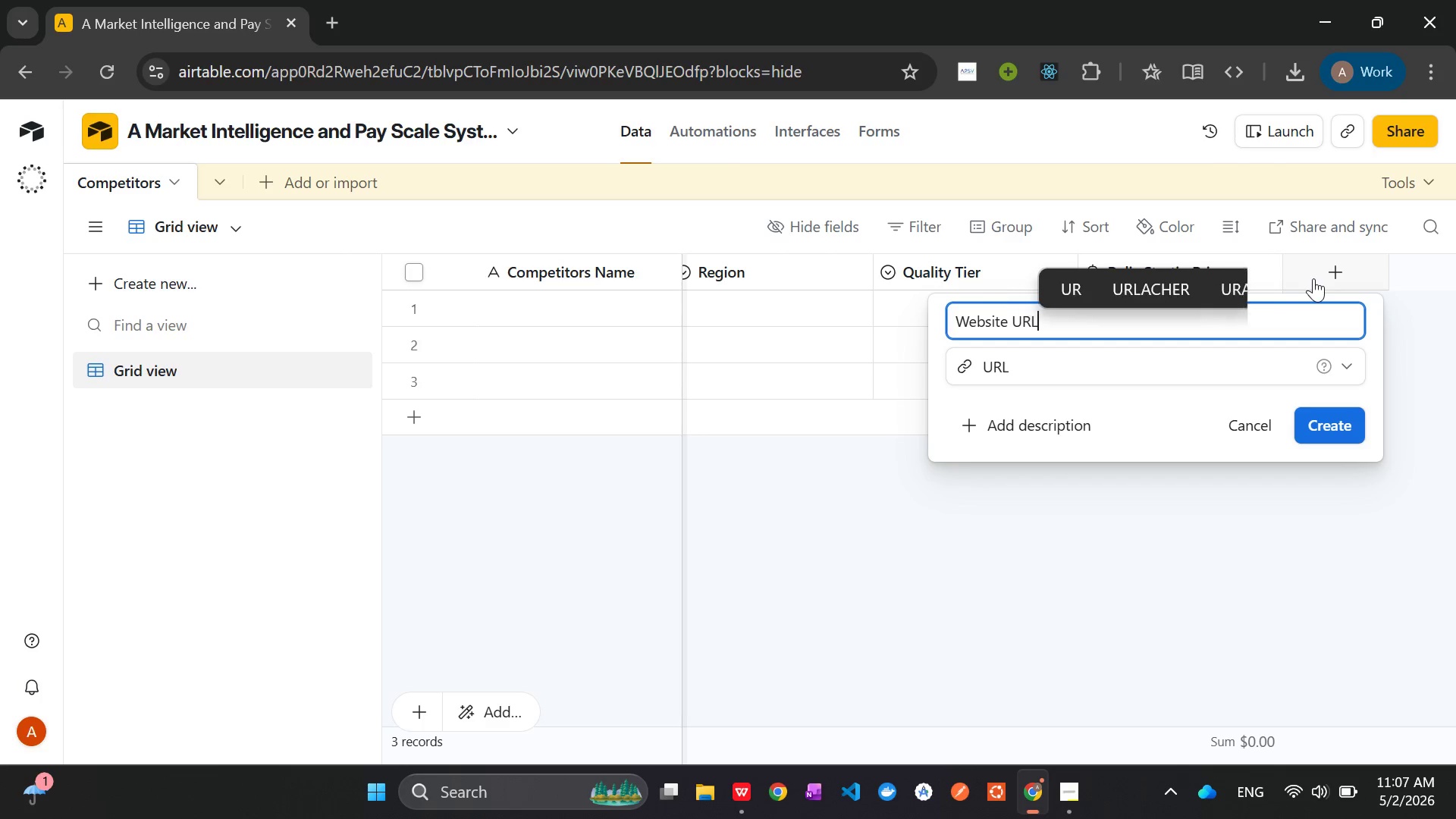 
key(Enter)
 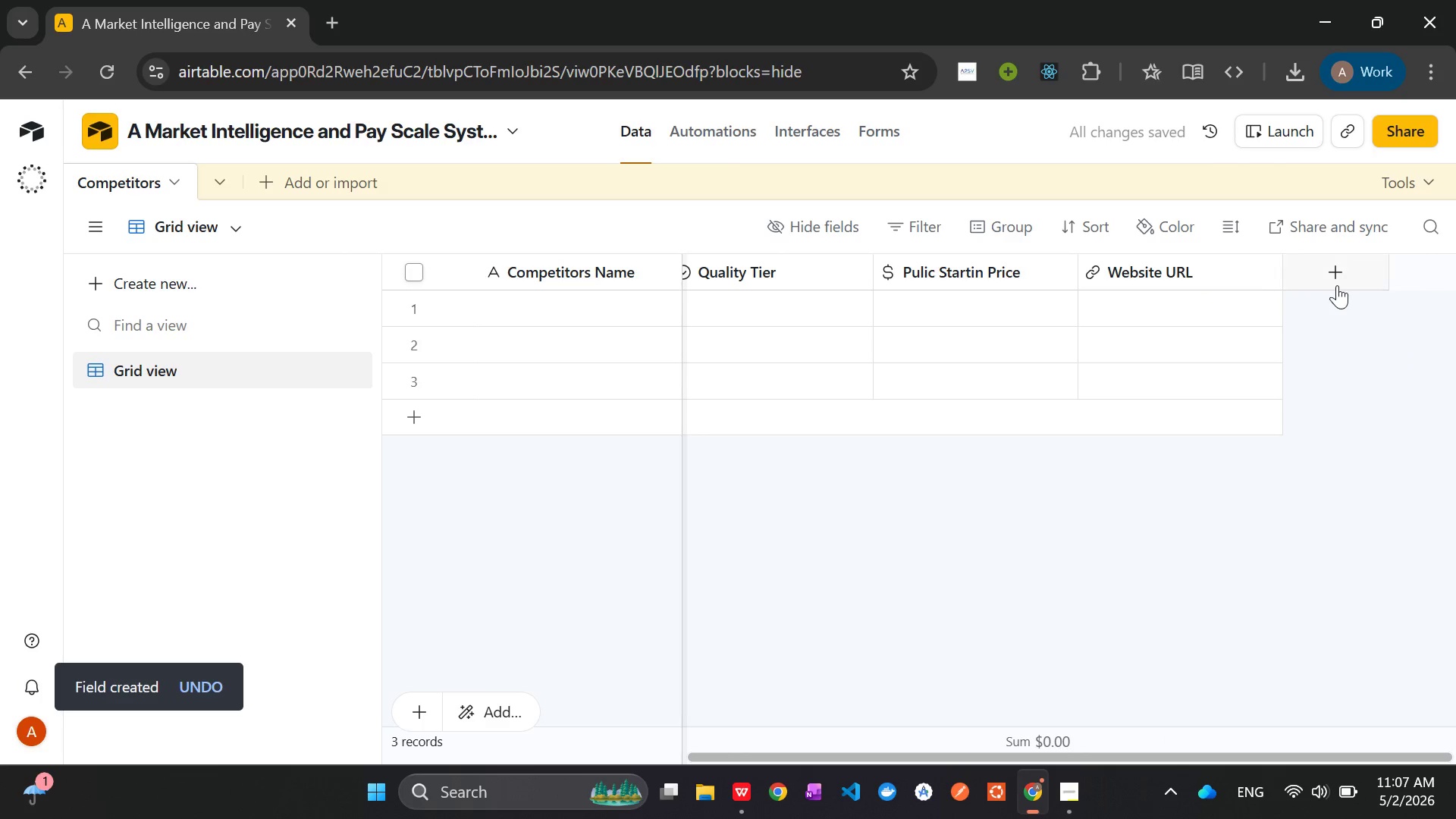 
left_click([1338, 281])
 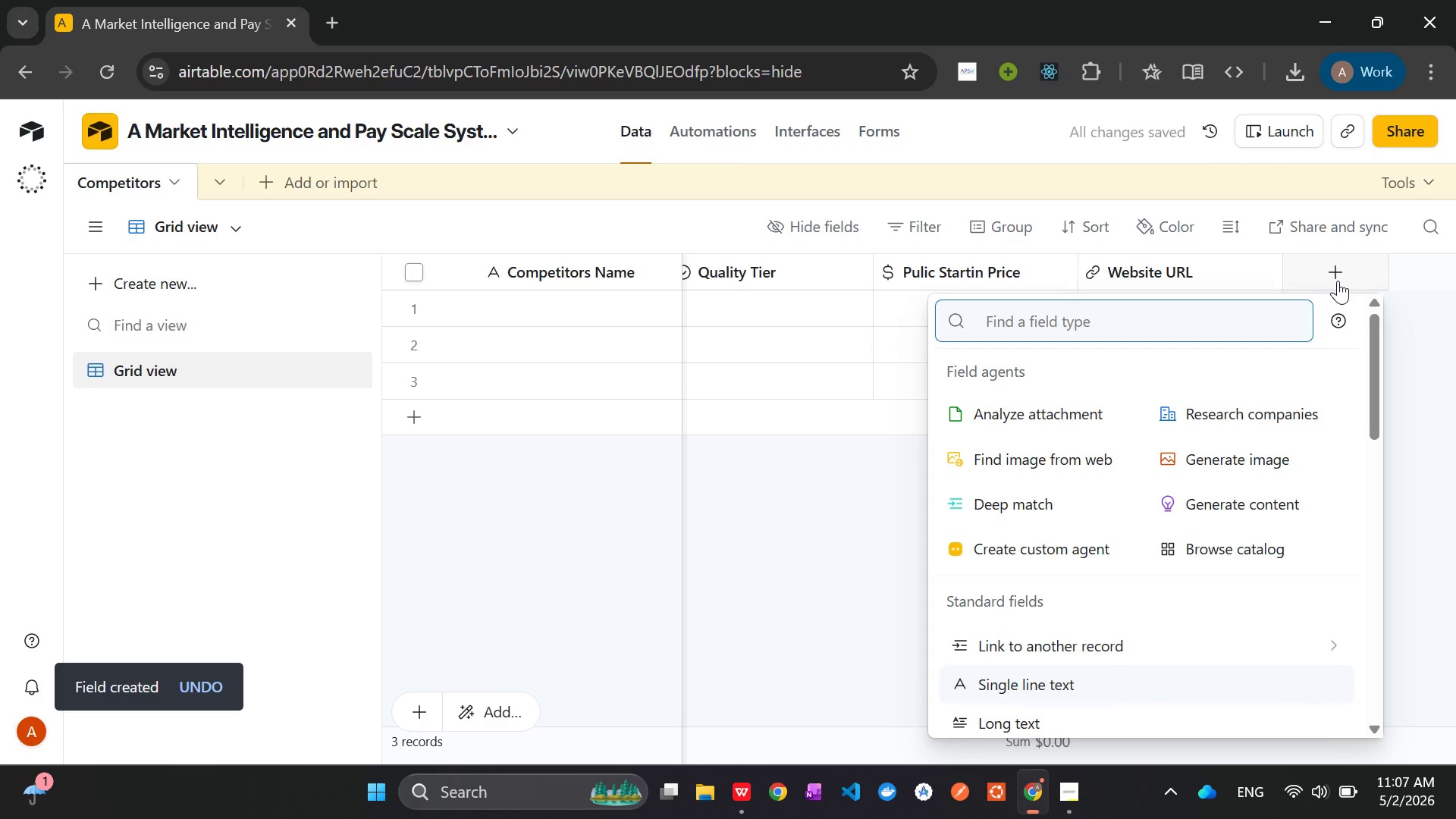 
type(single sel)
 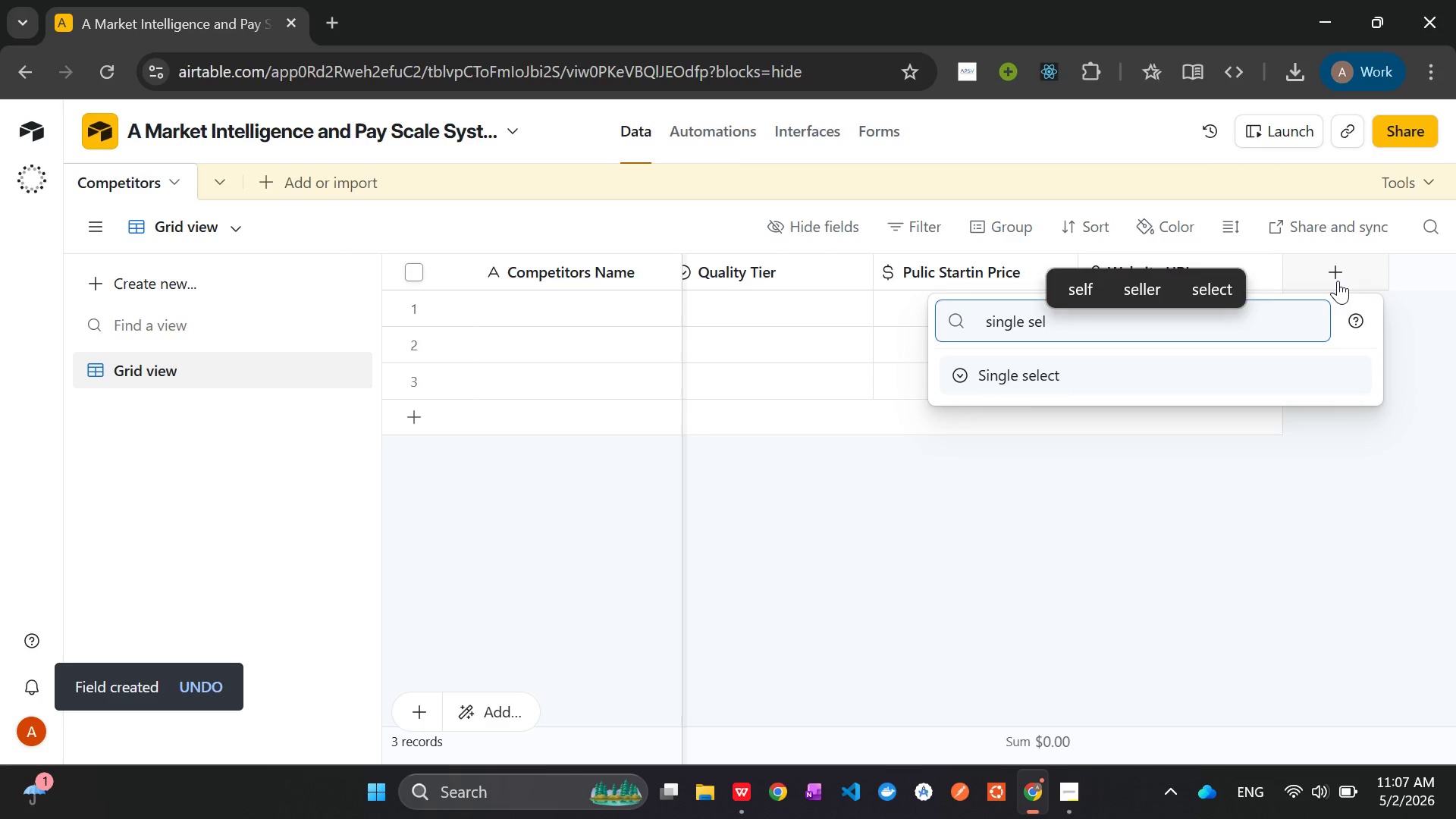 
key(Enter)
 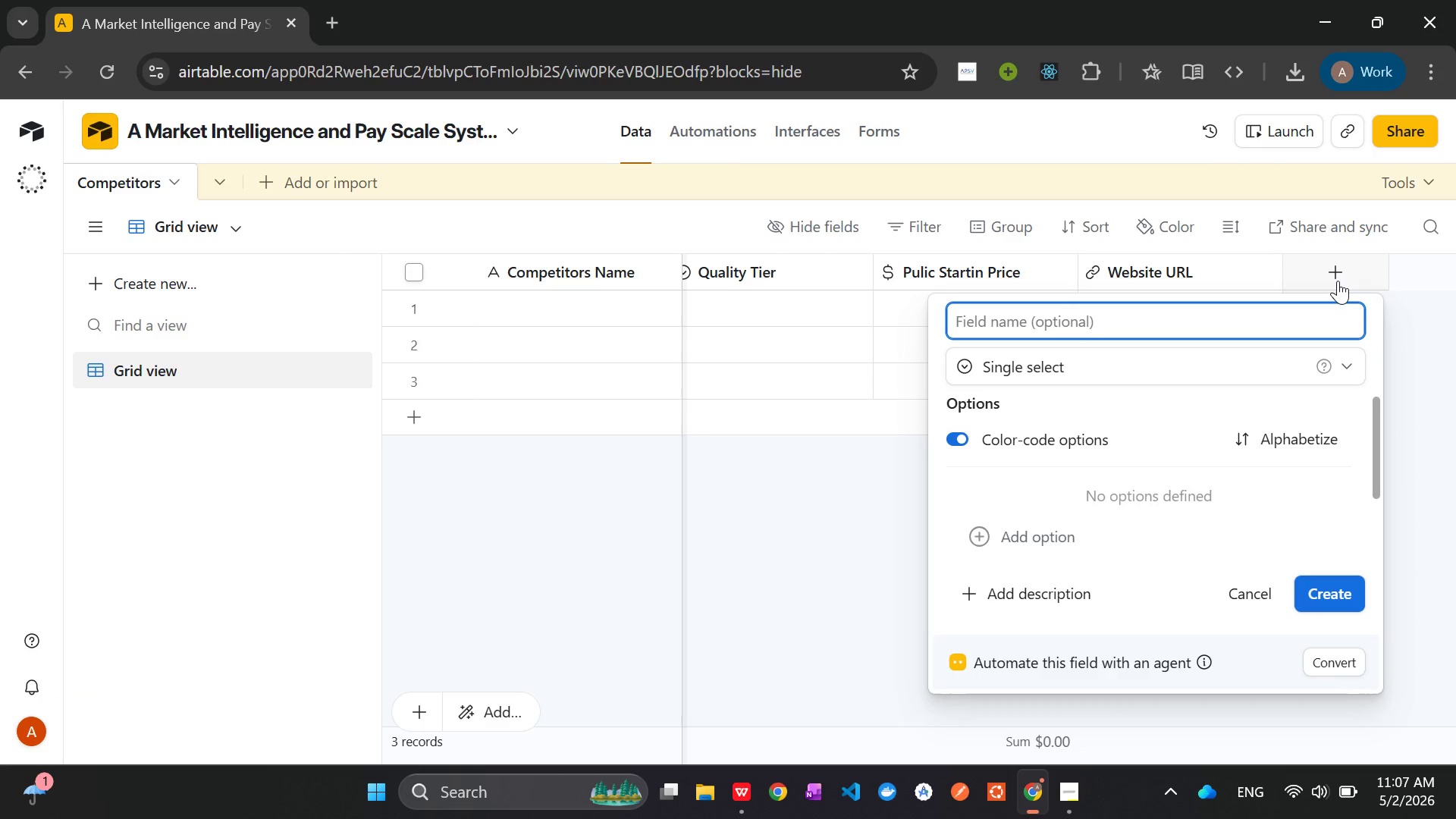 
type(Recui)
 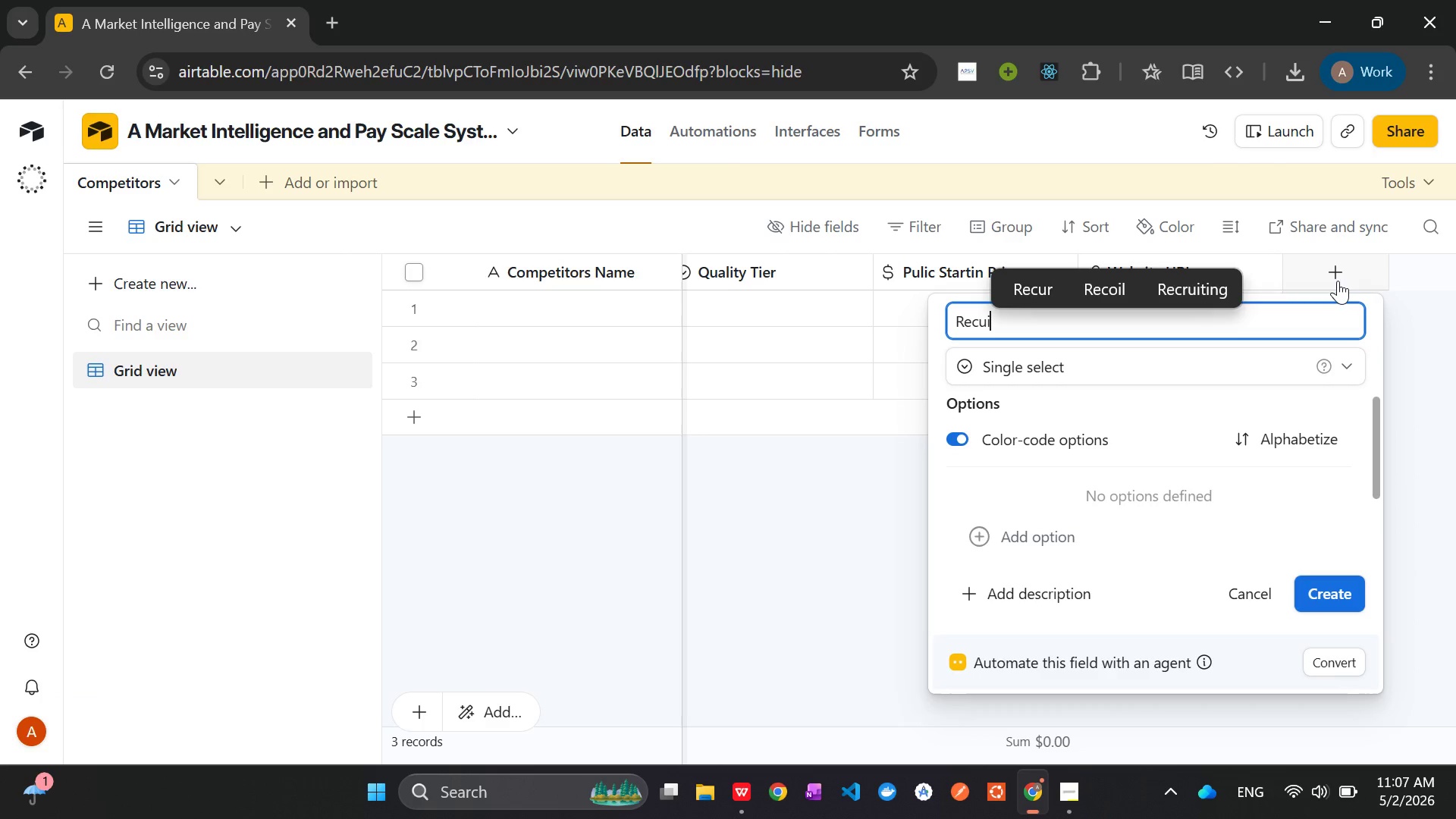 
key(Backspace)
key(Backspace)
type(ruitment Priority)
 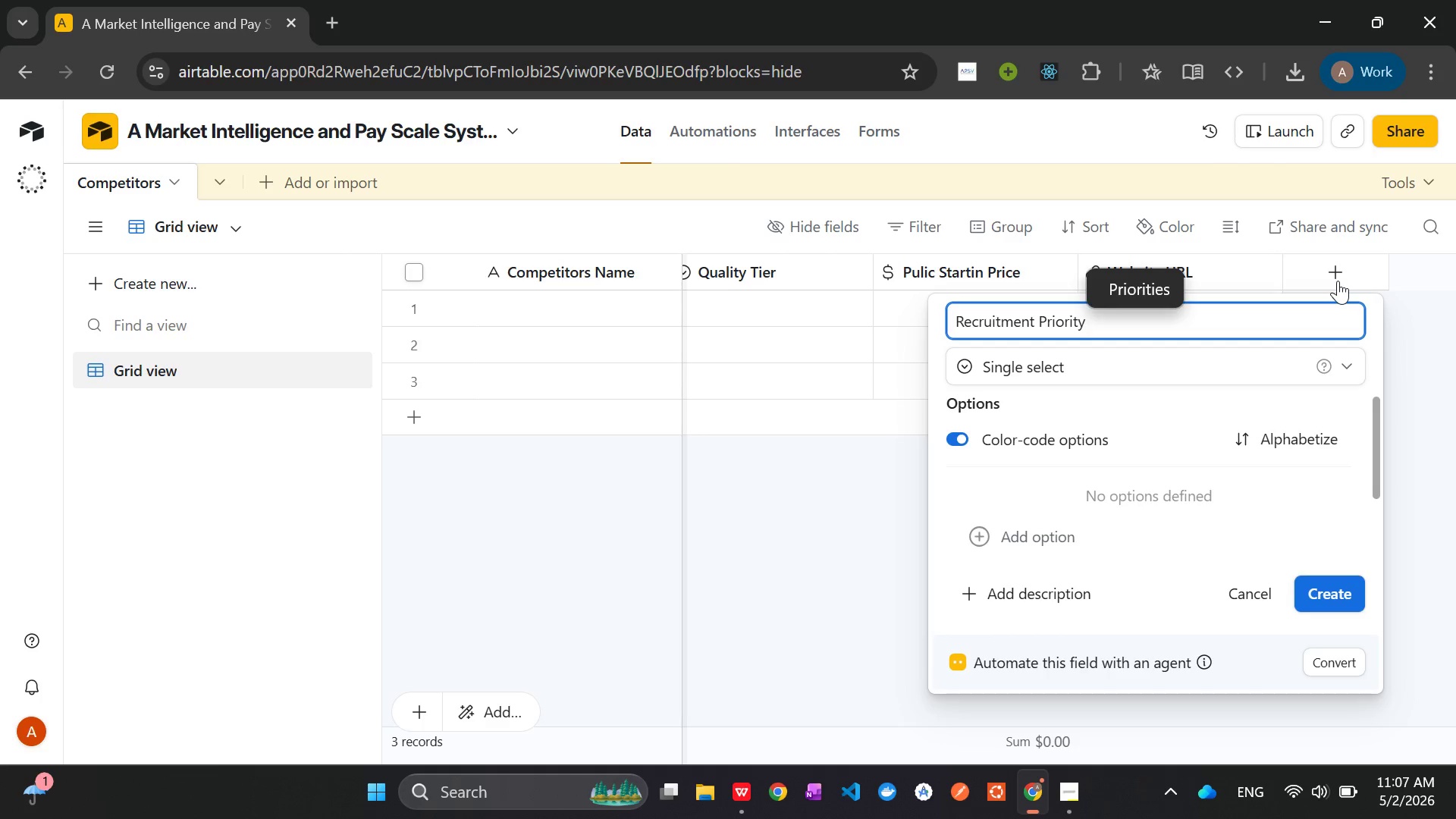 
key(Enter)
 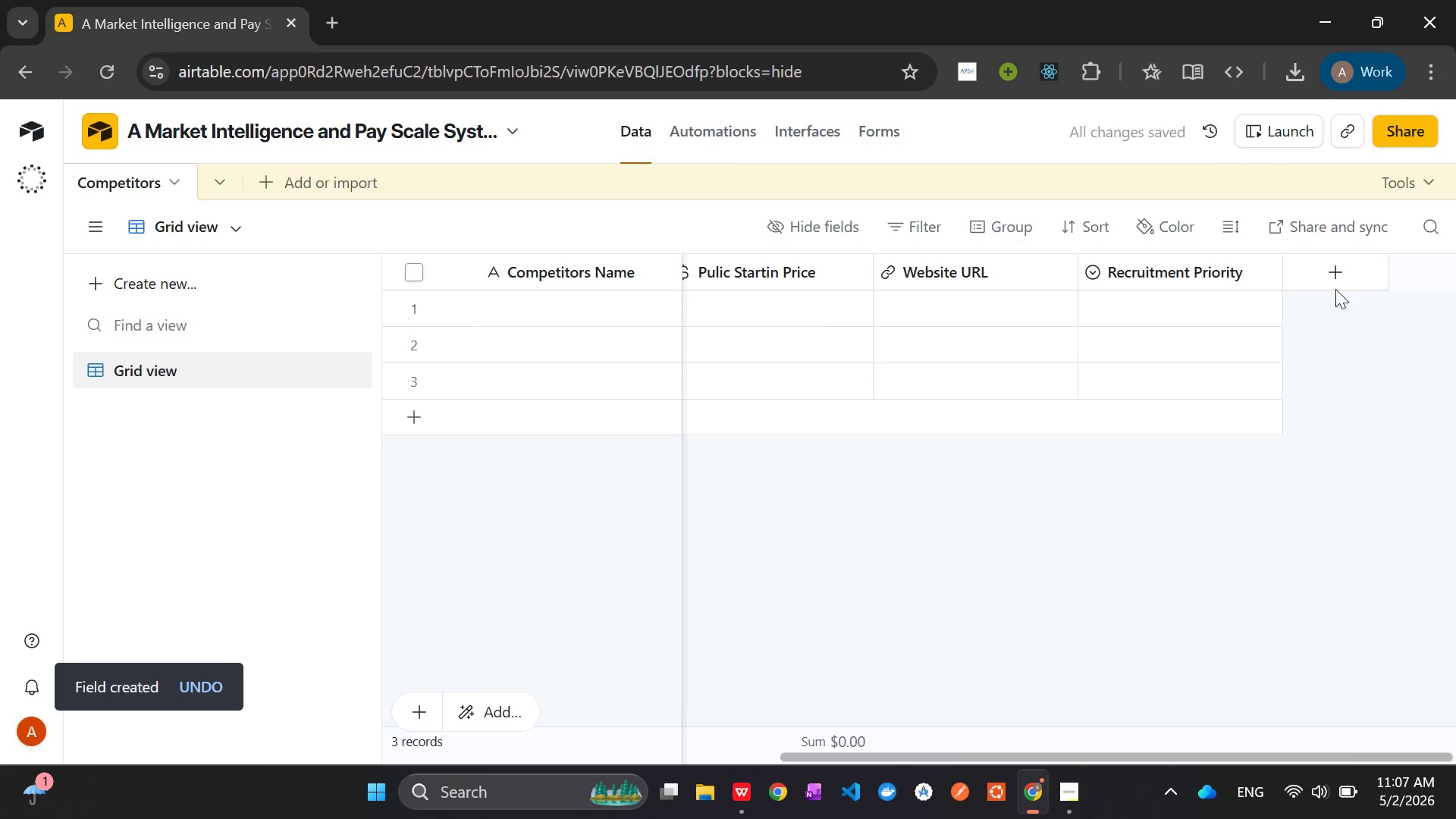 
left_click([1331, 274])
 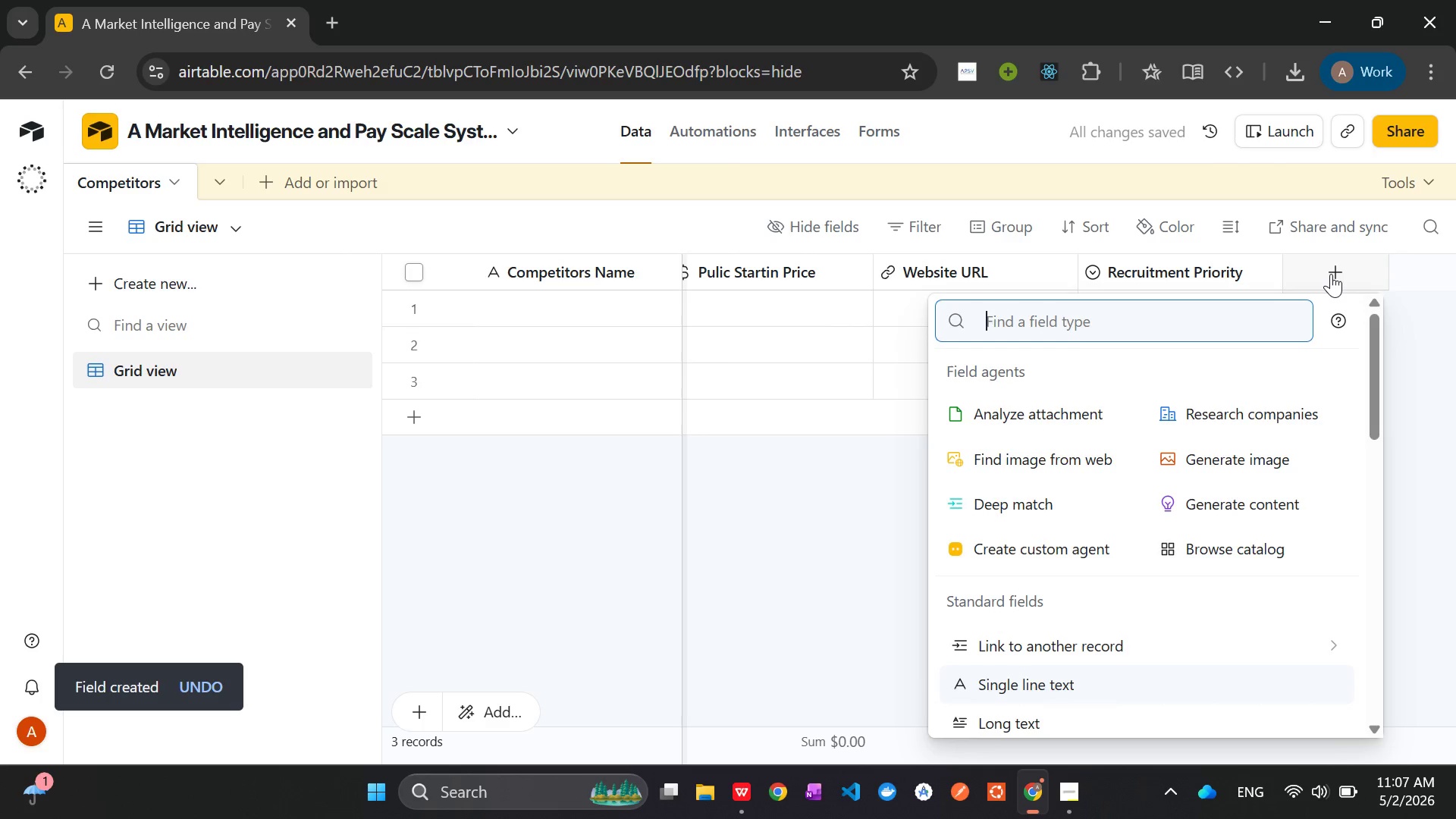 
hold_key(key=ShiftLeft, duration=1.52)
 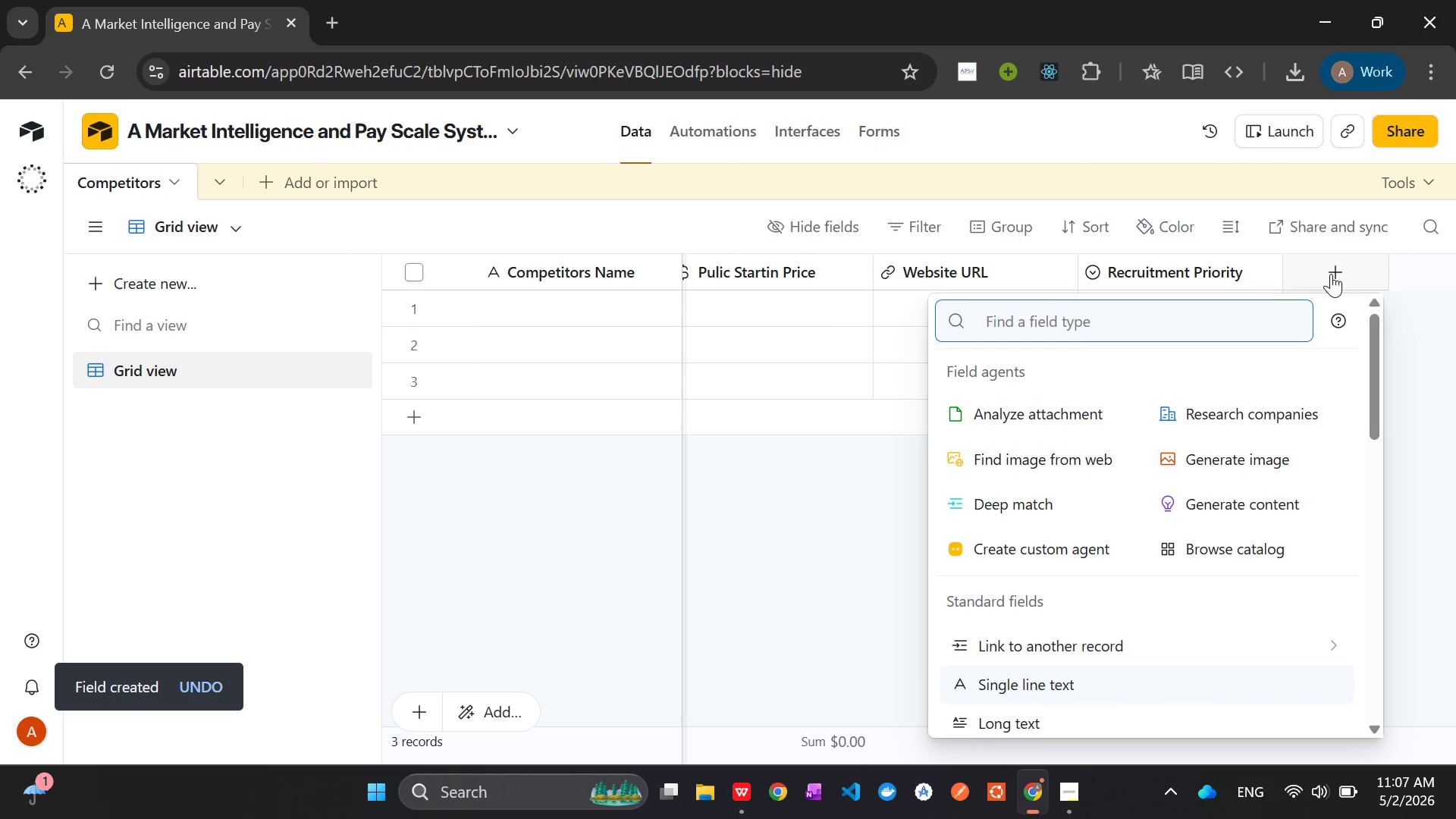 
hold_key(key=ShiftLeft, duration=1.51)
 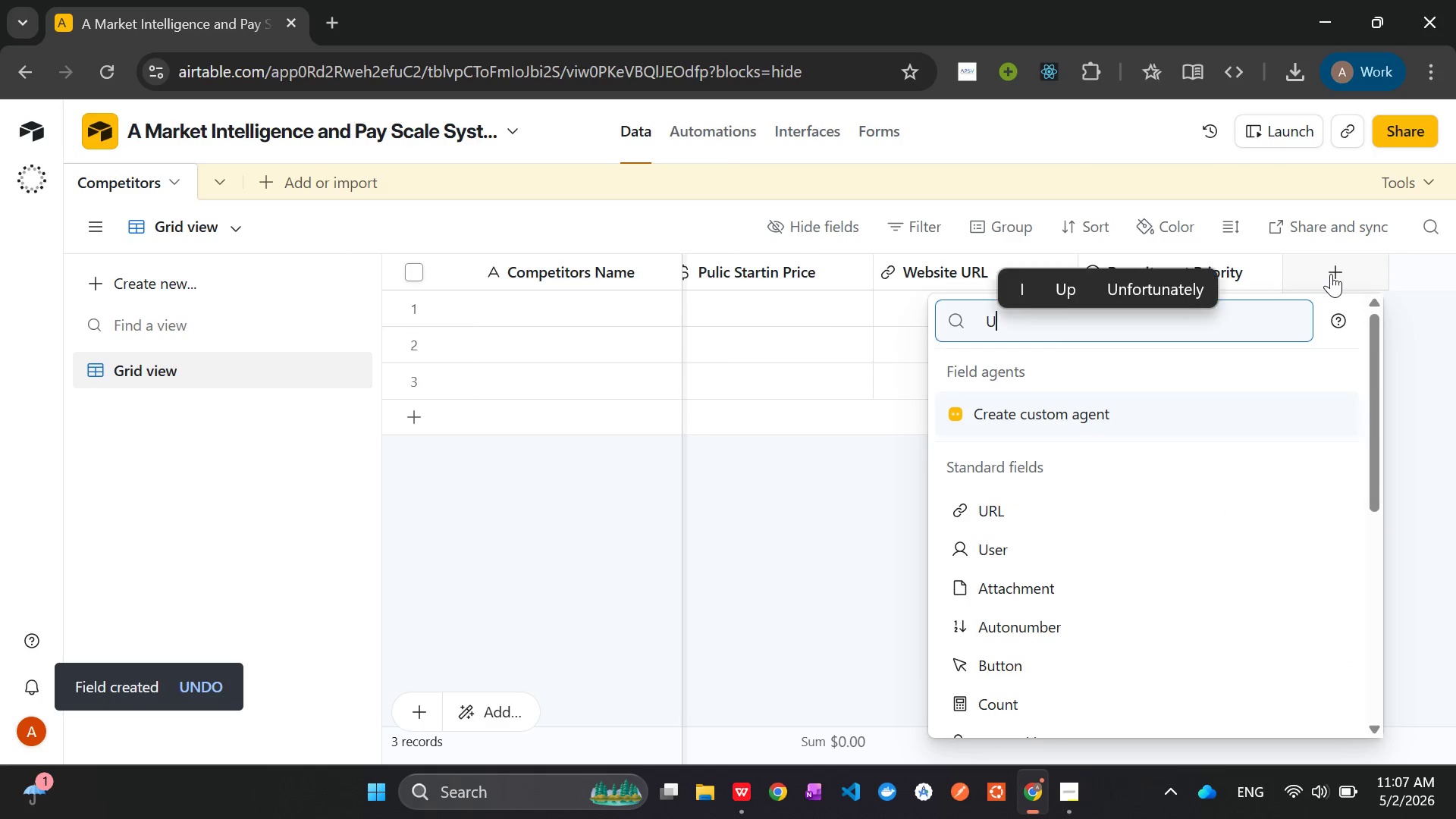 
type(UR)
 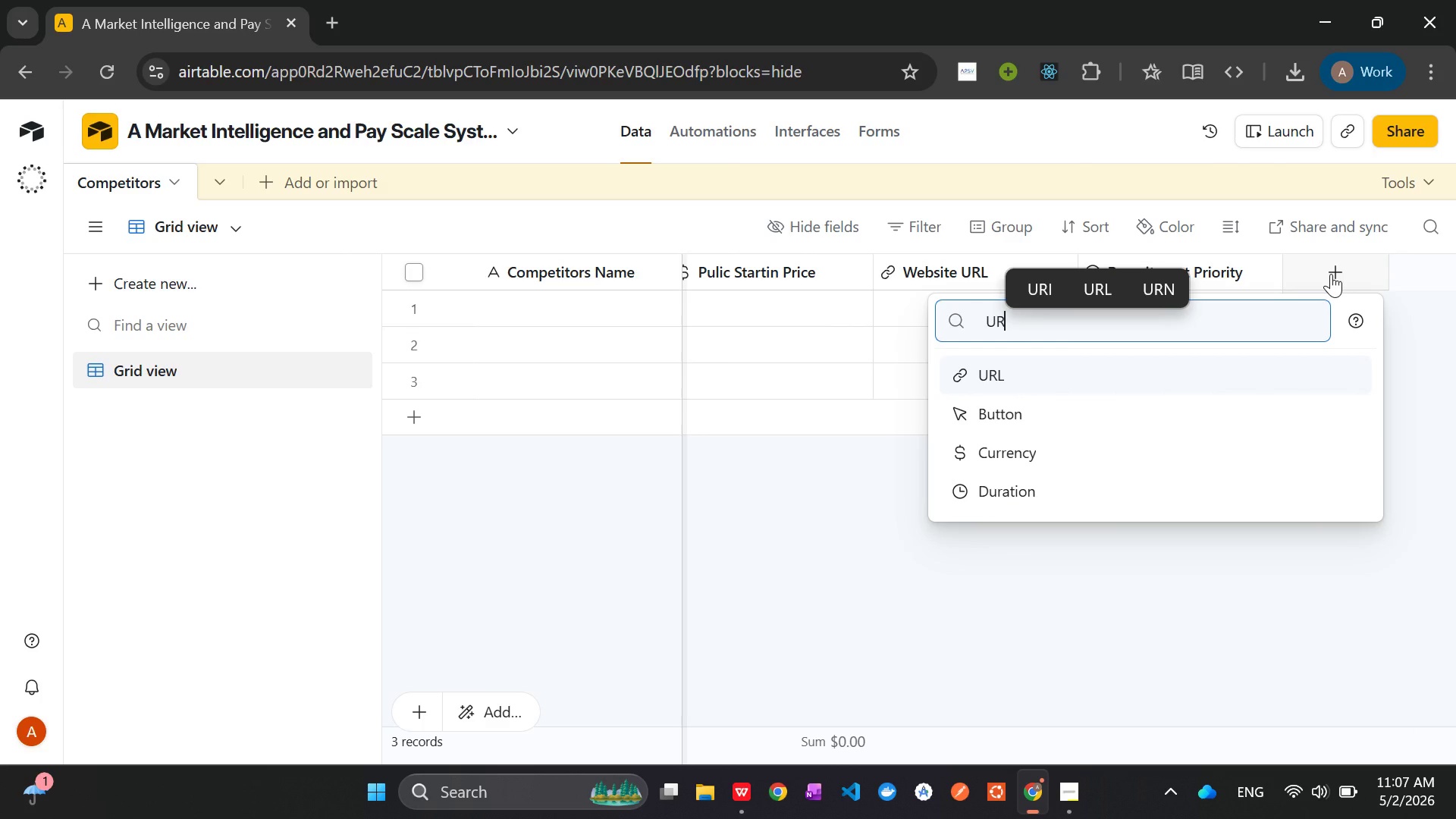 
key(Enter)
 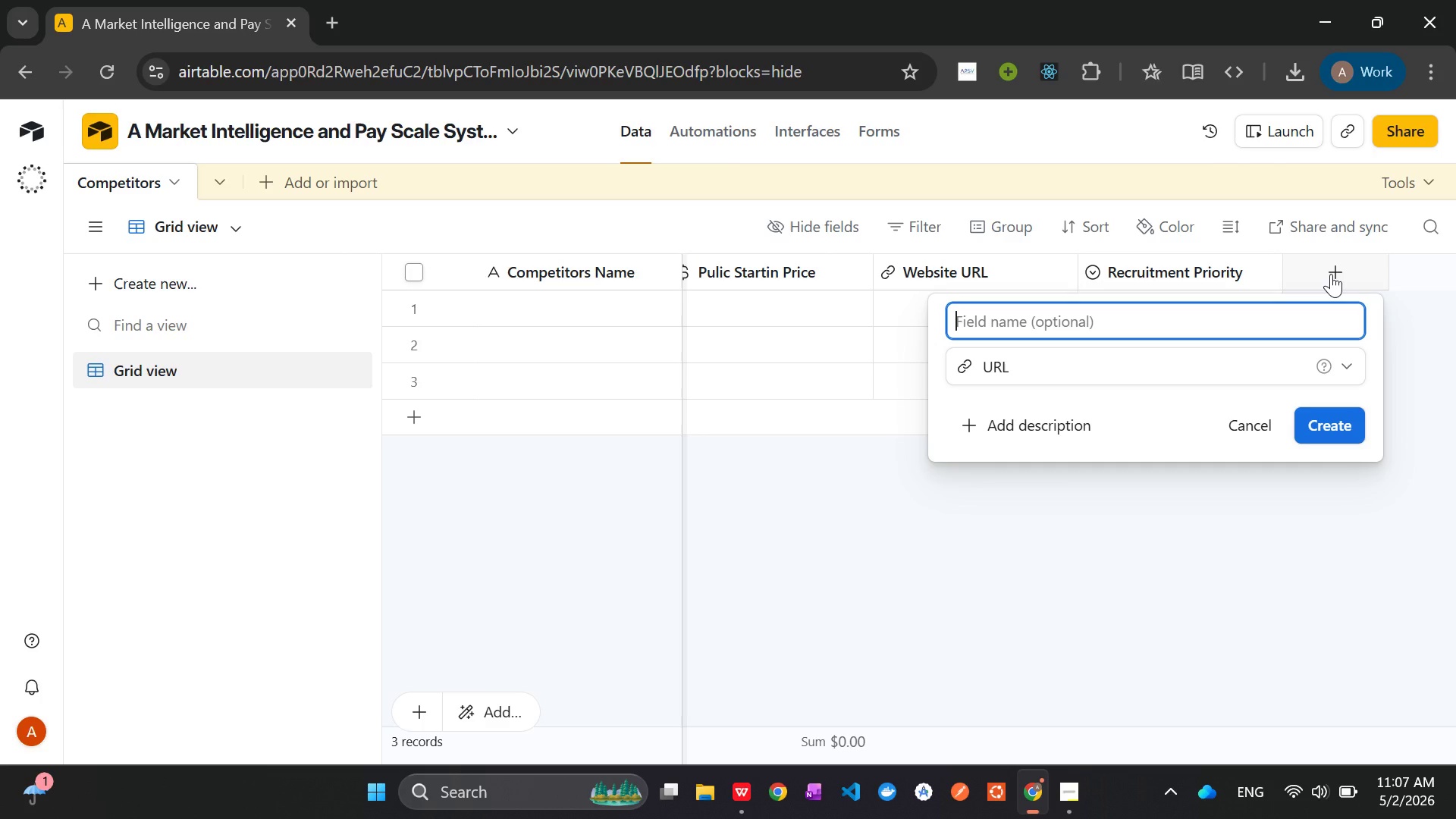 
type(Portfi)
key(Backspace)
type(olio Image URL)
 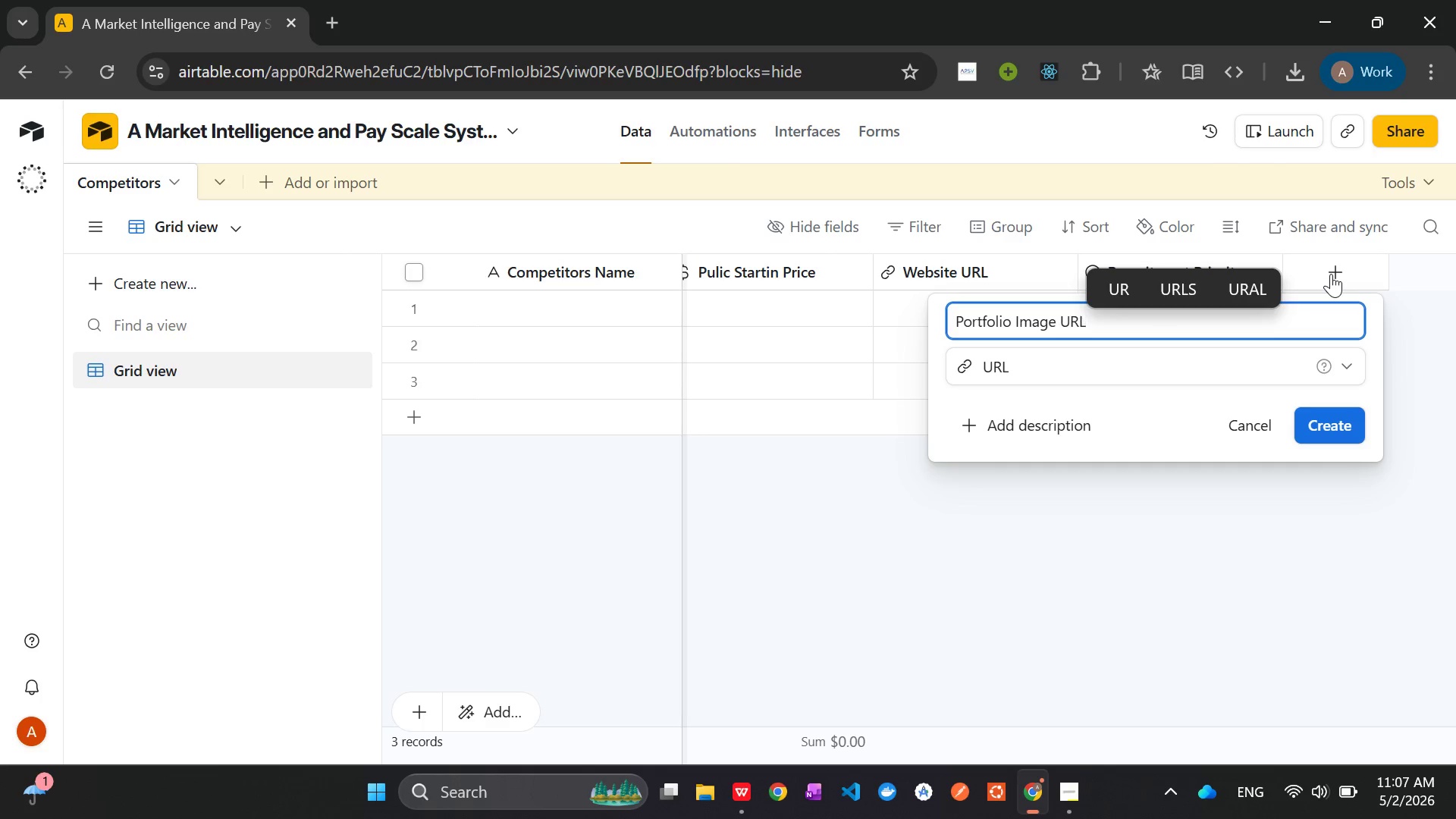 
key(Enter)
 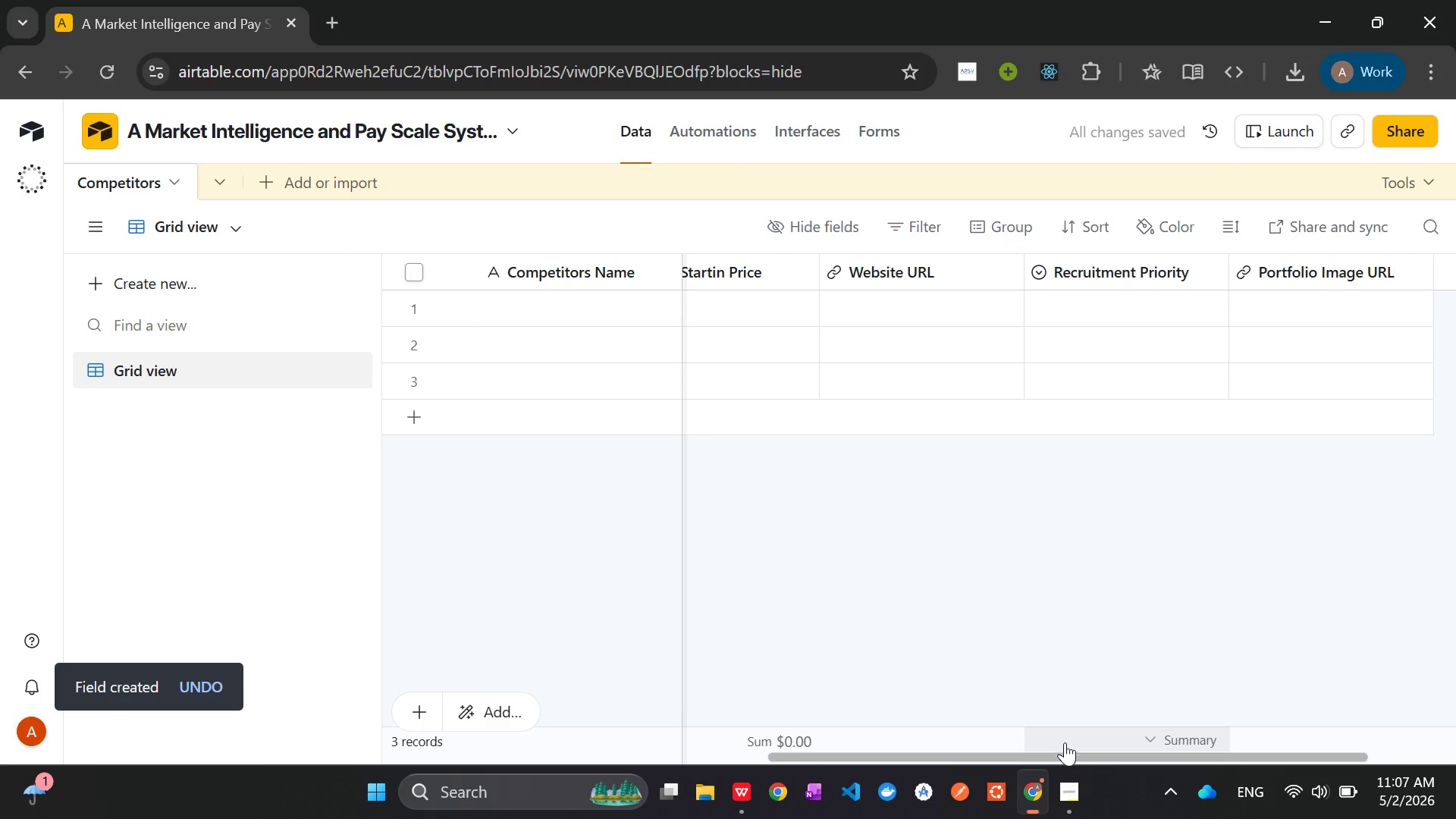 
left_click([1067, 786])